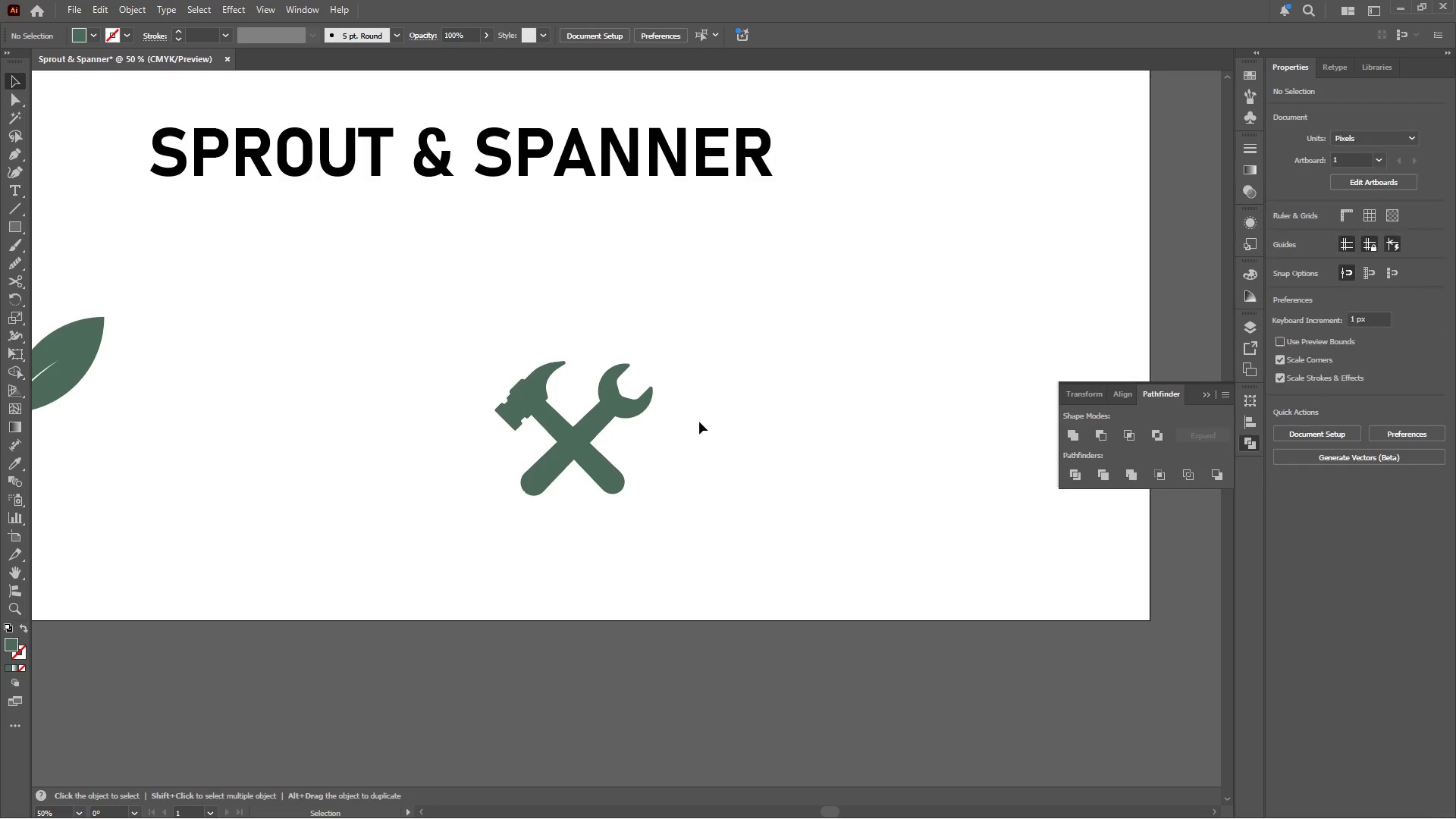 
key(Control+Z)
 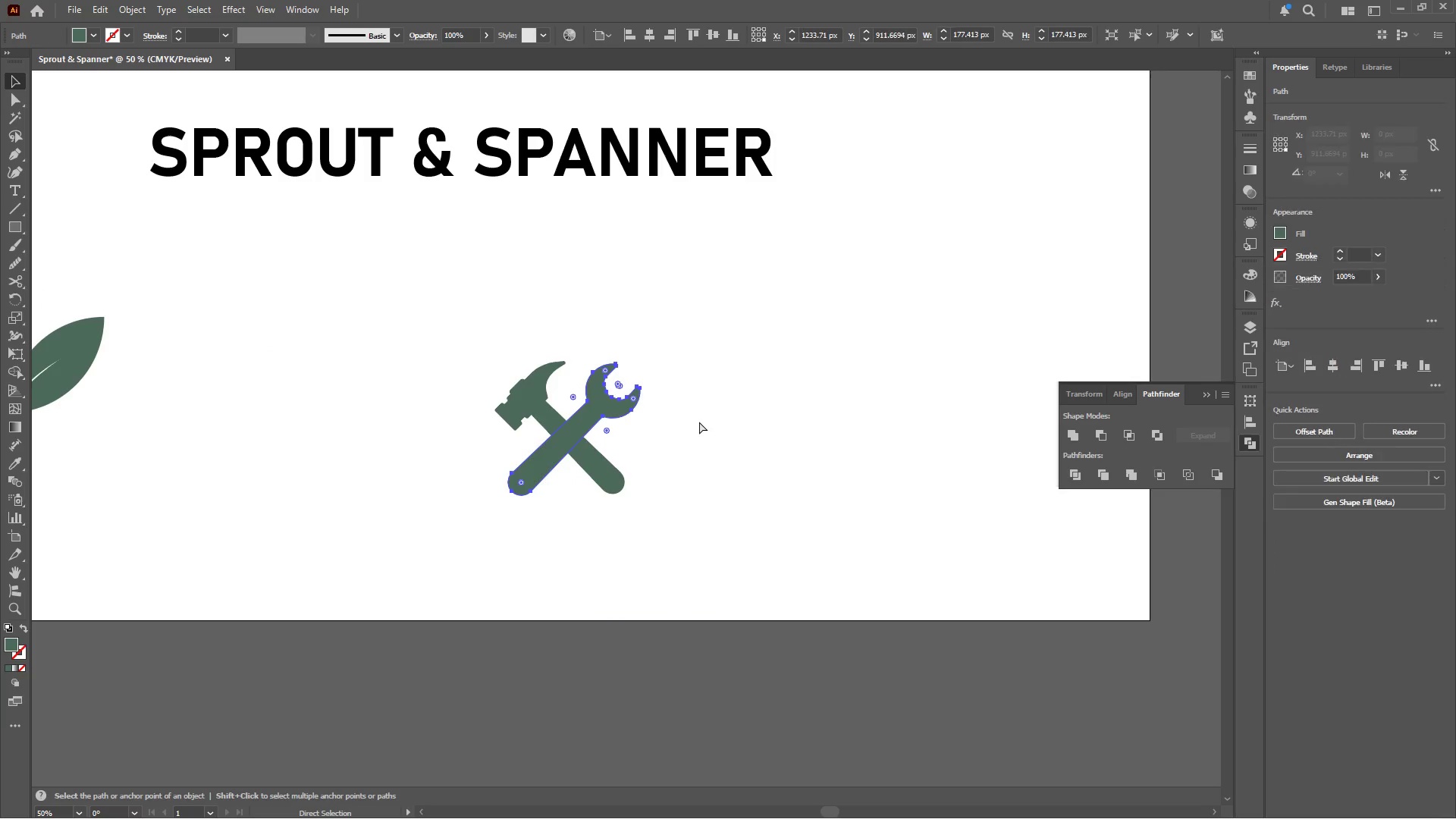 
key(Control+Z)
 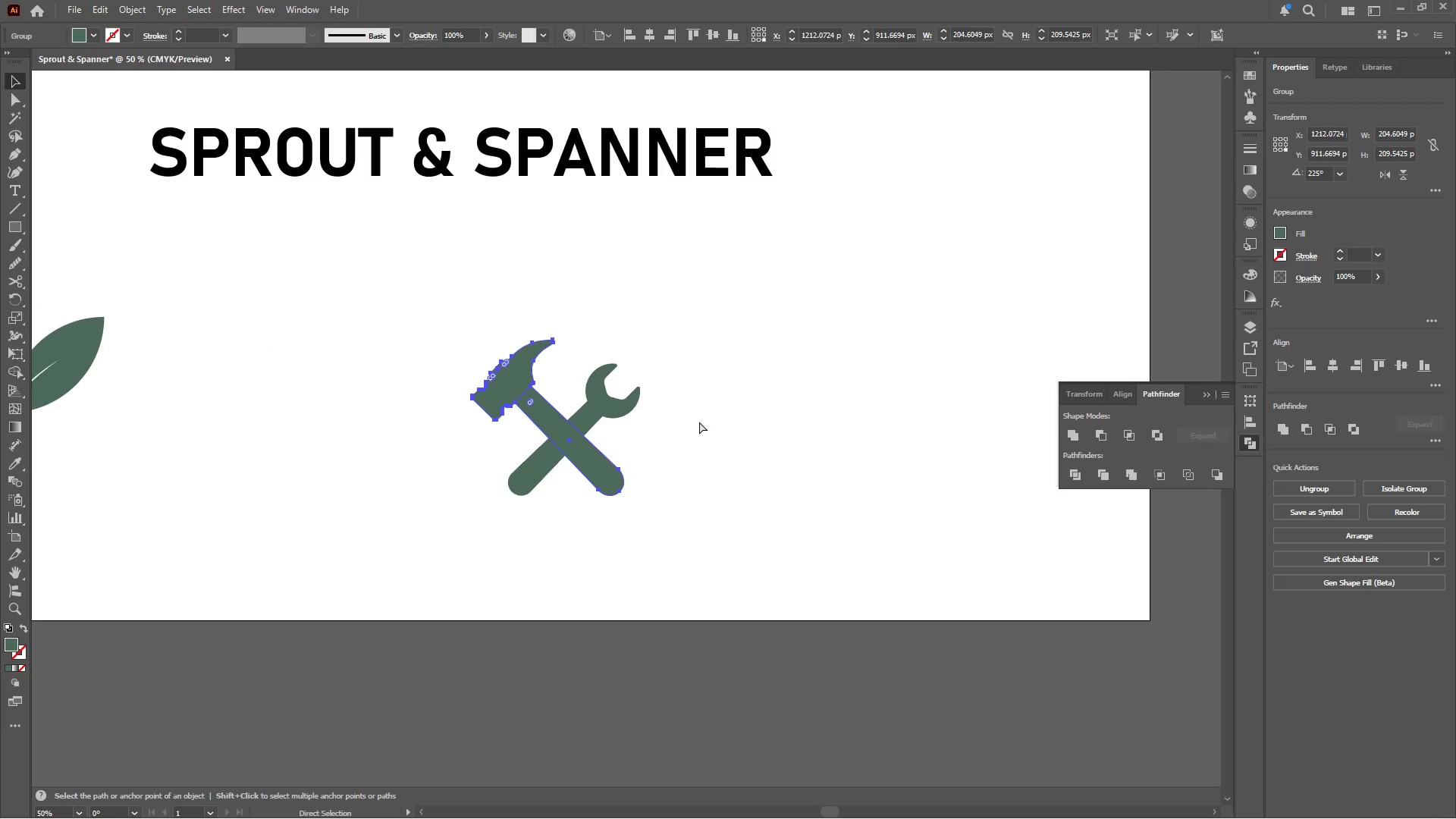 
key(Control+Shift+Z)
 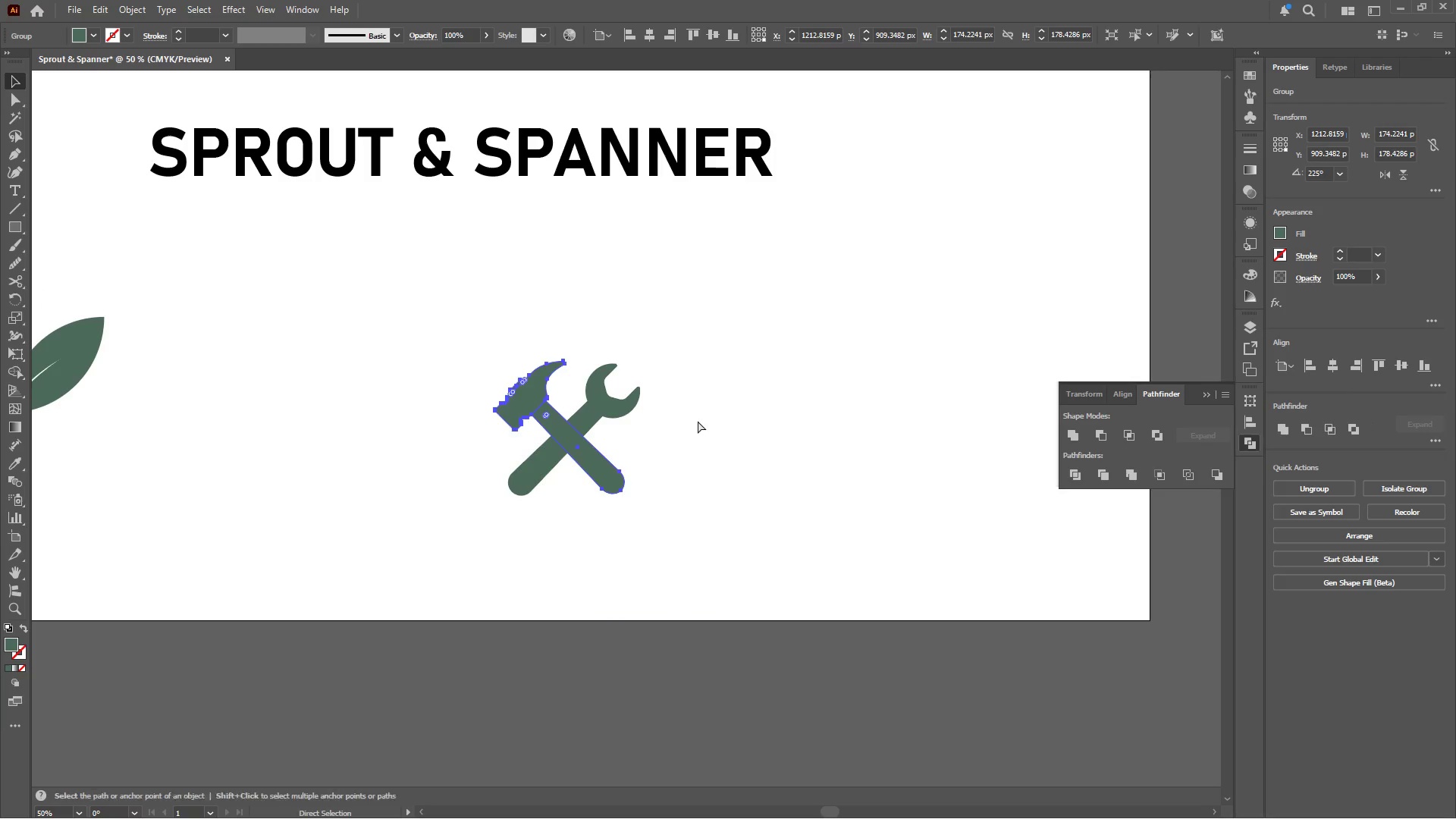 
left_click([692, 415])
 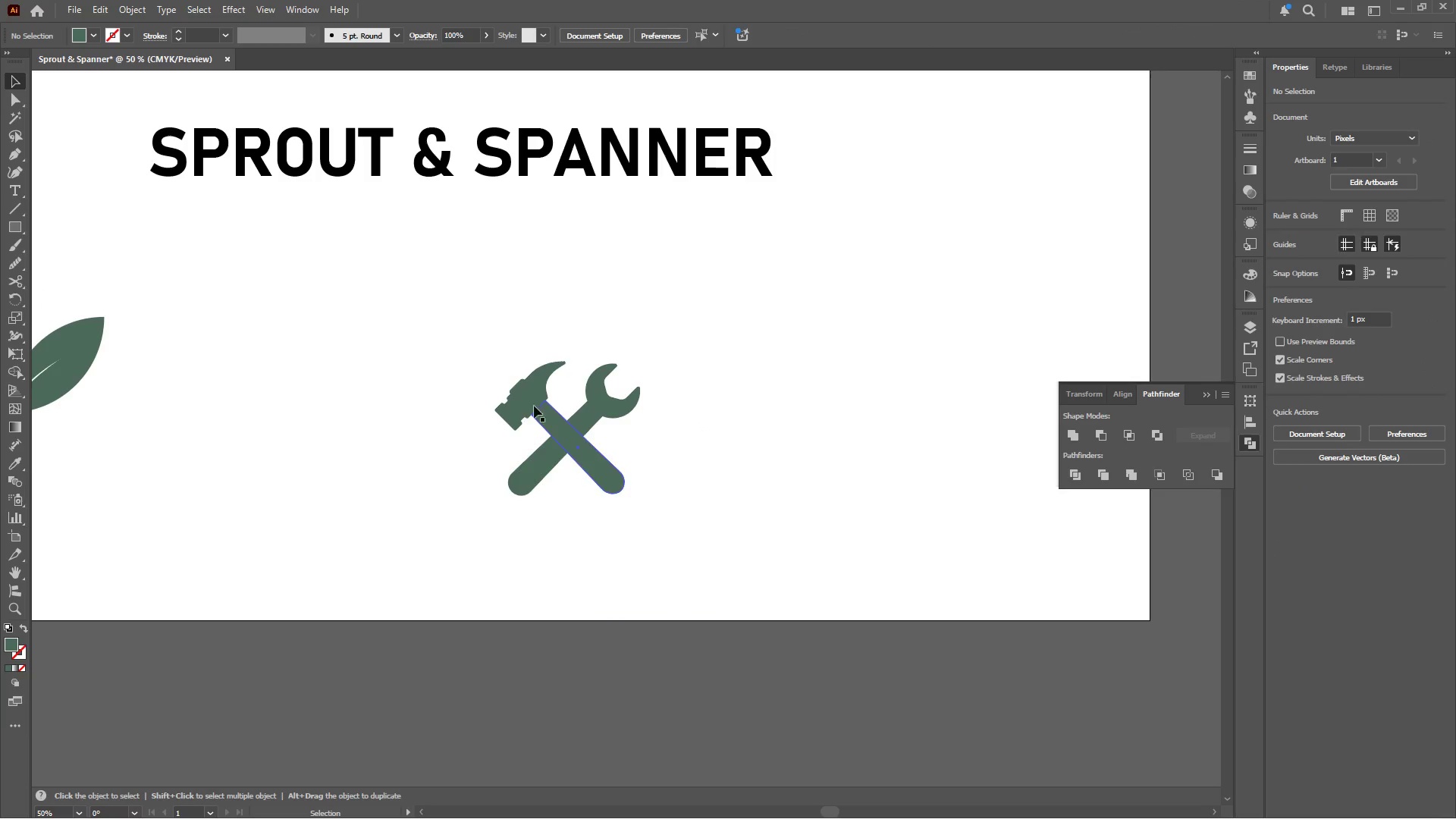 
left_click([520, 395])
 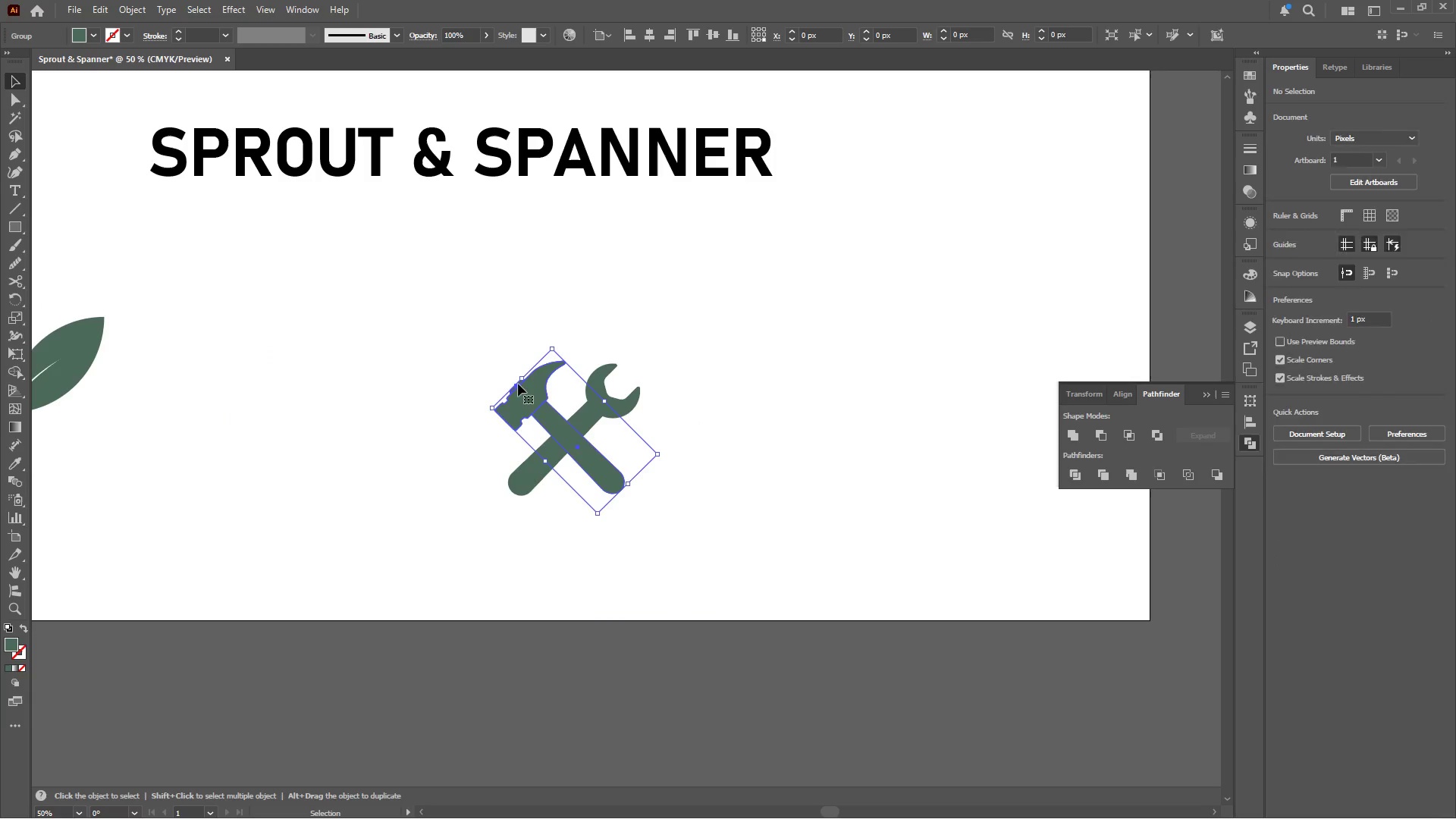 
hold_key(key=ShiftLeft, duration=1.08)
left_click_drag(start_coordinate=[516, 375], to_coordinate=[573, 359])
 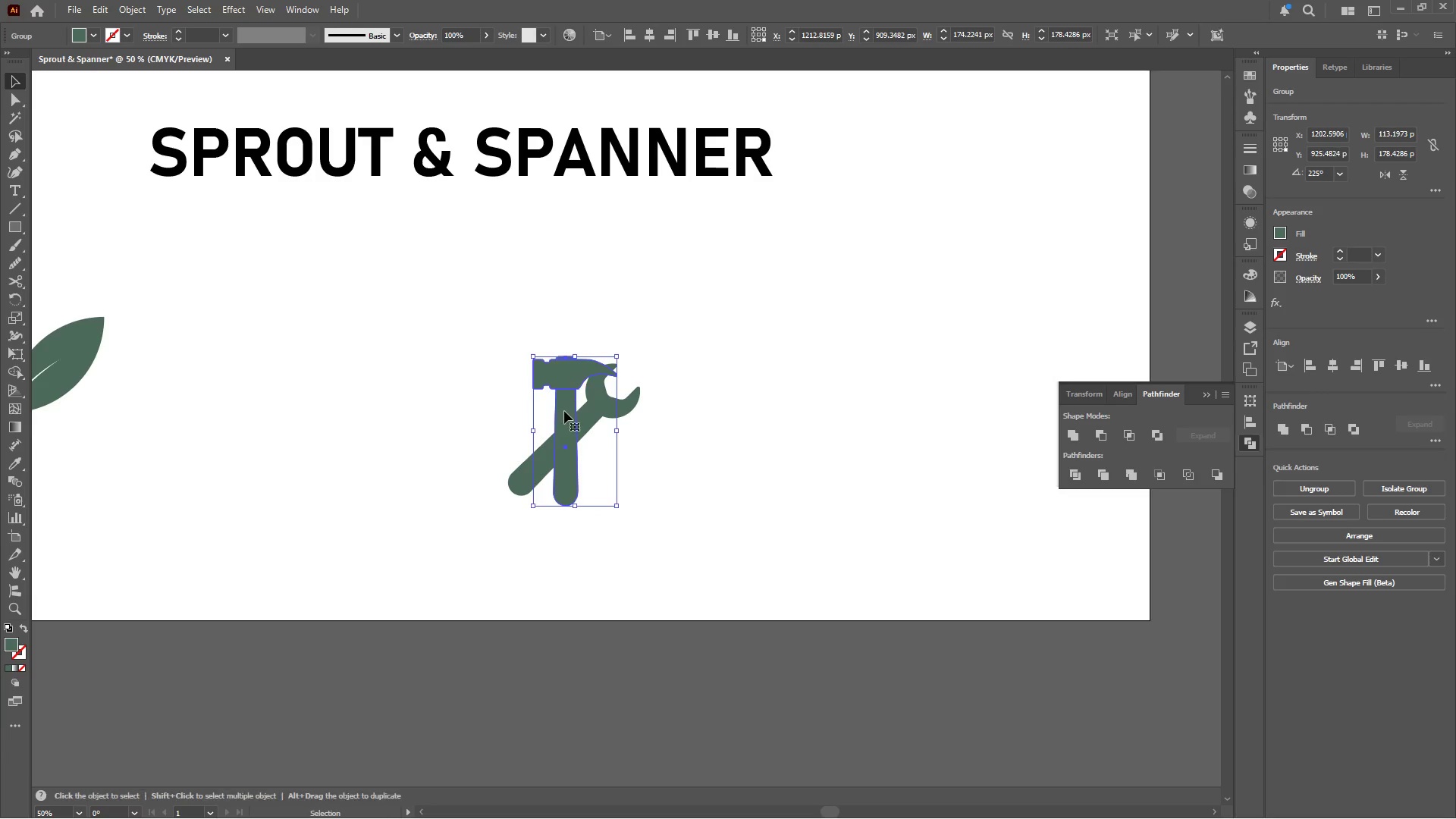 
left_click_drag(start_coordinate=[563, 412], to_coordinate=[405, 411])
 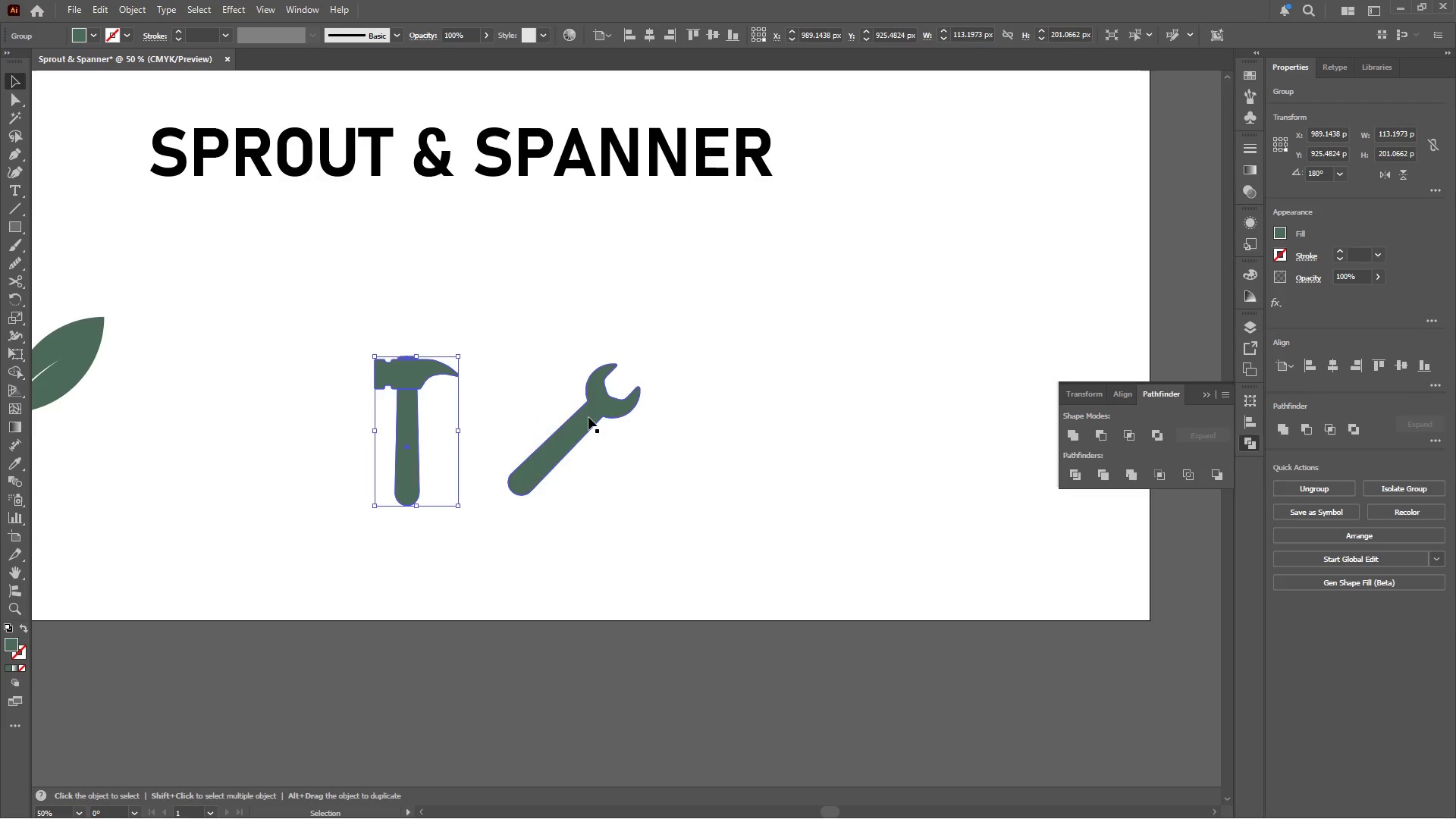 
hold_key(key=ShiftLeft, duration=0.48)
 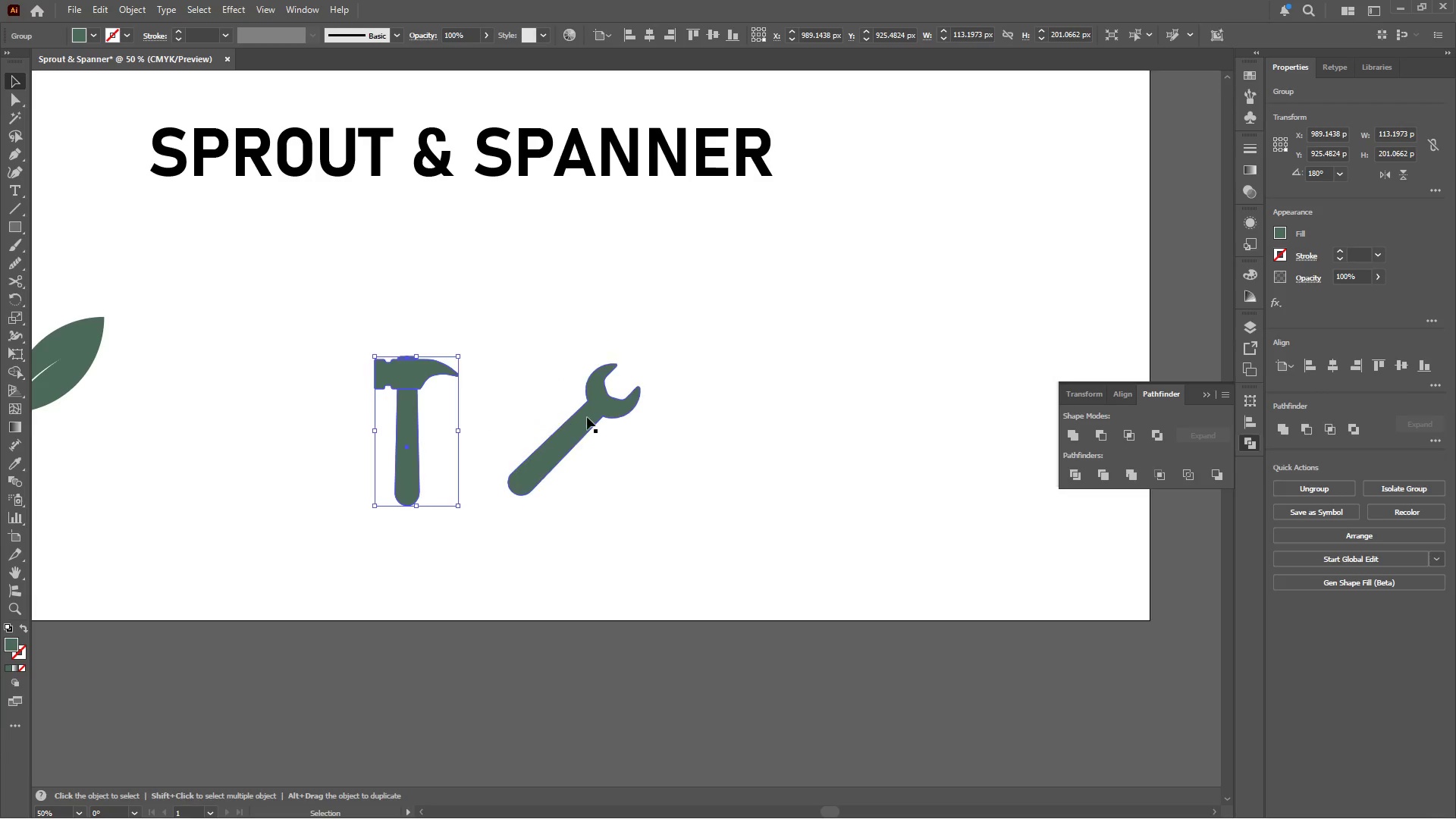 
left_click([588, 417])
 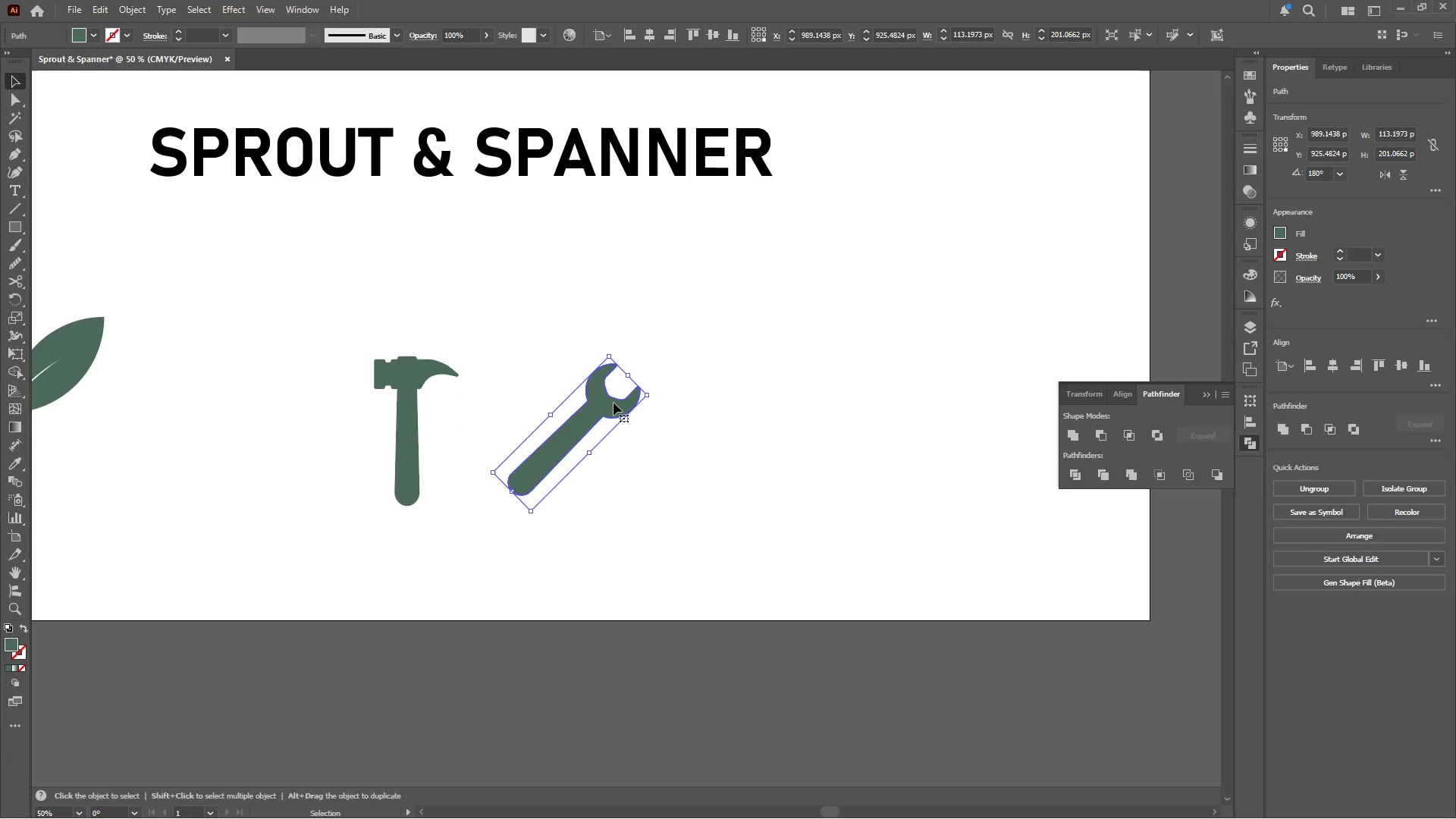 
hold_key(key=ShiftLeft, duration=1.56)
left_click_drag(start_coordinate=[631, 368], to_coordinate=[585, 356])
 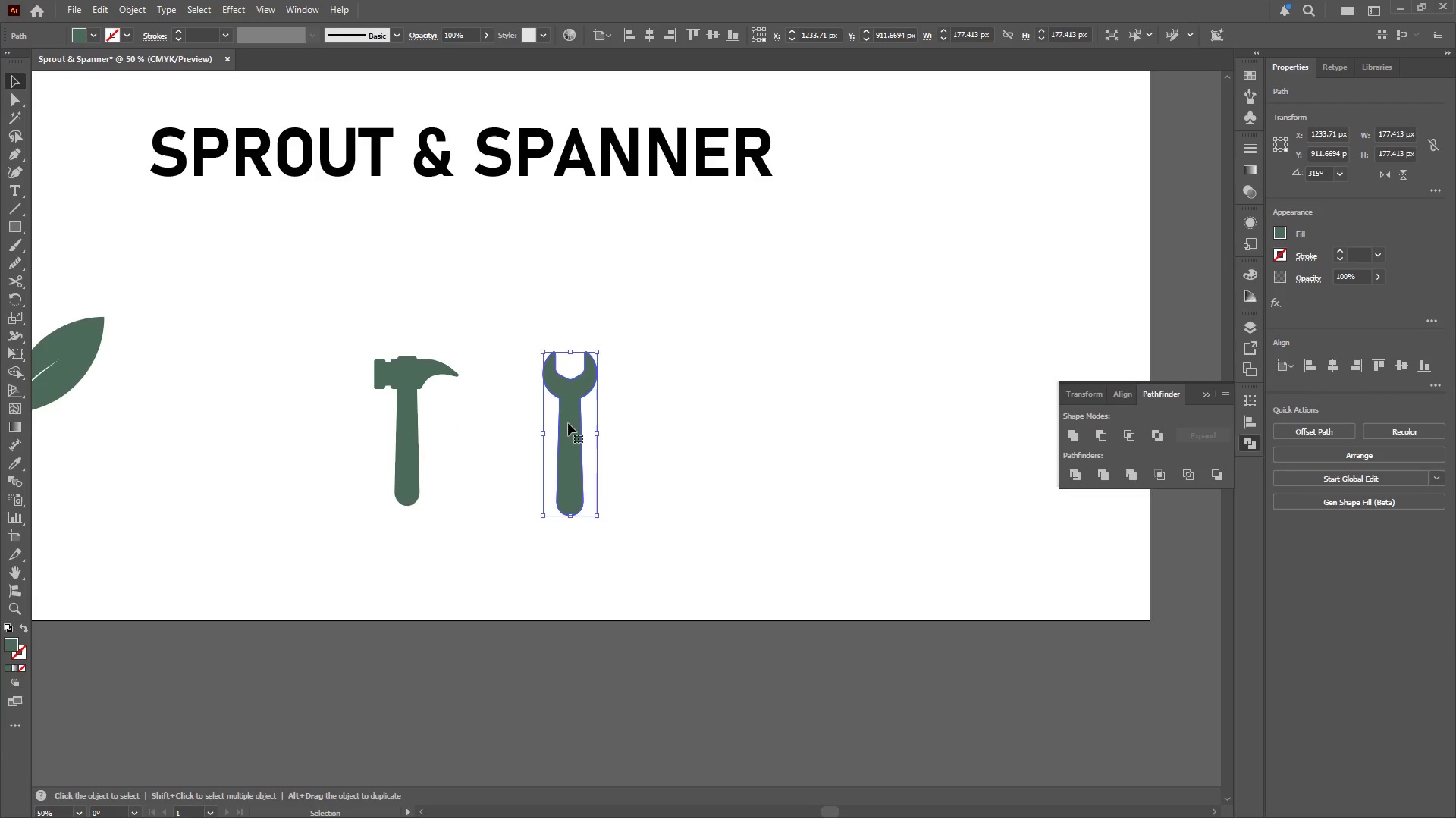 
left_click_drag(start_coordinate=[568, 424], to_coordinate=[346, 440])
 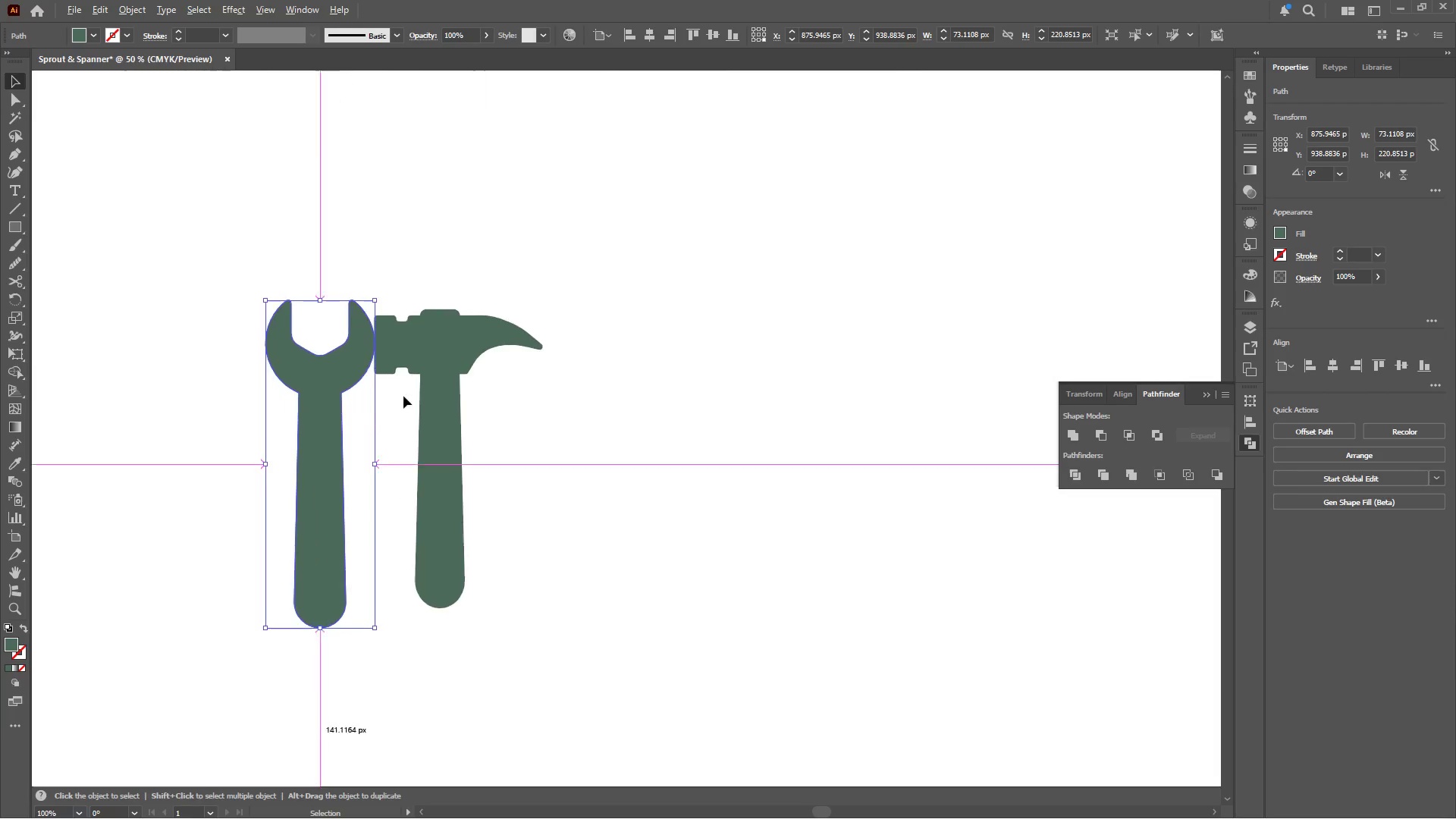 
hold_key(key=ShiftLeft, duration=1.49)
 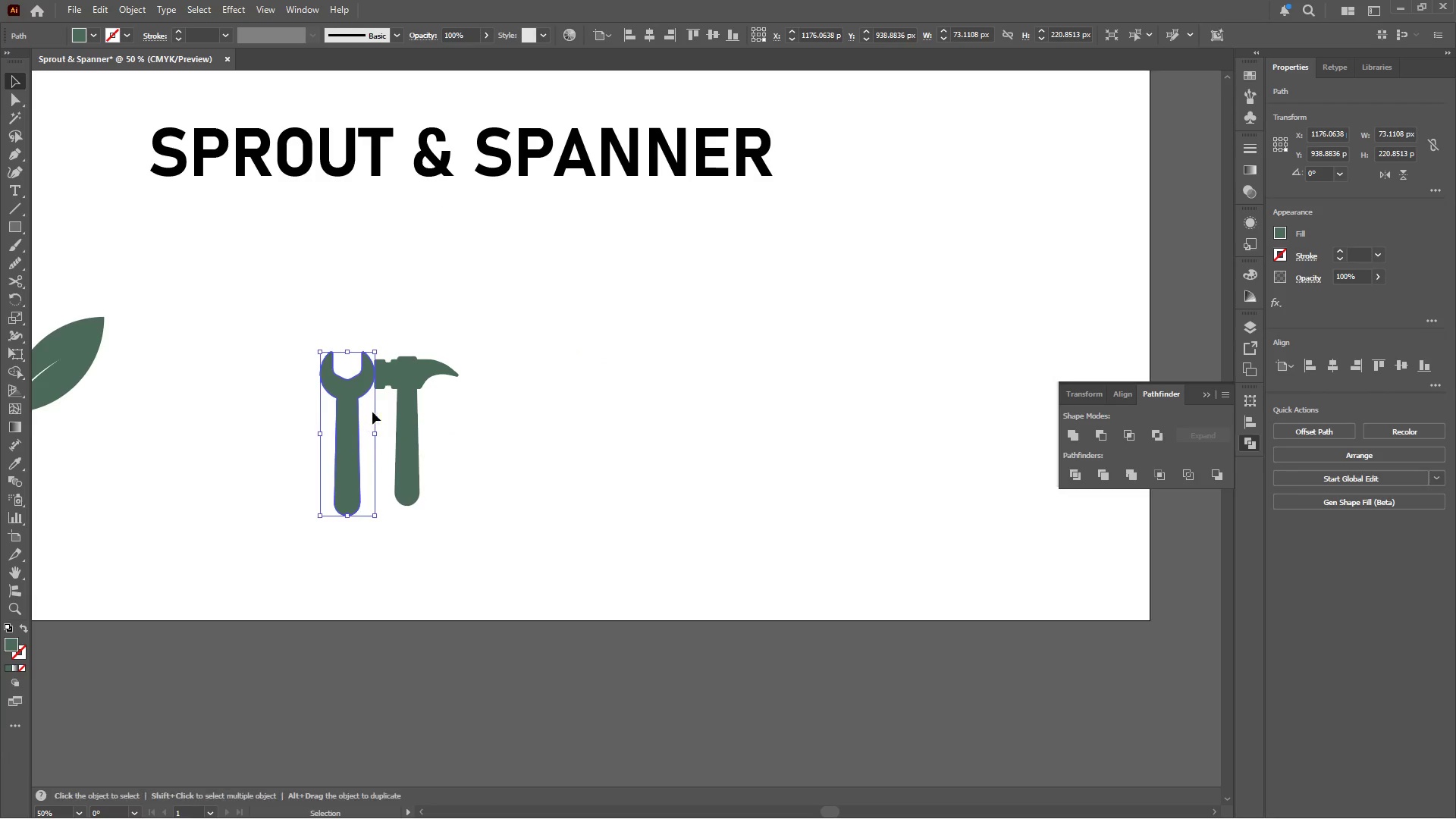 
key(Alt+AltLeft)
 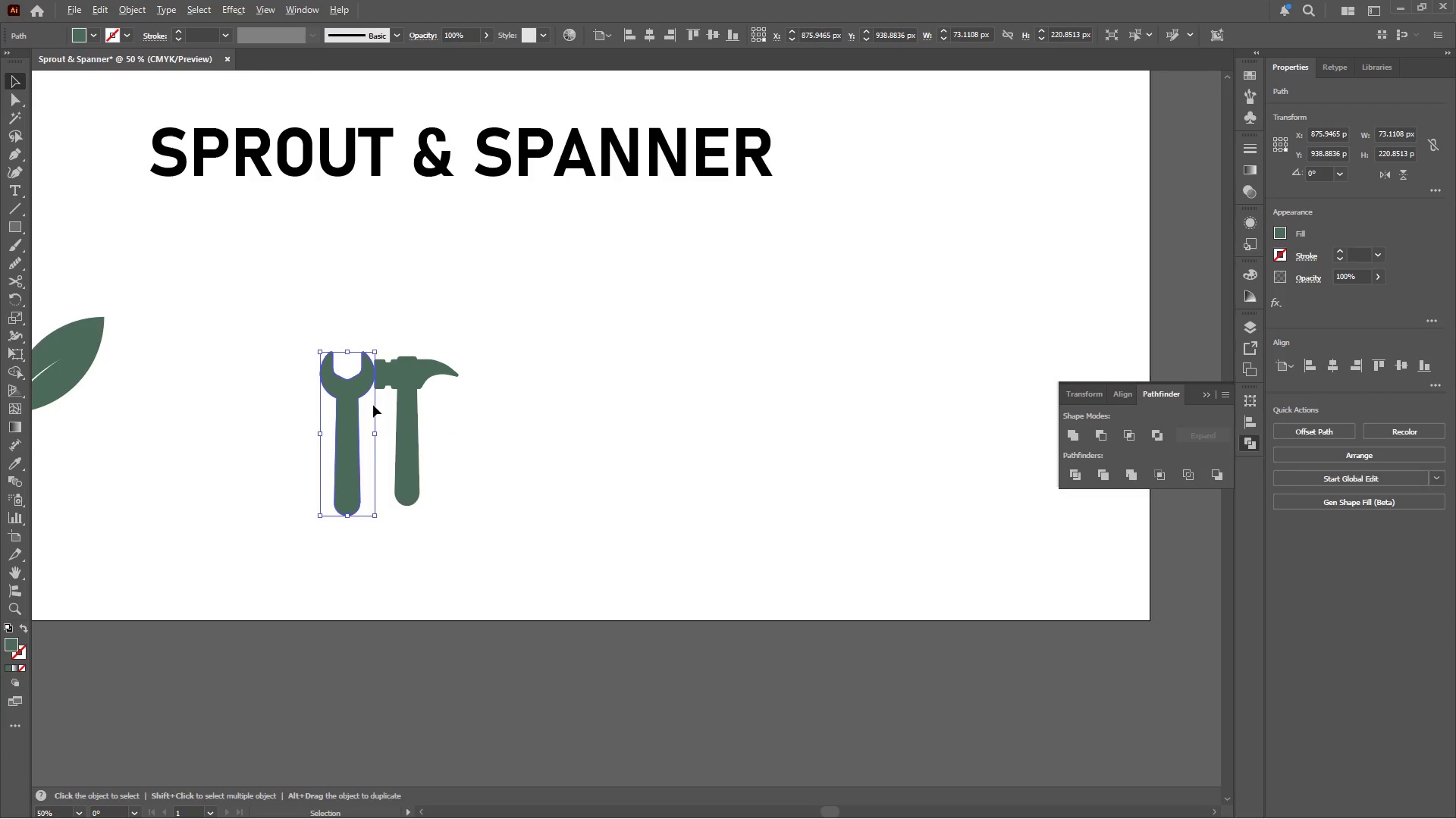 
hold_key(key=ShiftLeft, duration=0.64)
 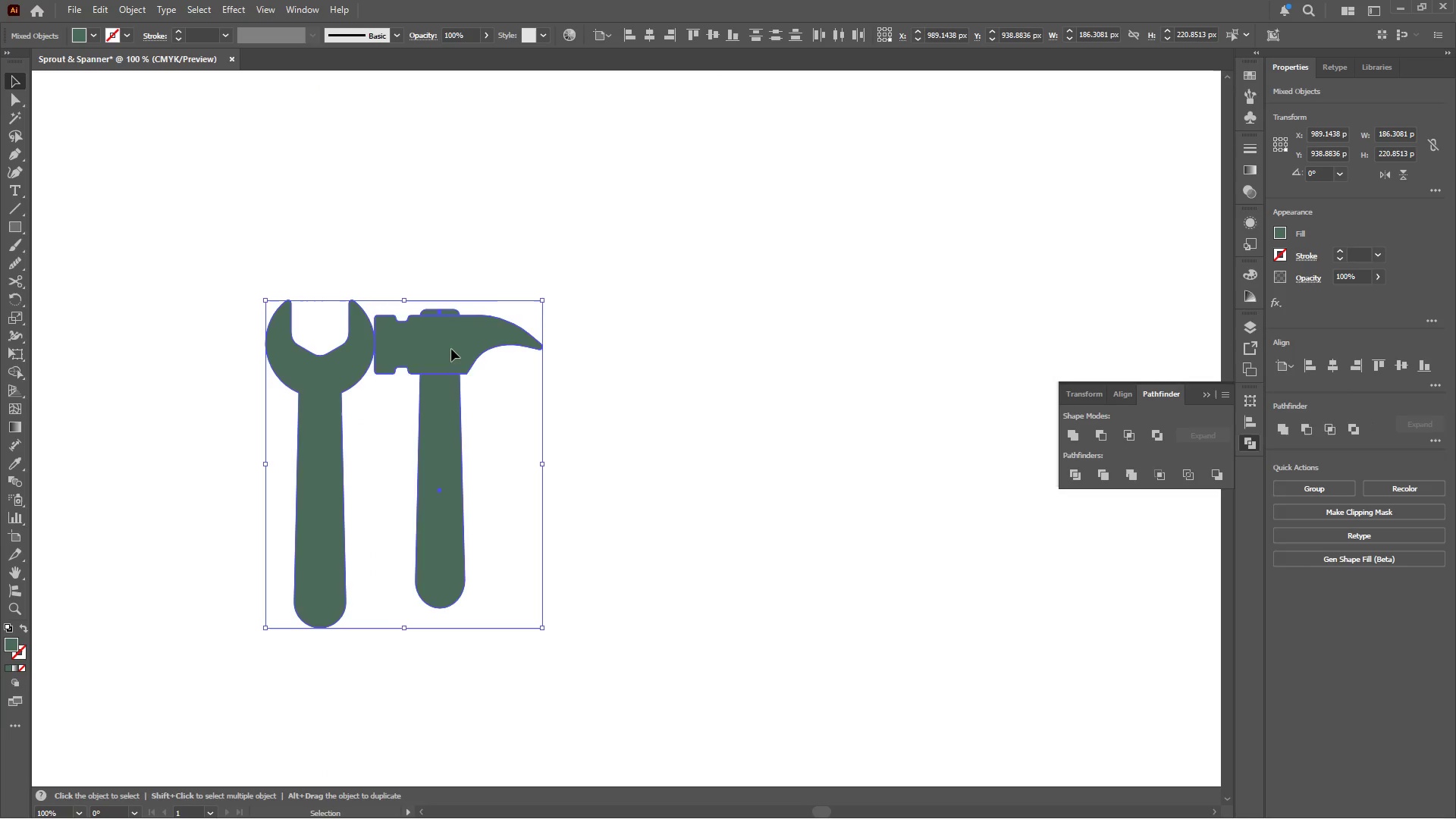 
scroll: coordinate [375, 403], scroll_direction: up, amount: 2.0
 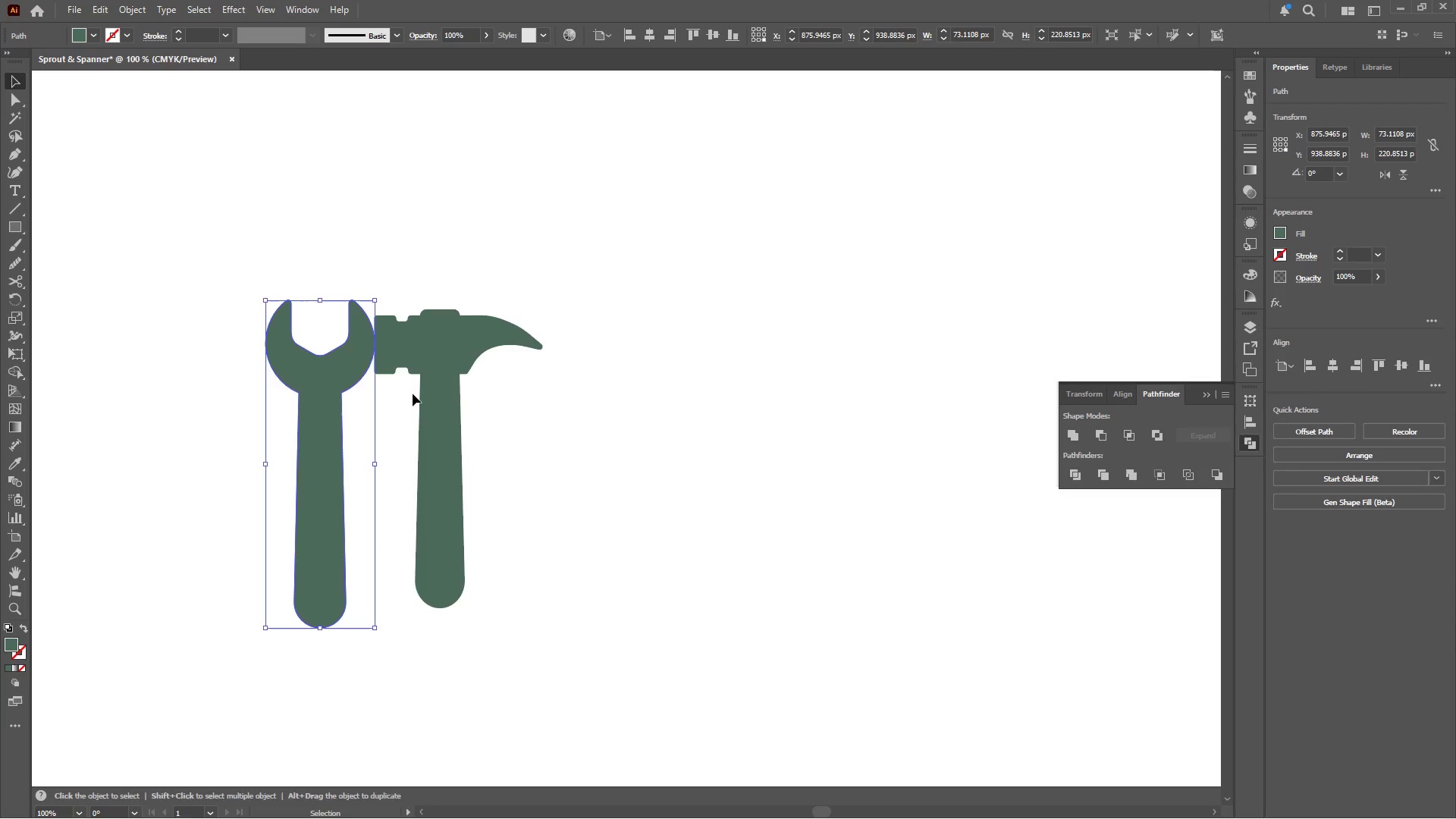 
left_click([438, 377])
 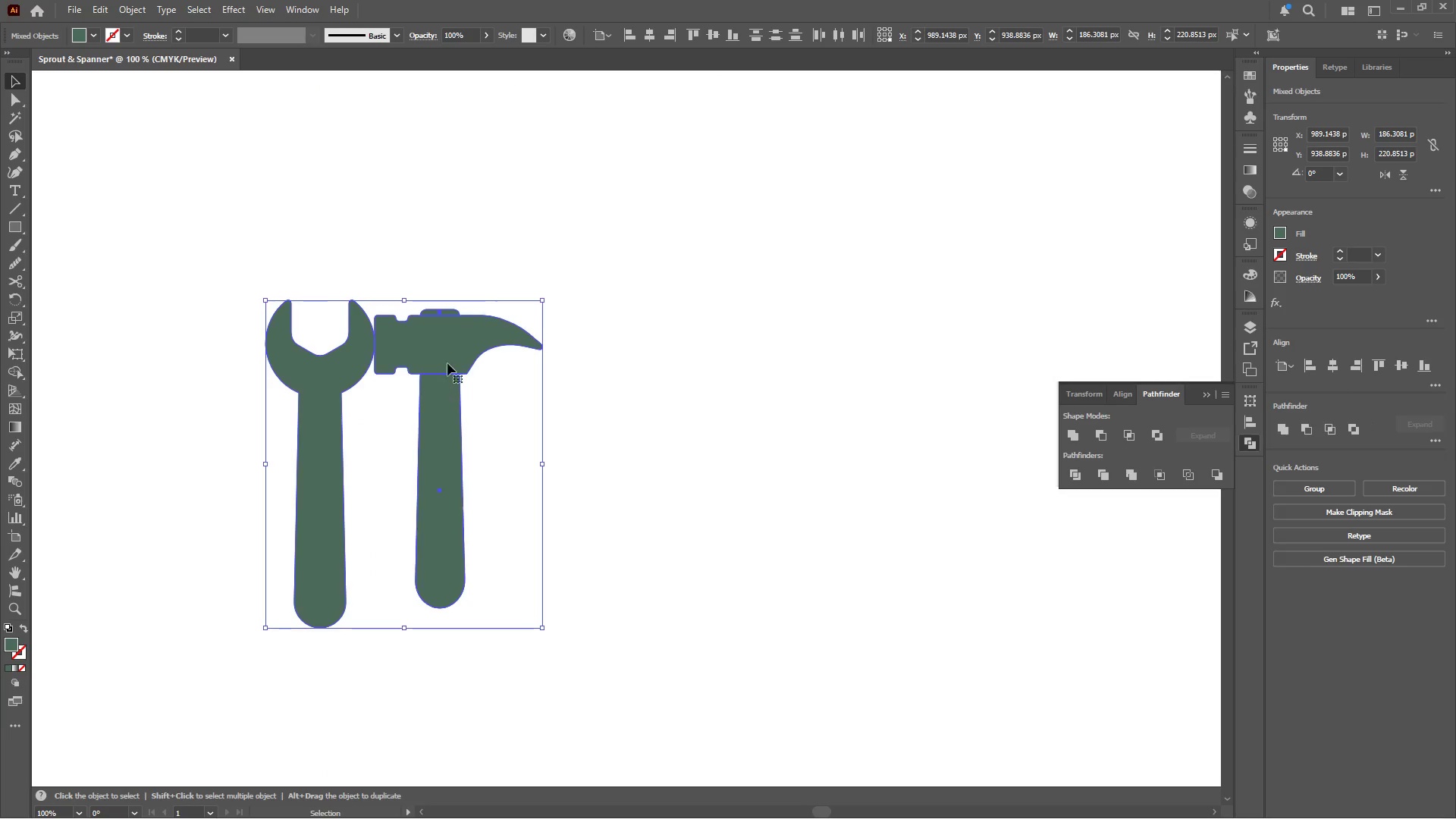 
left_click([451, 349])
 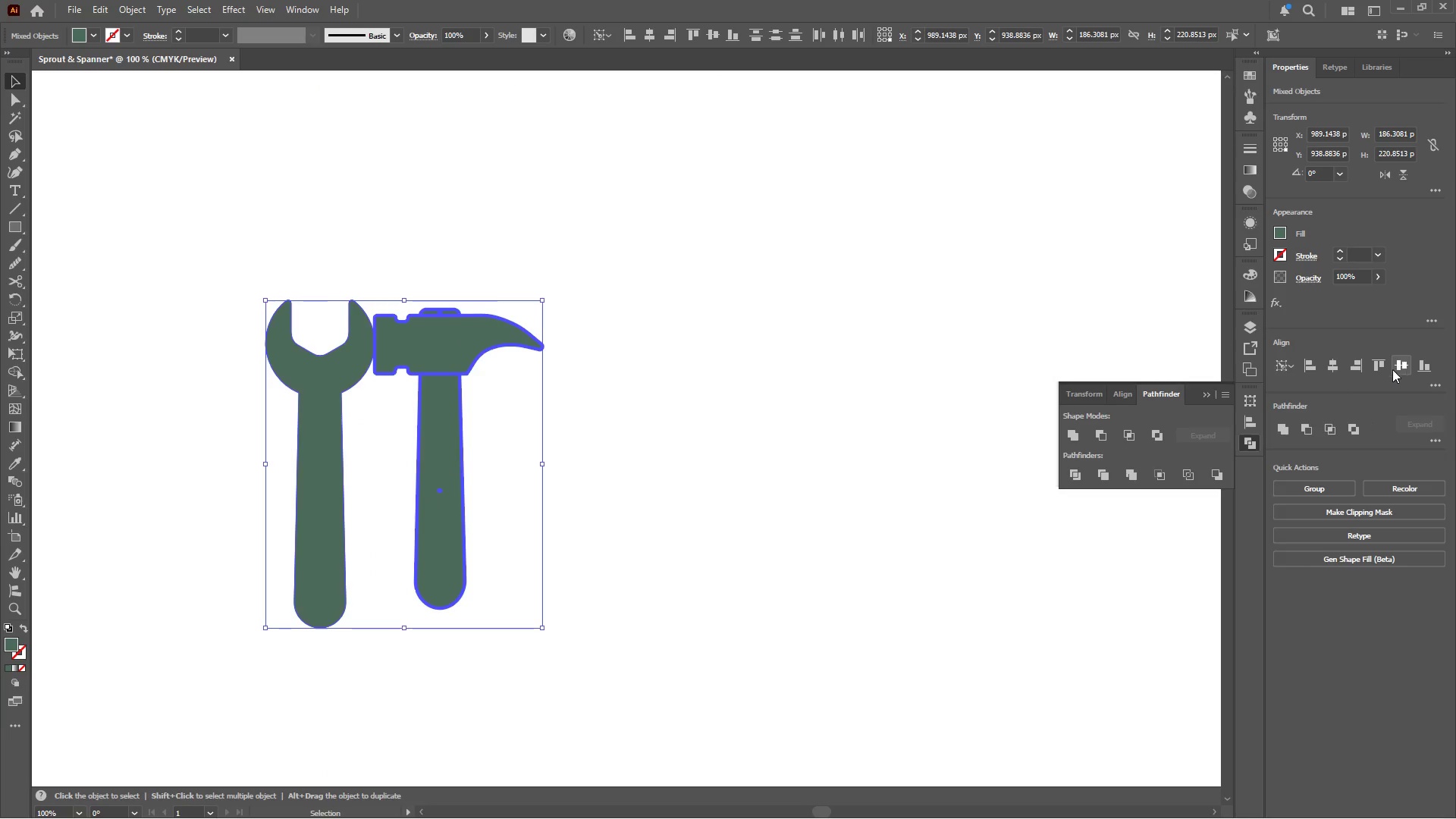 
left_click([1381, 360])
 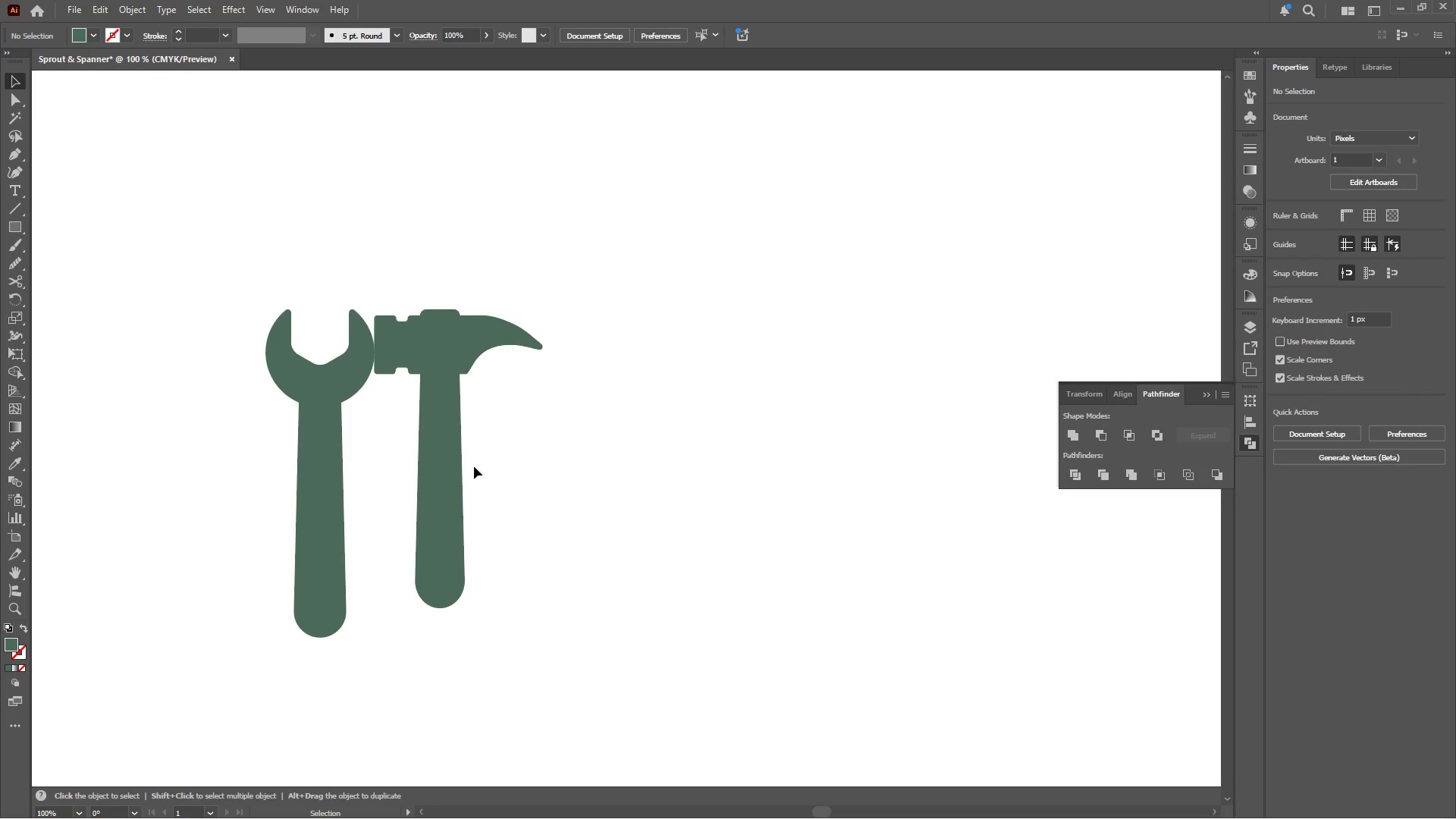 
left_click_drag(start_coordinate=[438, 484], to_coordinate=[479, 484])
 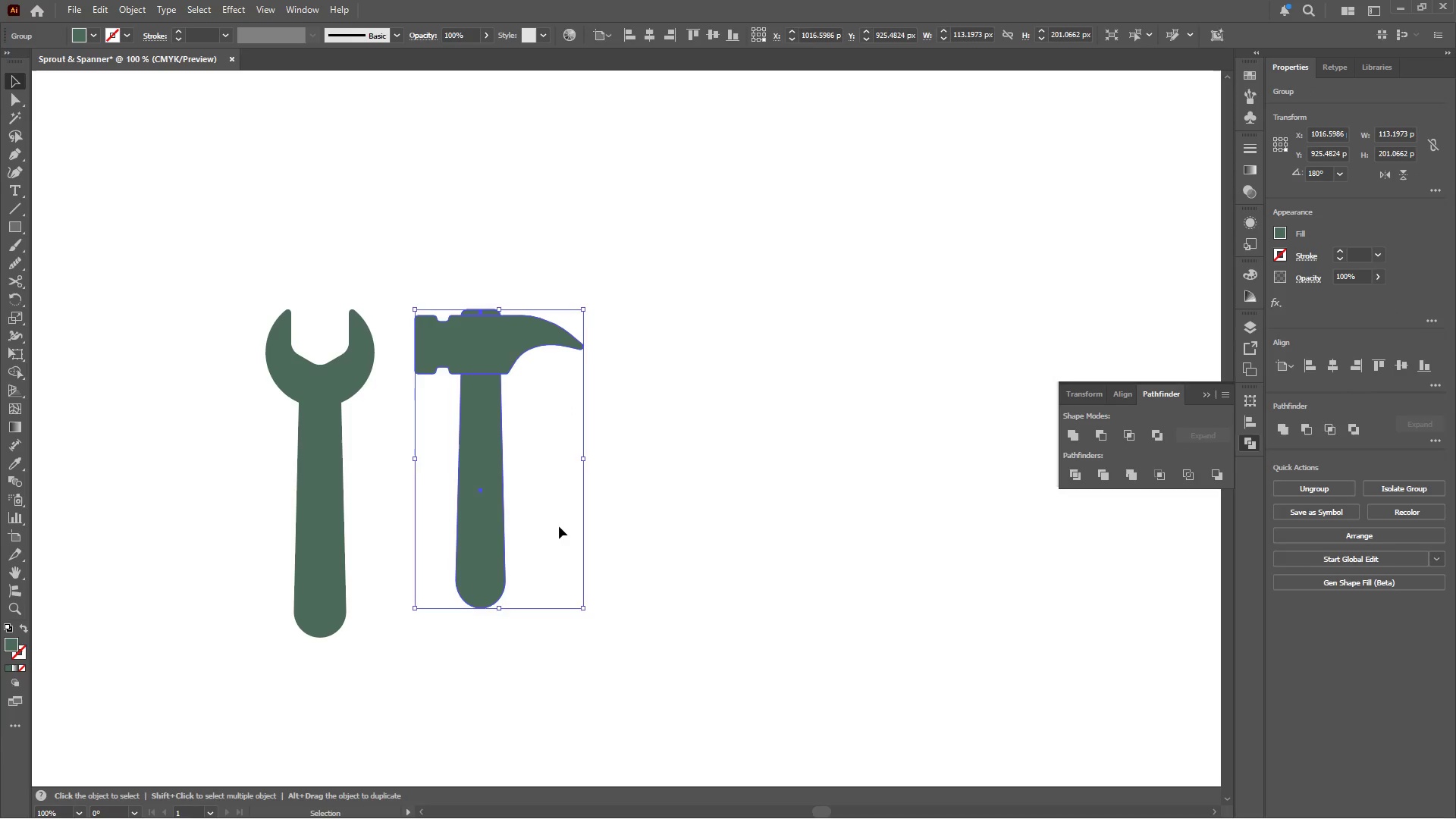 
hold_key(key=ShiftLeft, duration=0.83)
 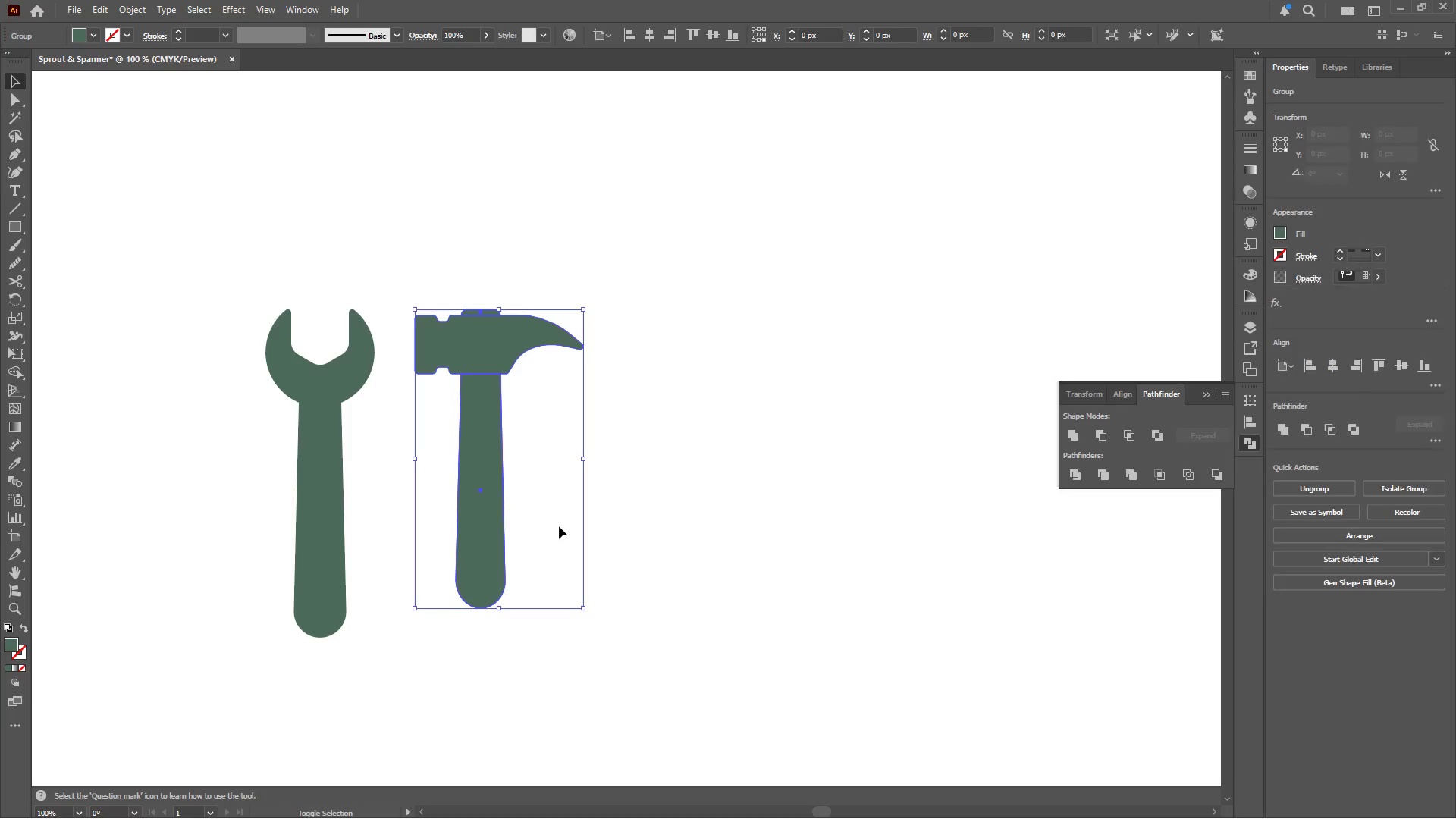 
left_click([559, 526])
 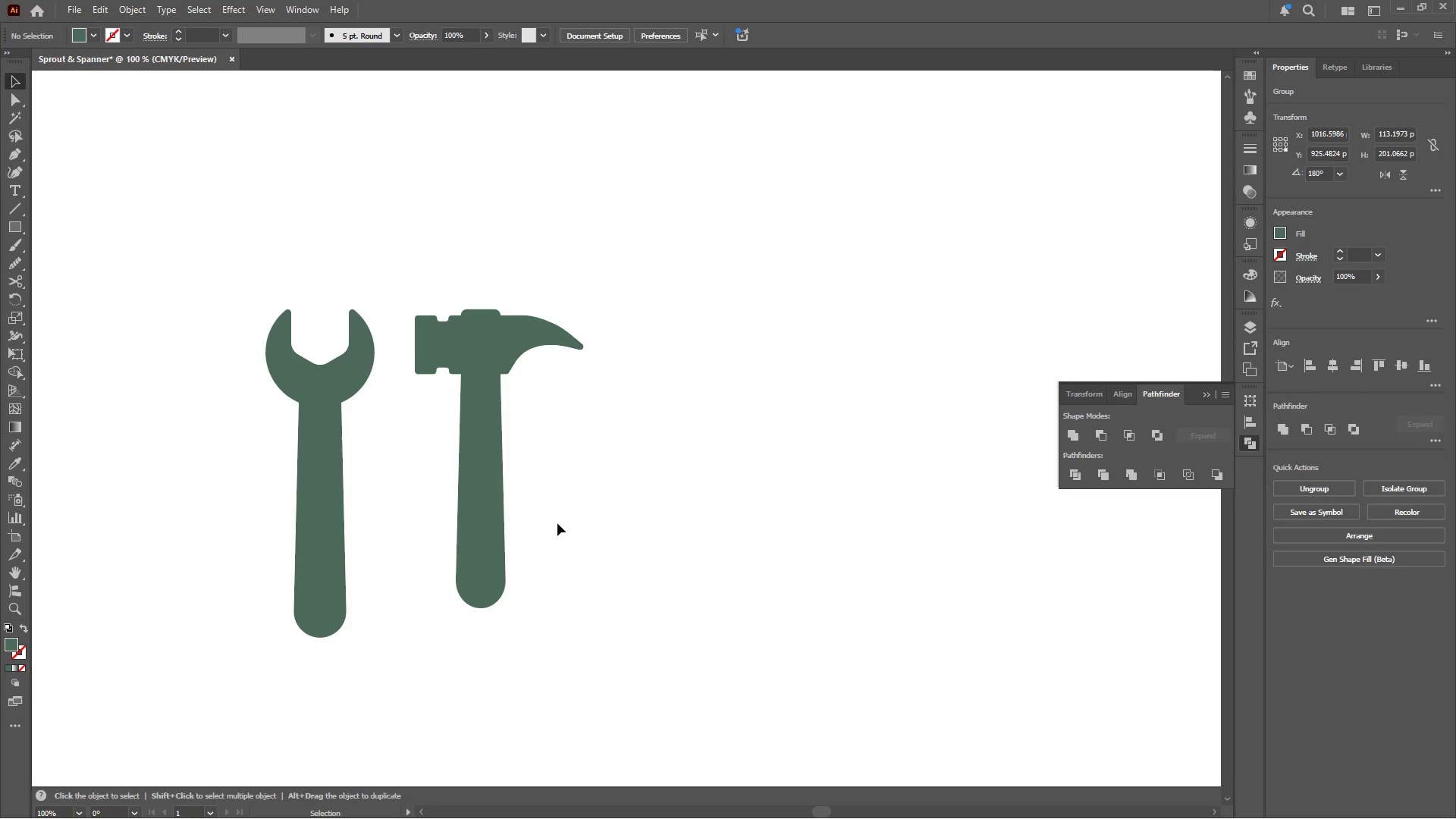 
scroll: coordinate [554, 513], scroll_direction: down, amount: 6.0
 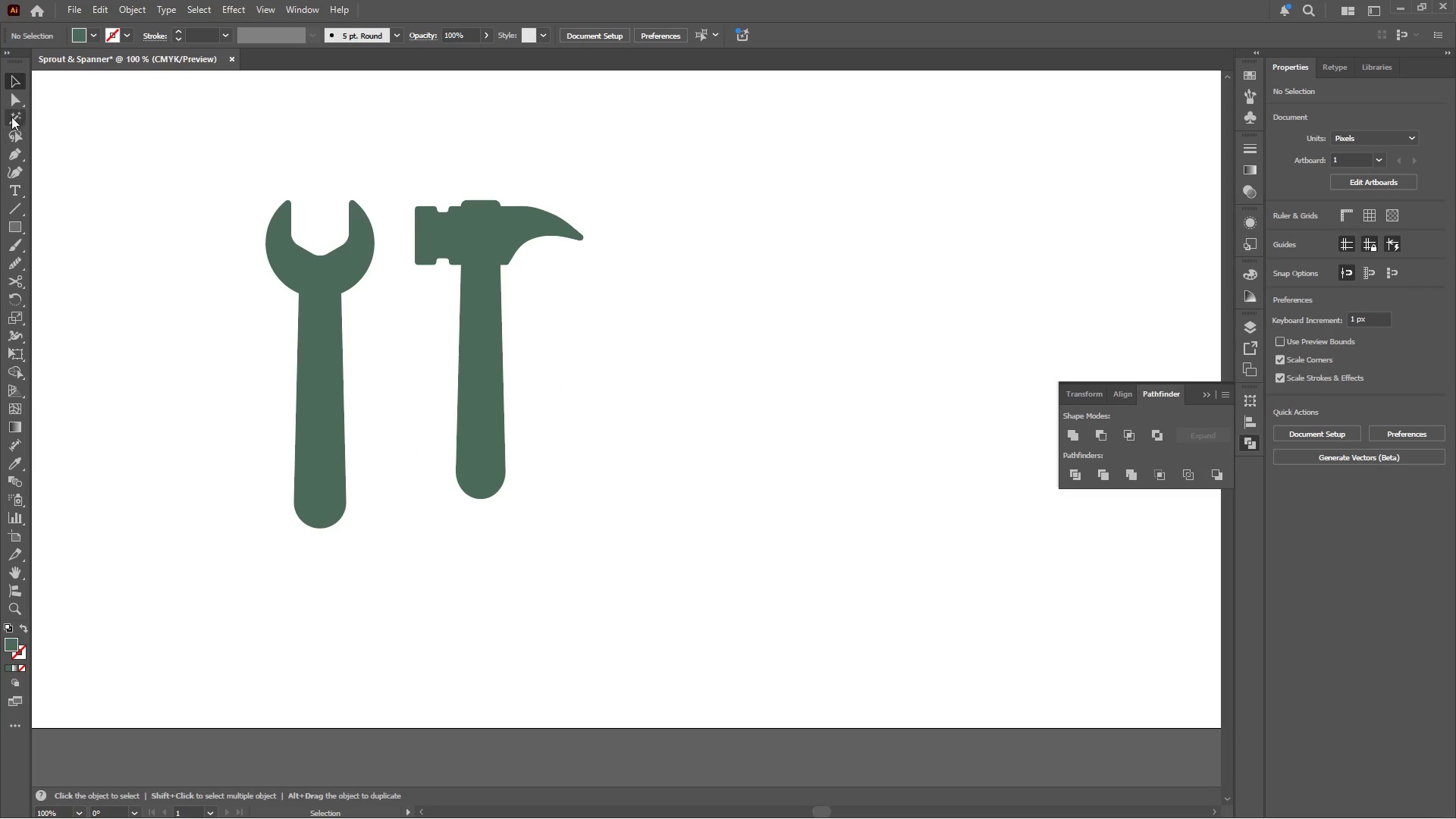 
left_click_drag(start_coordinate=[14, 105], to_coordinate=[19, 118])
 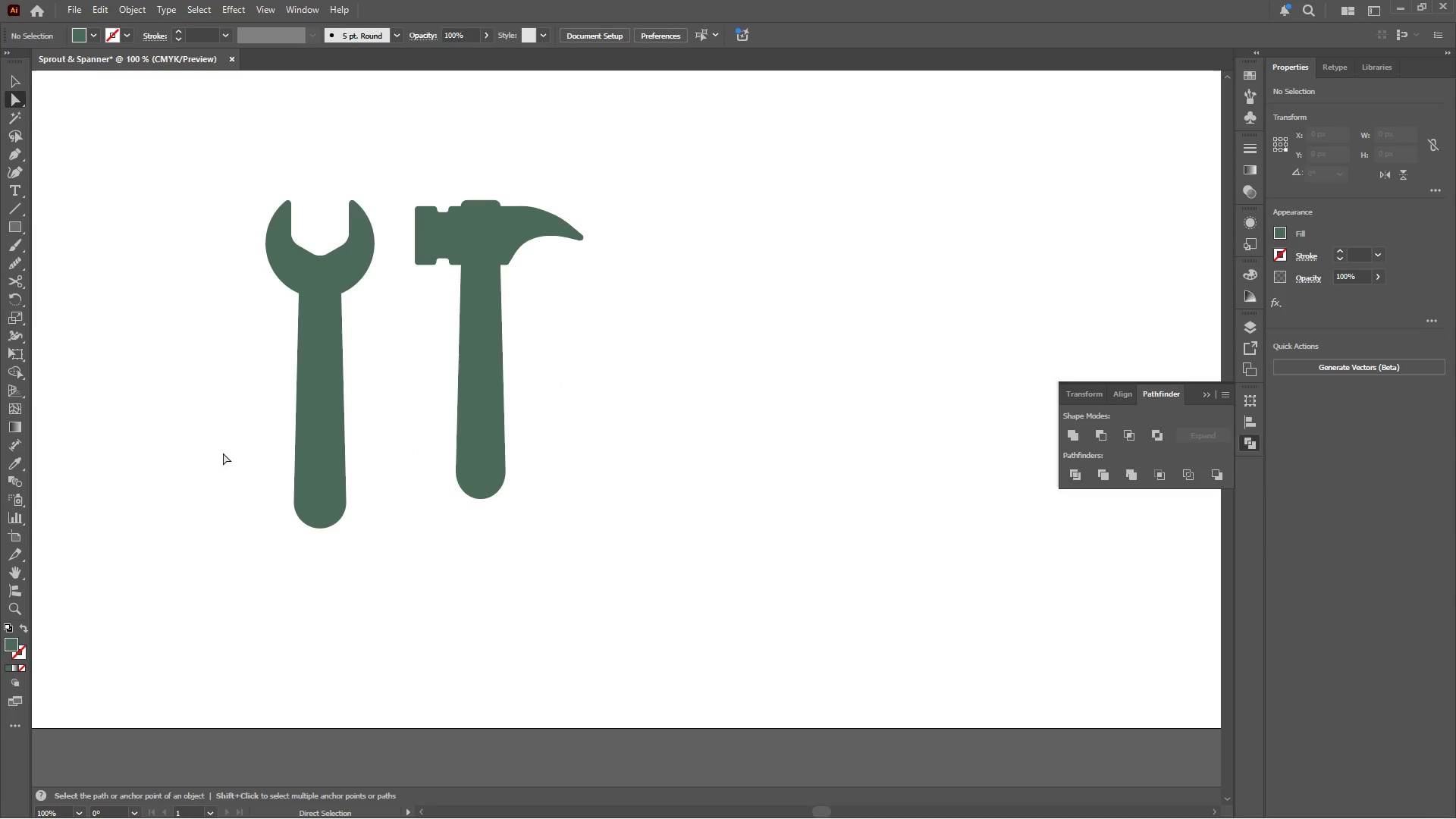 
left_click_drag(start_coordinate=[228, 447], to_coordinate=[574, 580])
 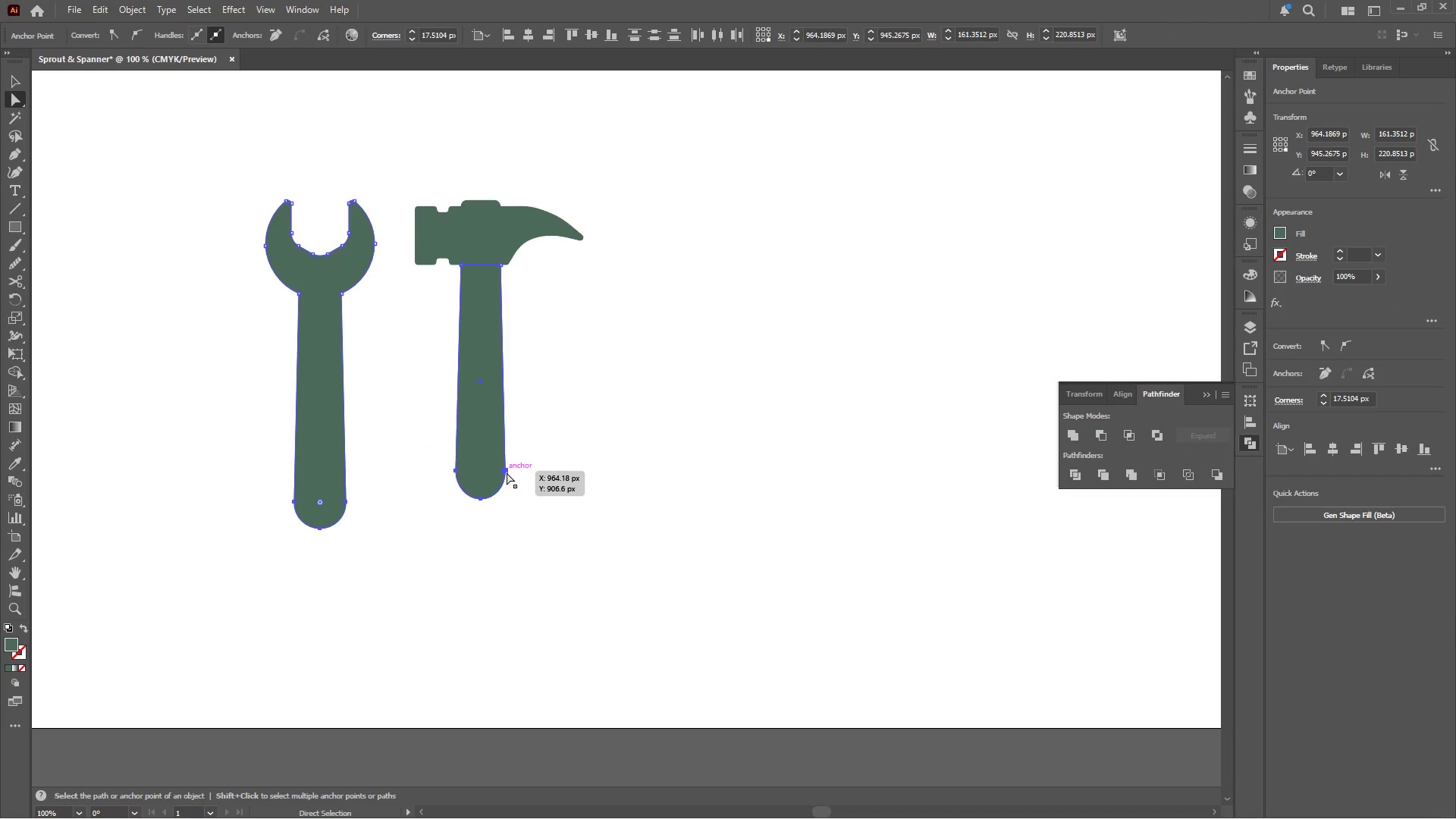 
left_click_drag(start_coordinate=[507, 472], to_coordinate=[510, 612])
 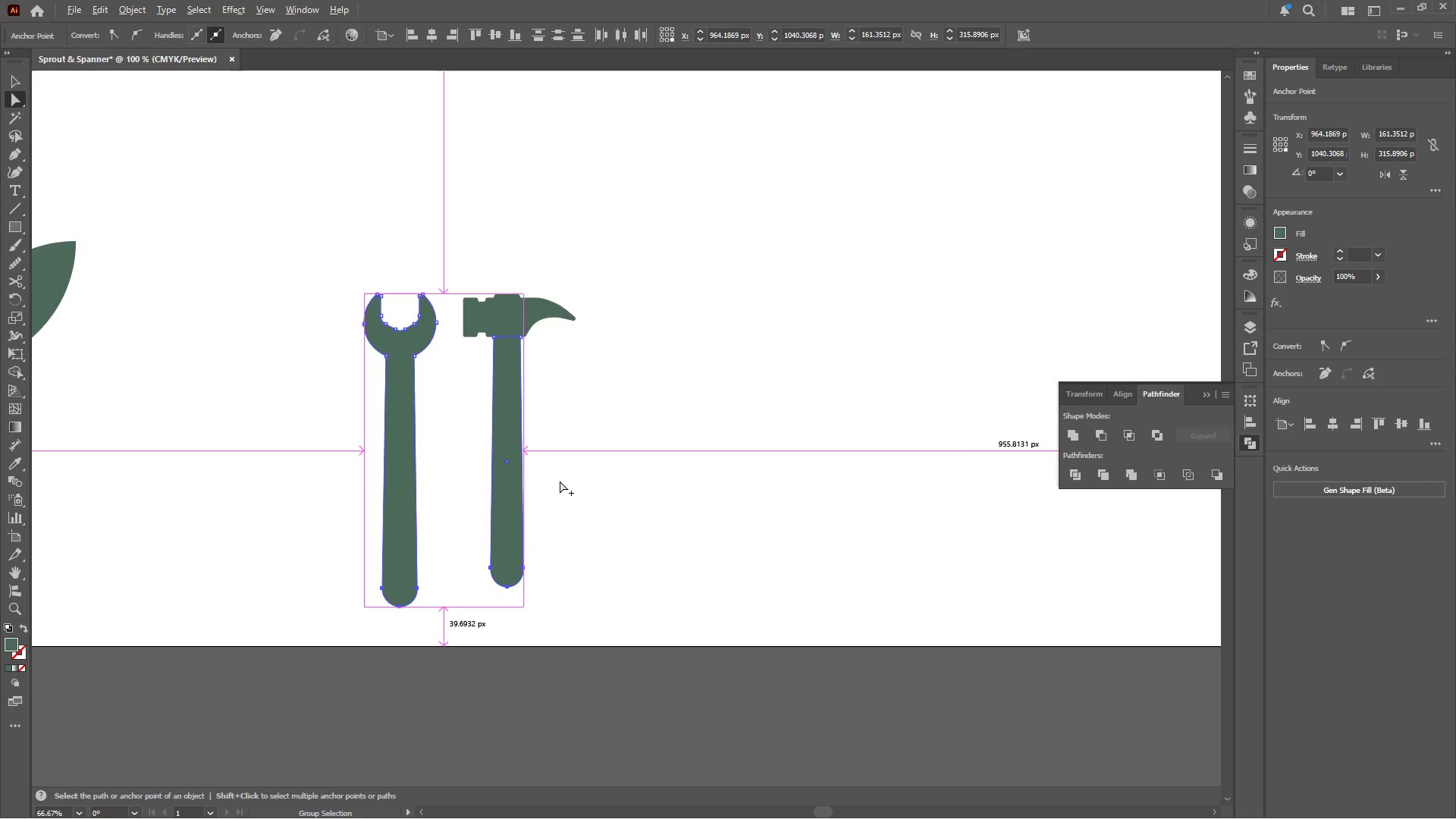 
hold_key(key=ShiftLeft, duration=5.16)
 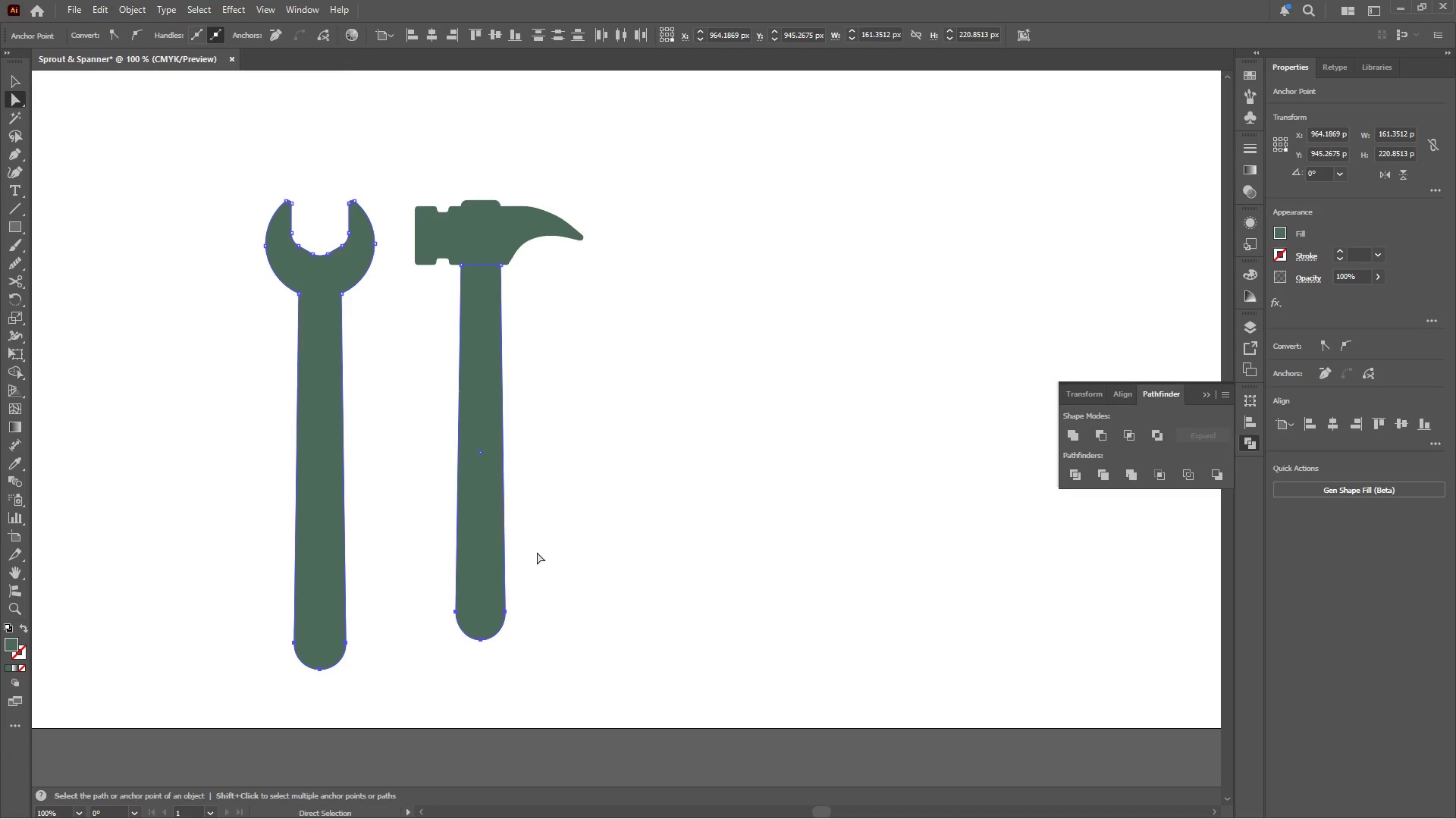 
hold_key(key=AltLeft, duration=0.8)
scroll: coordinate [560, 481], scroll_direction: down, amount: 1.0
 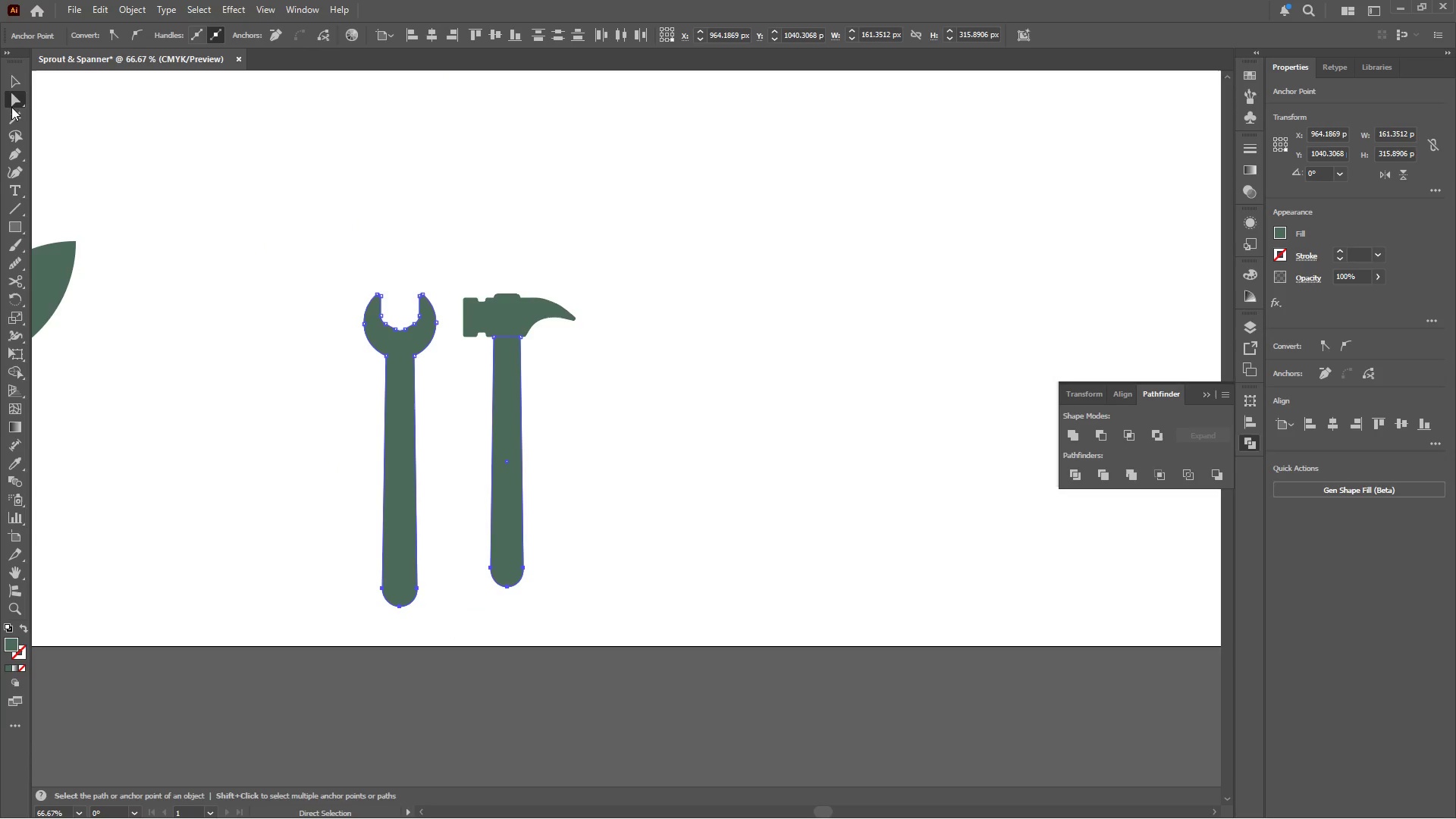 
left_click([13, 82])
 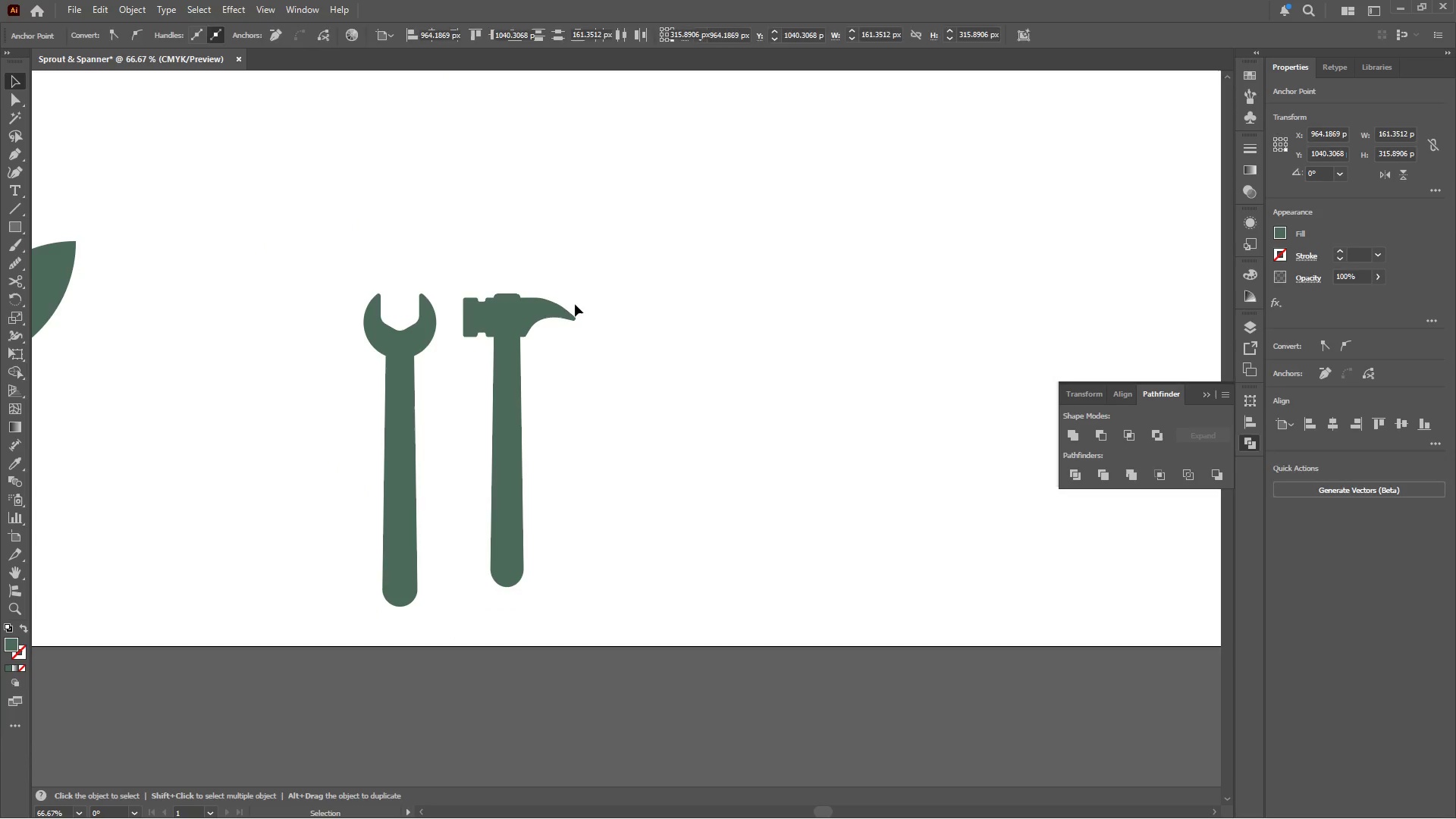 
left_click([547, 307])
 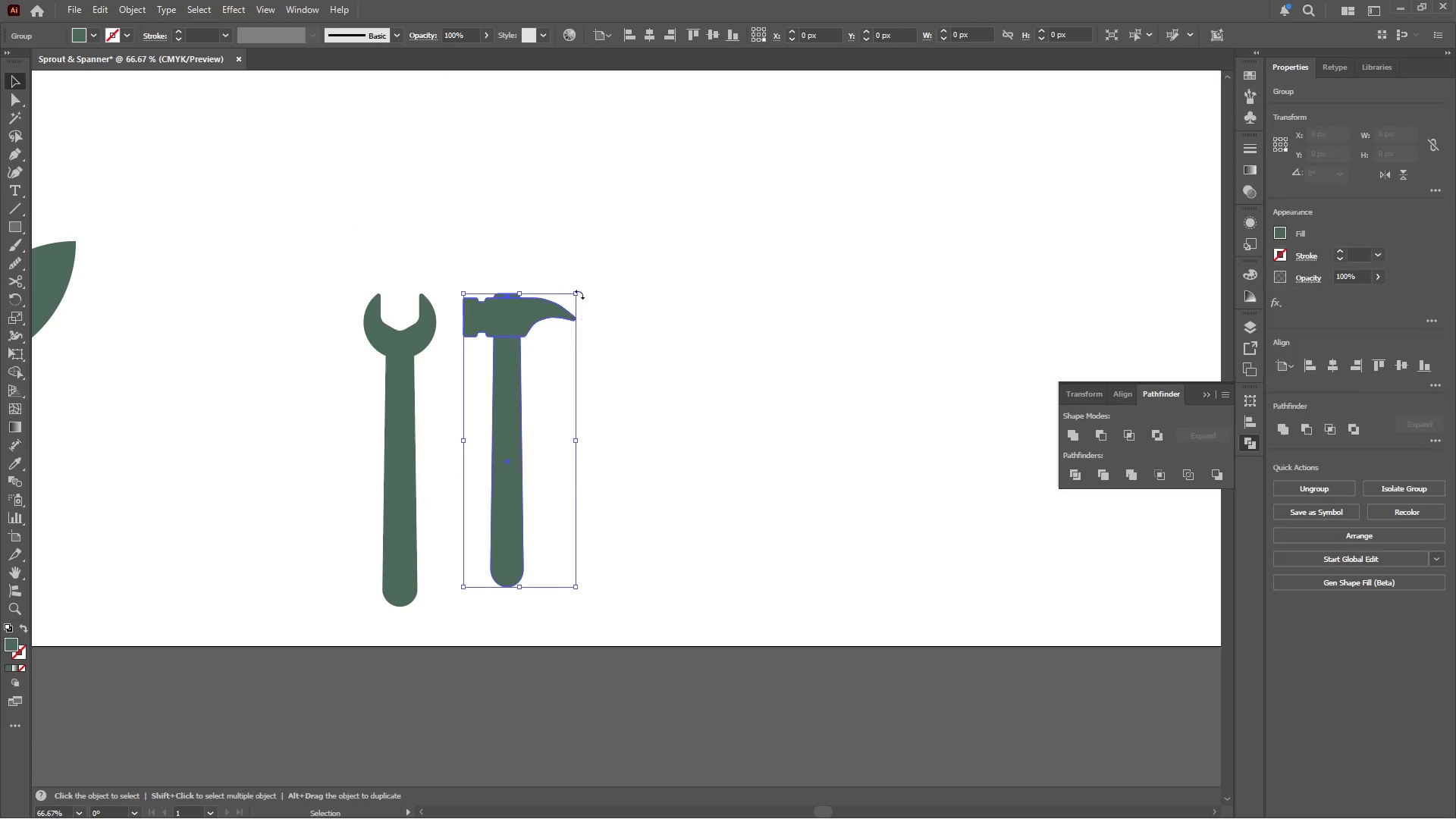 
hold_key(key=ShiftLeft, duration=1.58)
left_click_drag(start_coordinate=[579, 284], to_coordinate=[511, 280])
 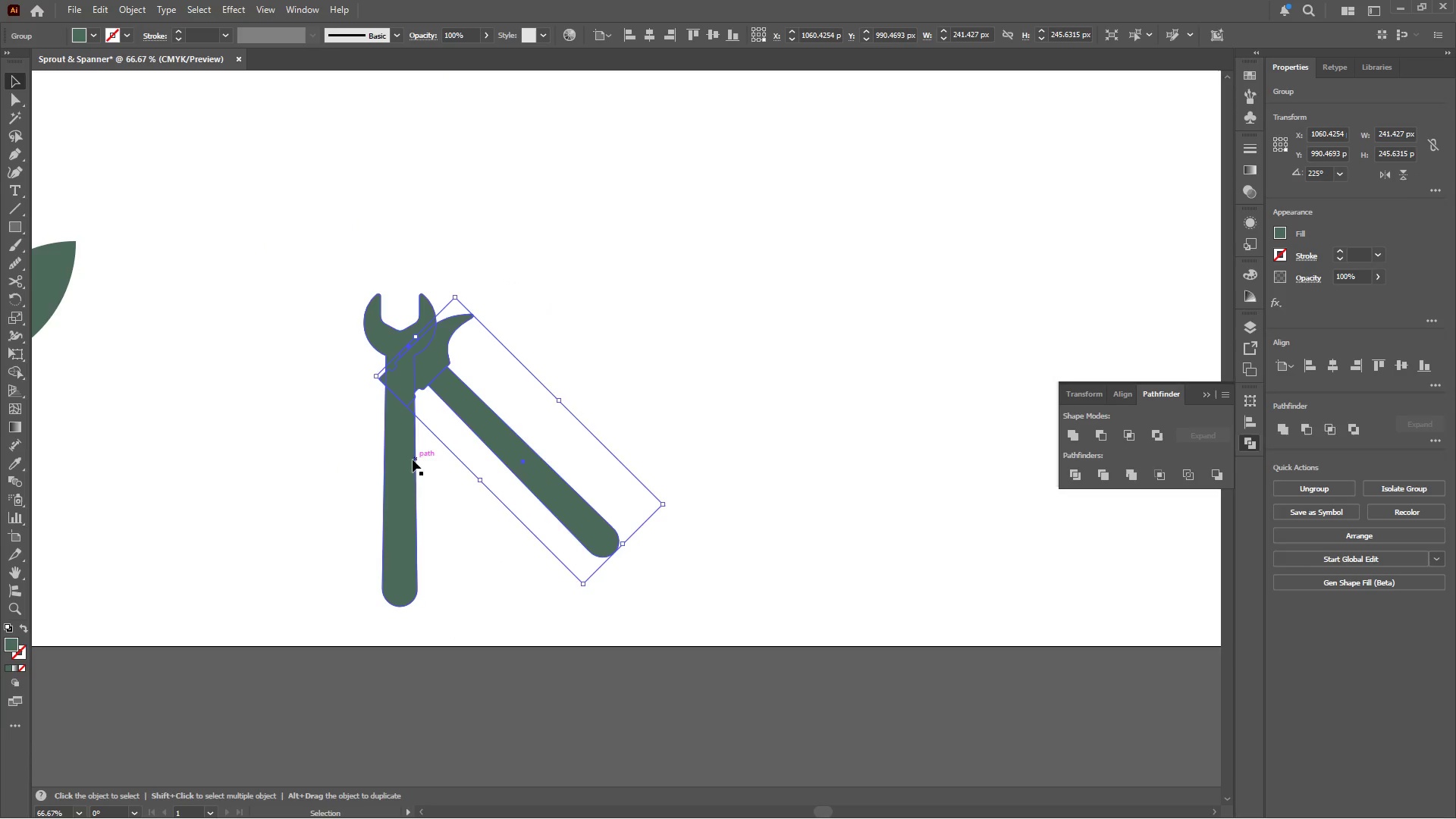 
left_click([409, 464])
 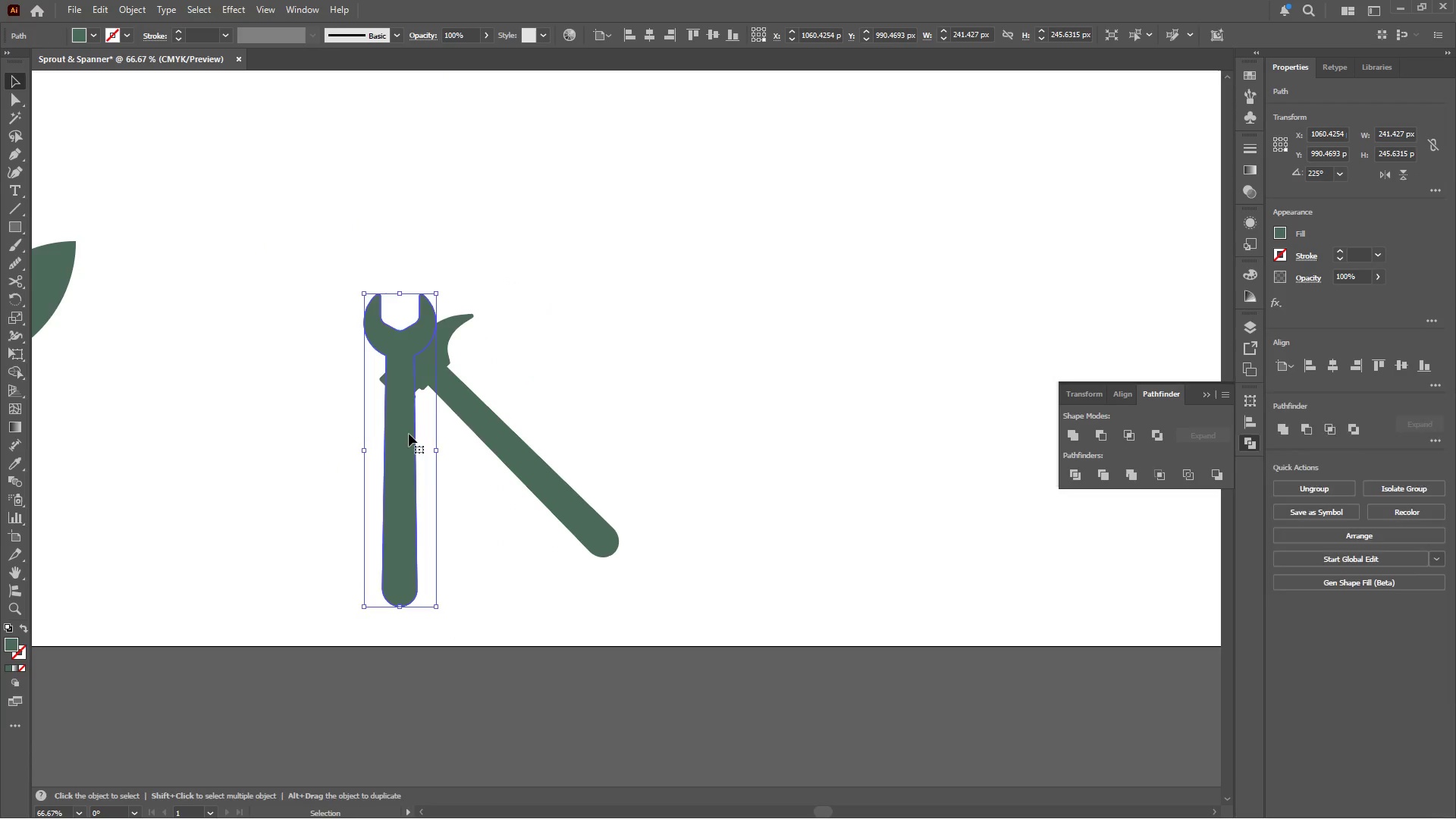 
hold_key(key=ShiftLeft, duration=2.7)
left_click_drag(start_coordinate=[439, 285], to_coordinate=[510, 324])
 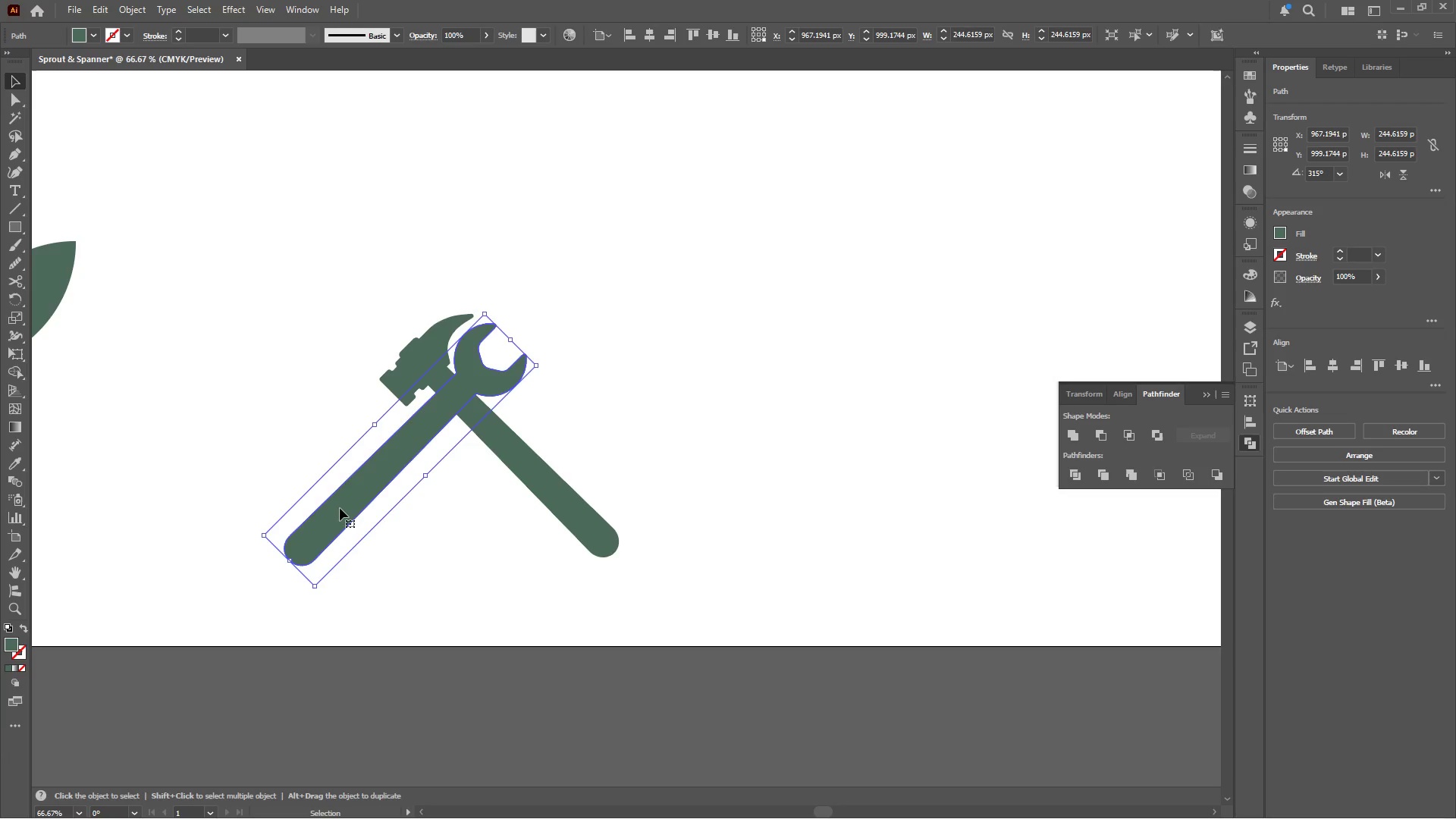 
left_click_drag(start_coordinate=[339, 509], to_coordinate=[441, 506])
 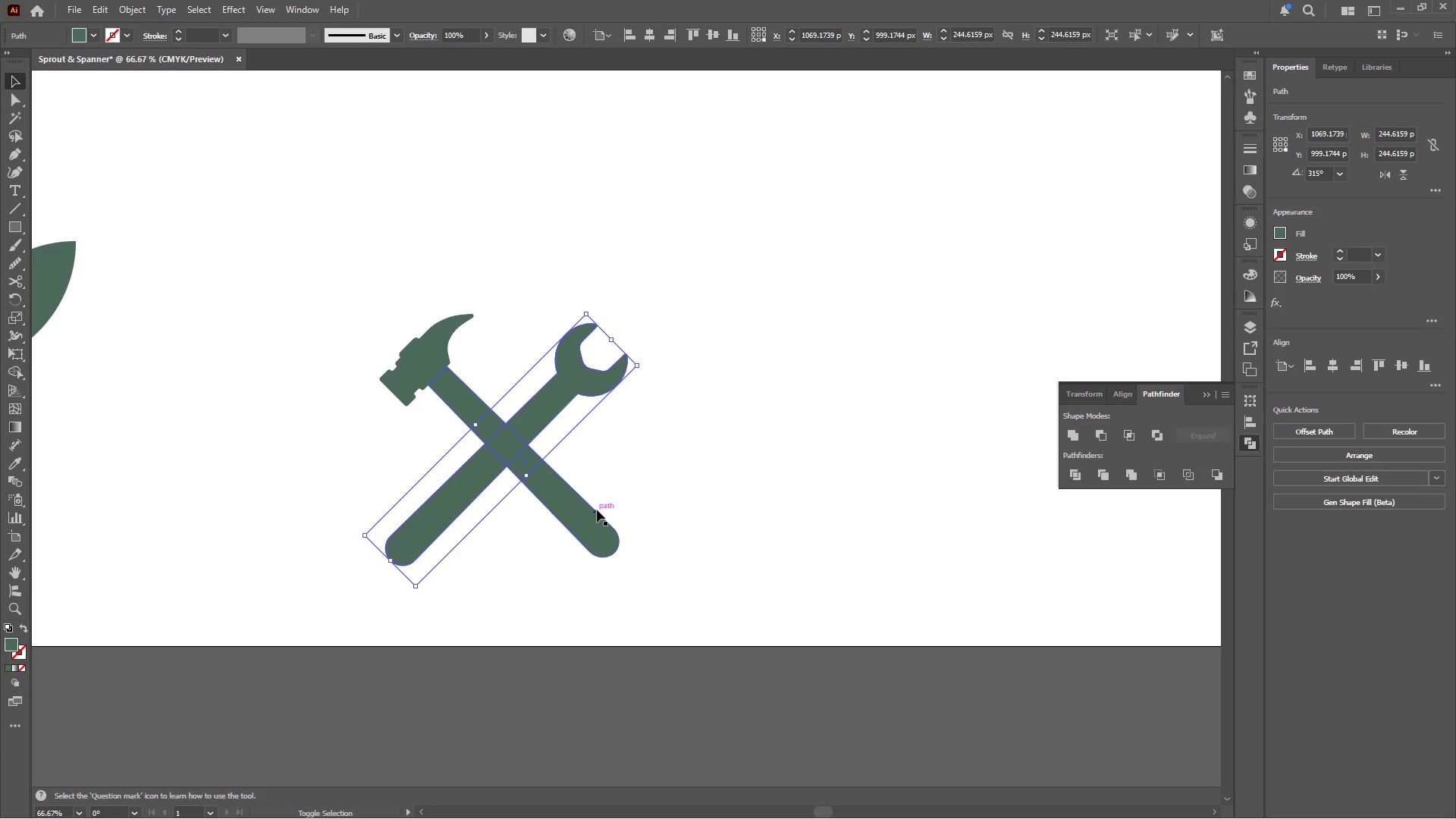 
hold_key(key=ShiftLeft, duration=2.11)
 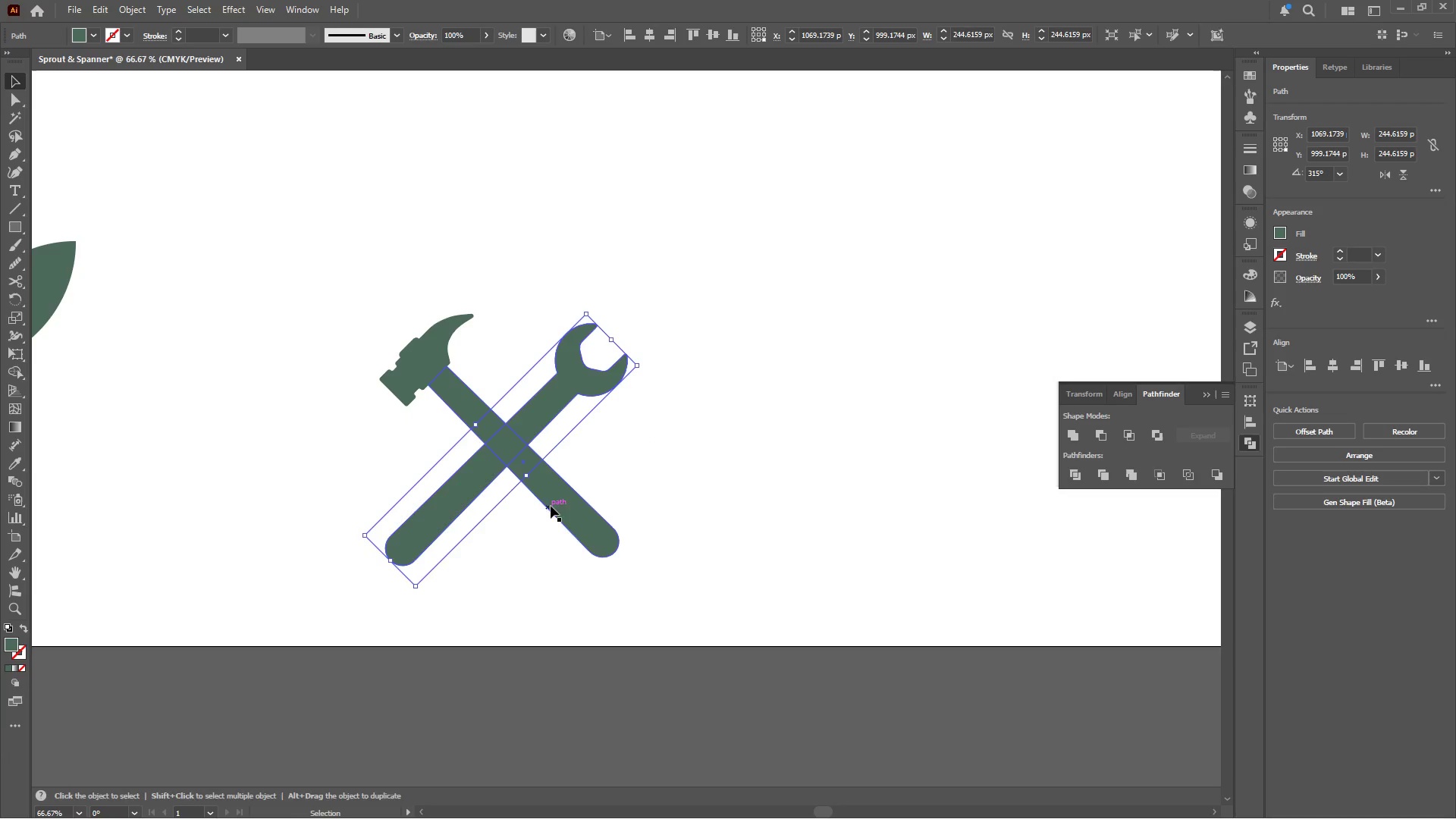 
hold_key(key=ShiftLeft, duration=0.64)
left_click([598, 510])
 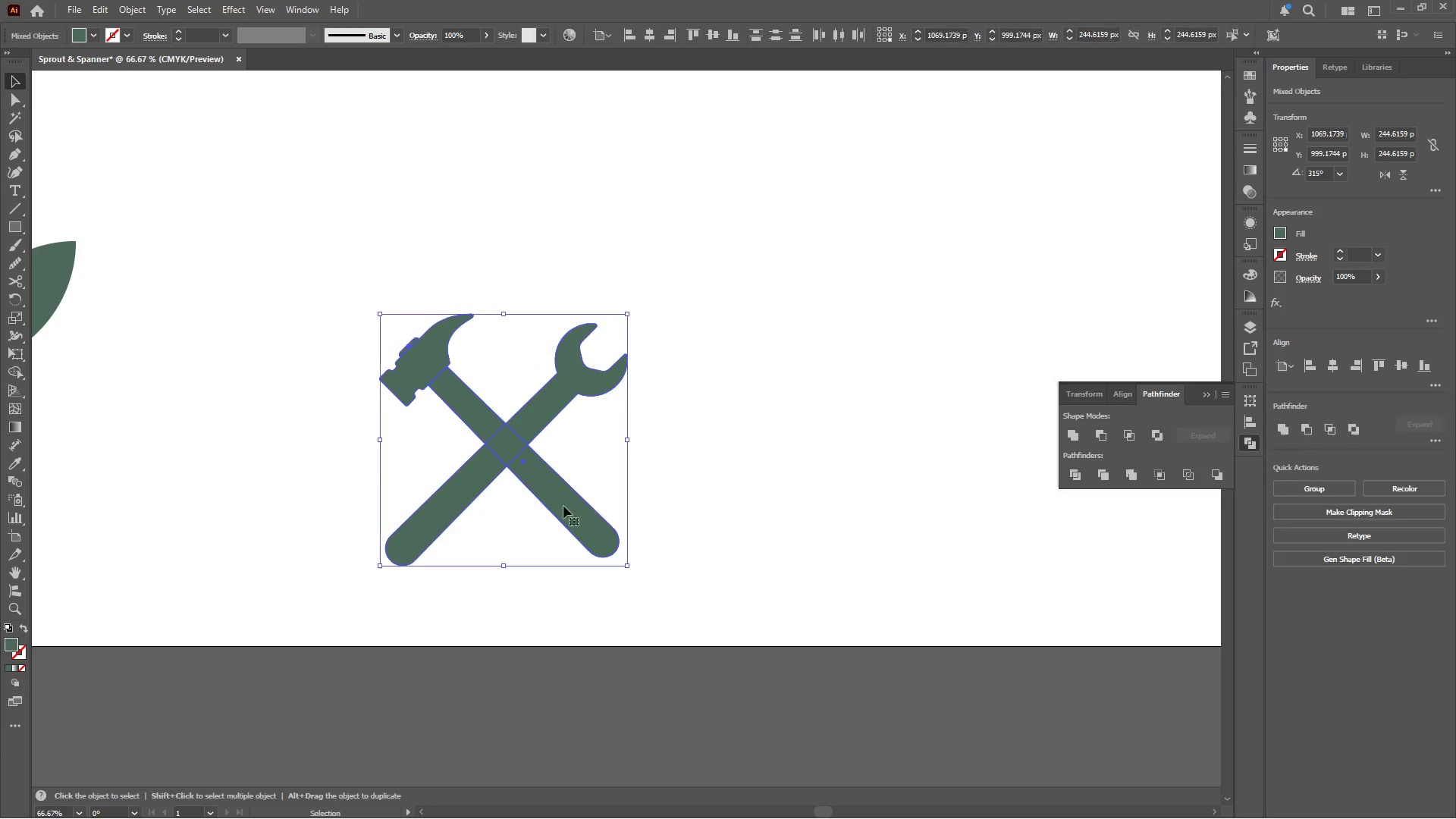 
hold_key(key=AltLeft, duration=0.41)
 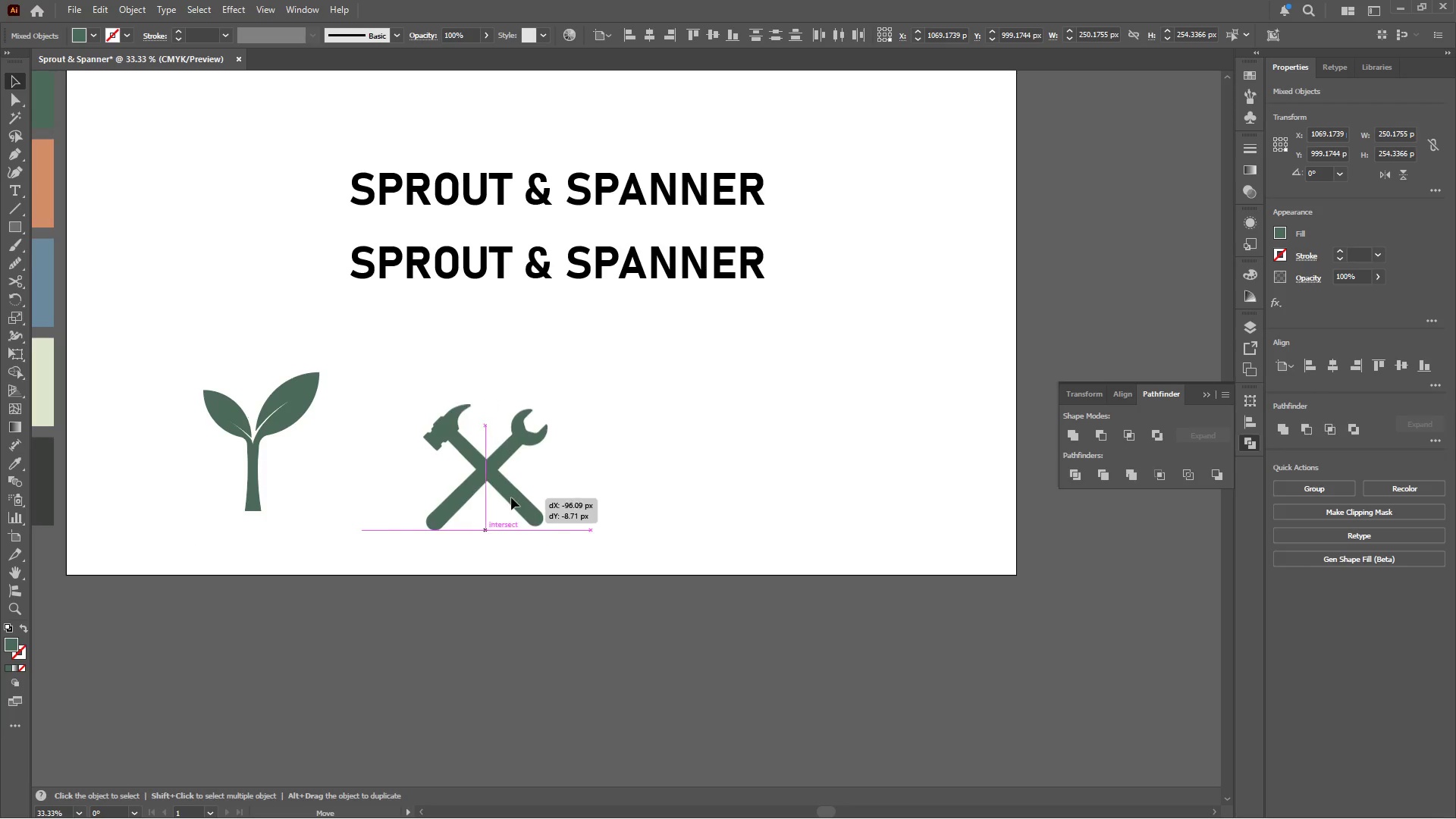 
left_click_drag(start_coordinate=[563, 503], to_coordinate=[510, 497])
 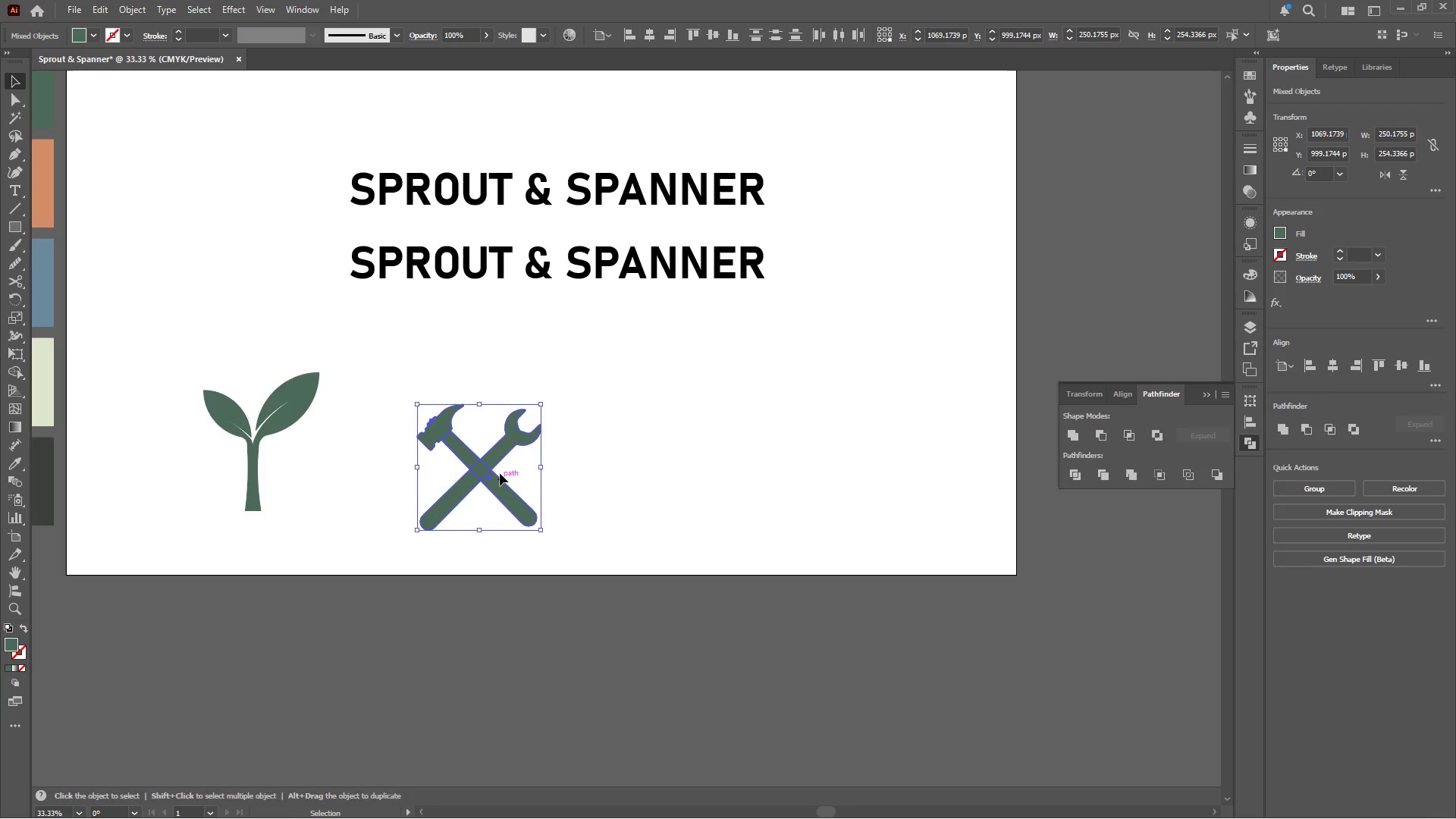 
scroll: coordinate [563, 504], scroll_direction: down, amount: 2.0
 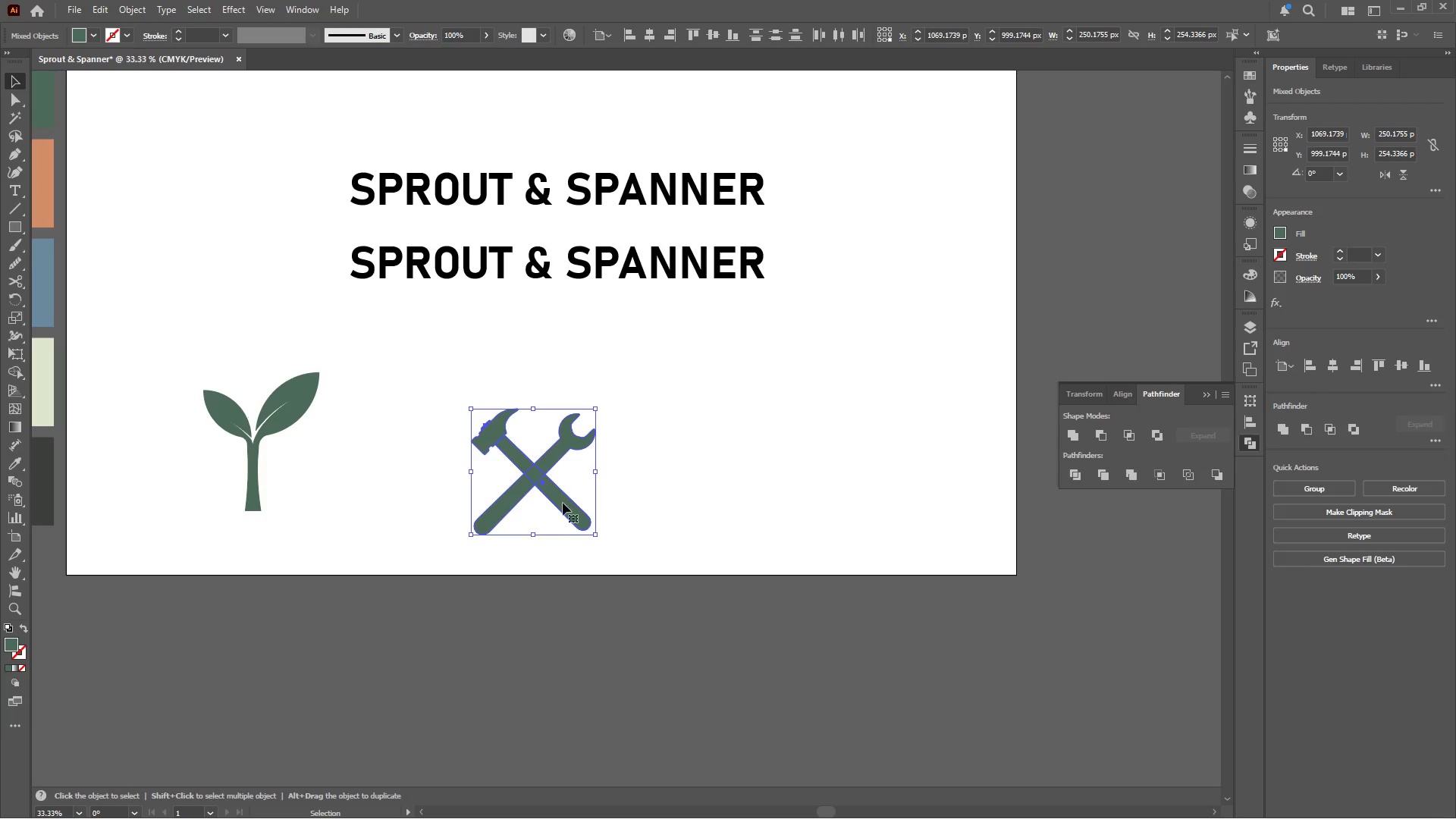 
hold_key(key=ShiftLeft, duration=1.88)
left_click_drag(start_coordinate=[482, 403], to_coordinate=[482, 366])
 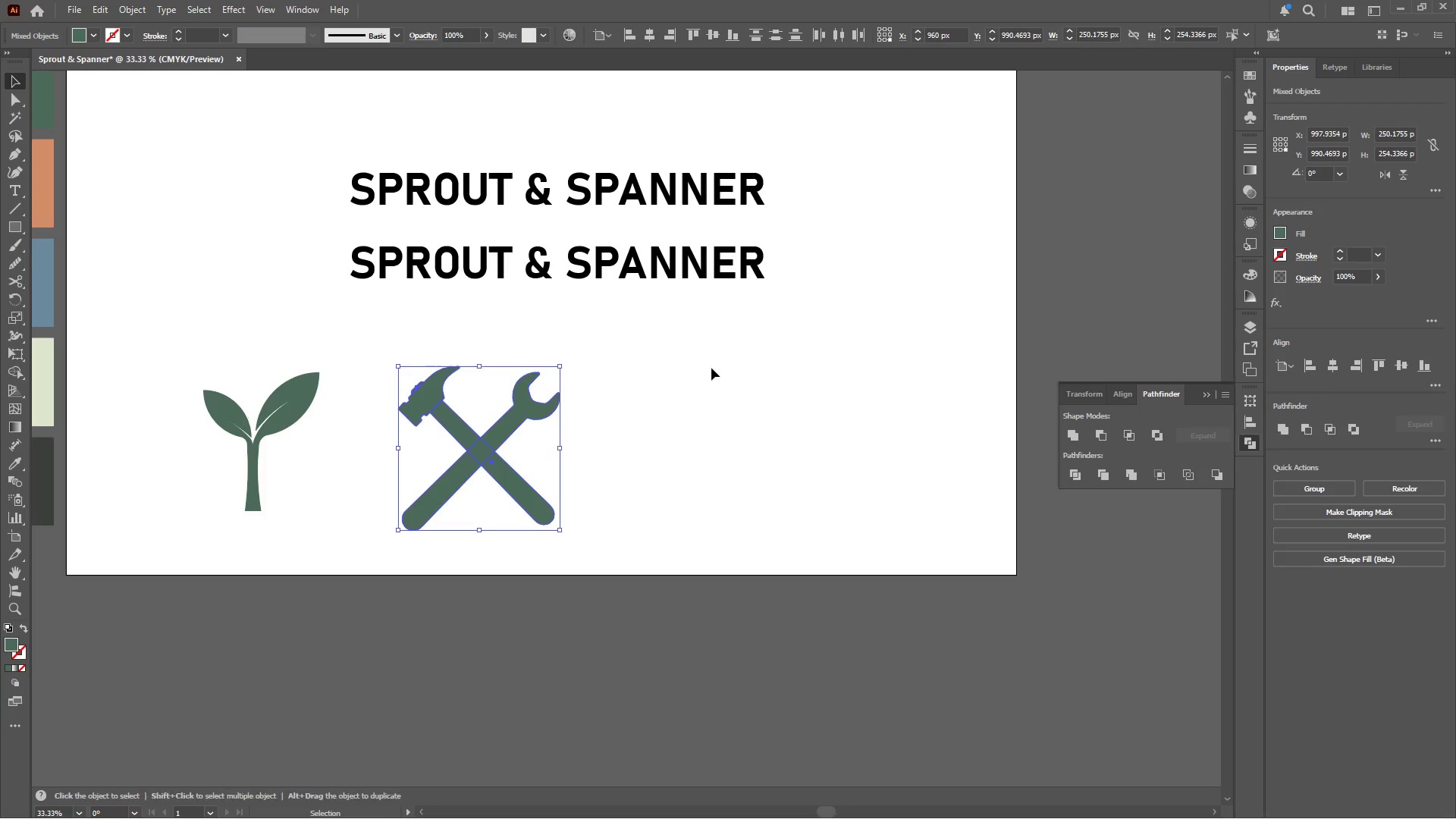 
left_click([714, 368])
 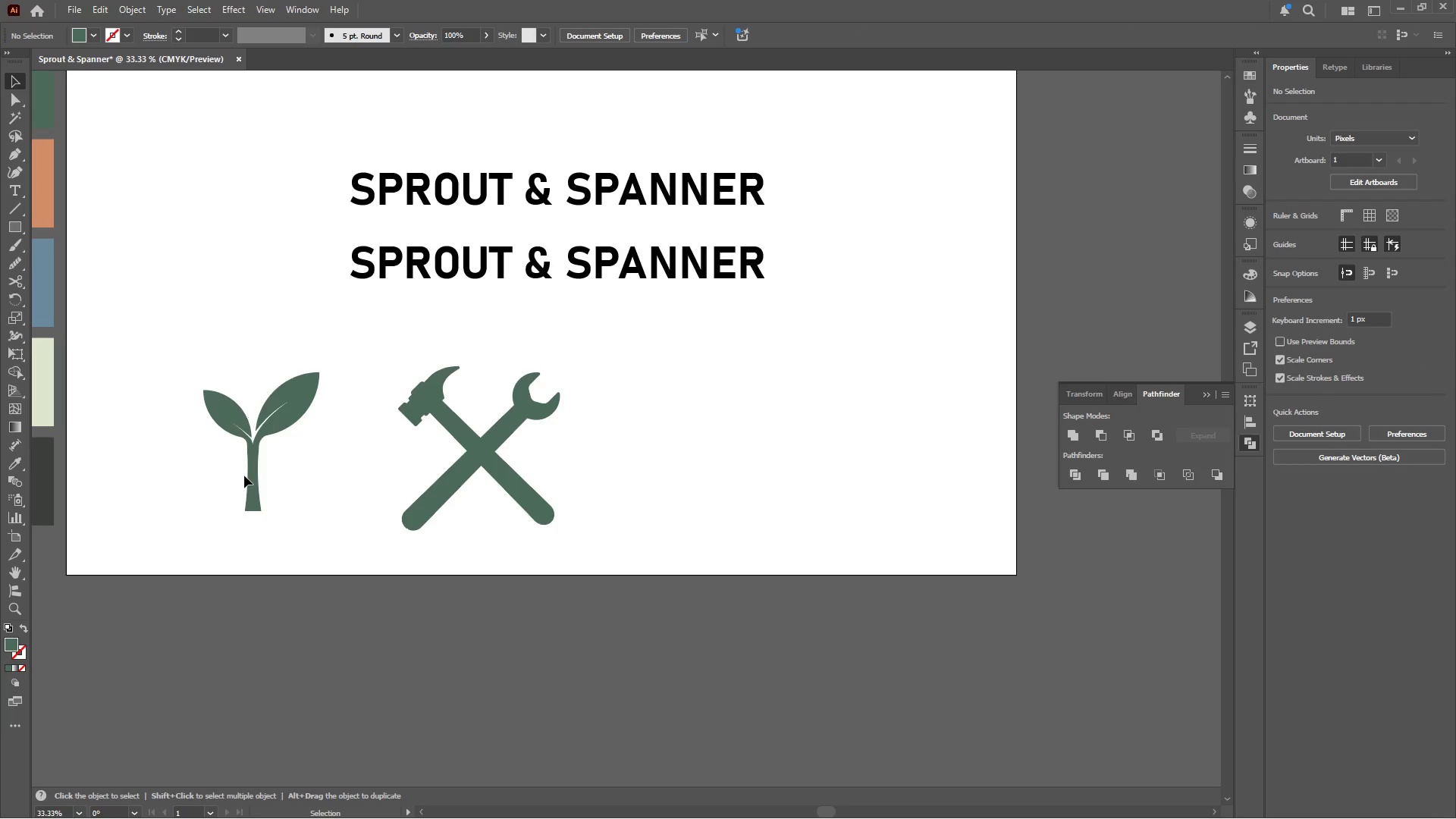 
left_click([254, 475])
 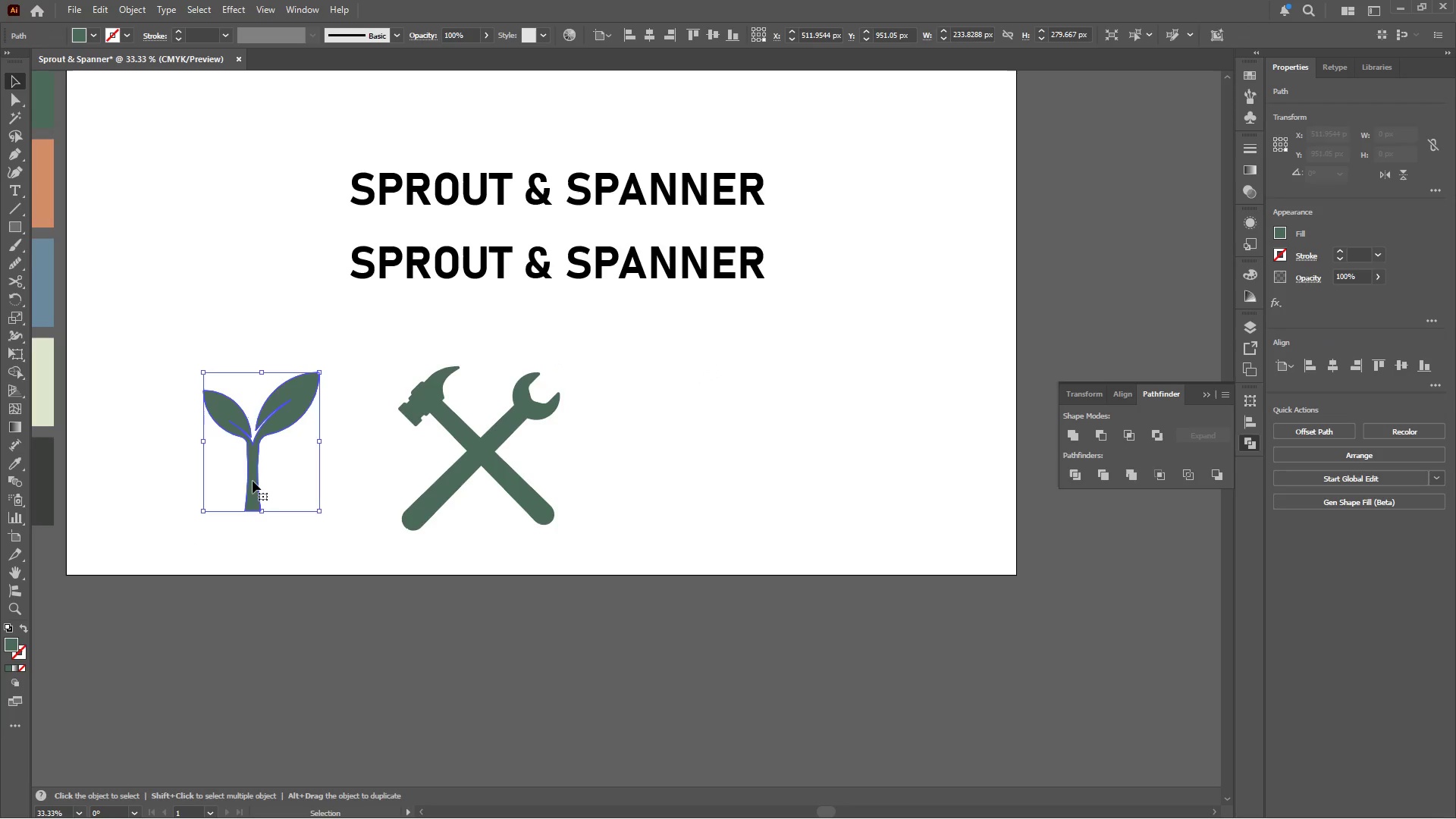 
left_click_drag(start_coordinate=[253, 481], to_coordinate=[658, 481])
 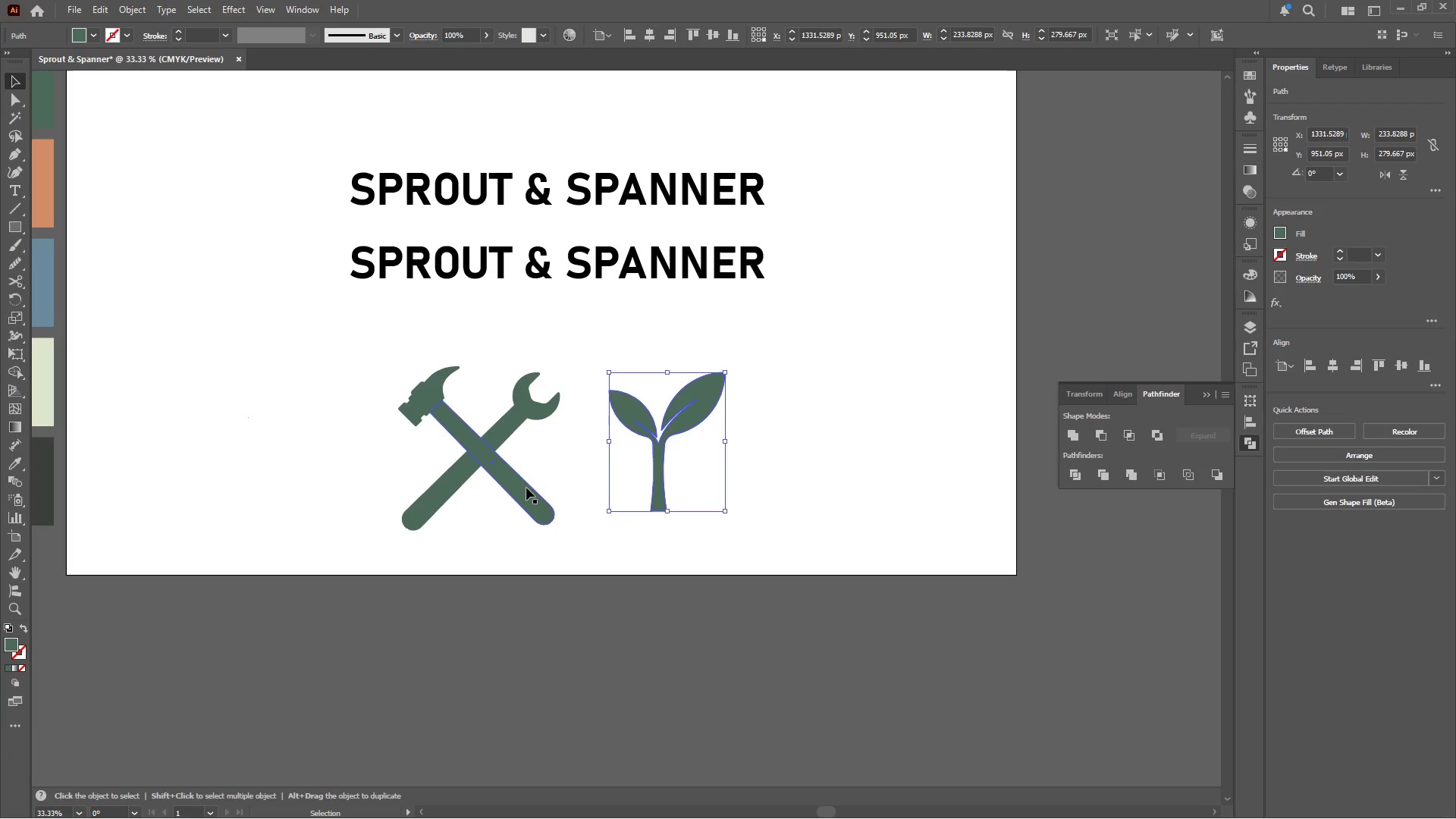 
left_click_drag(start_coordinate=[526, 488], to_coordinate=[479, 491])
 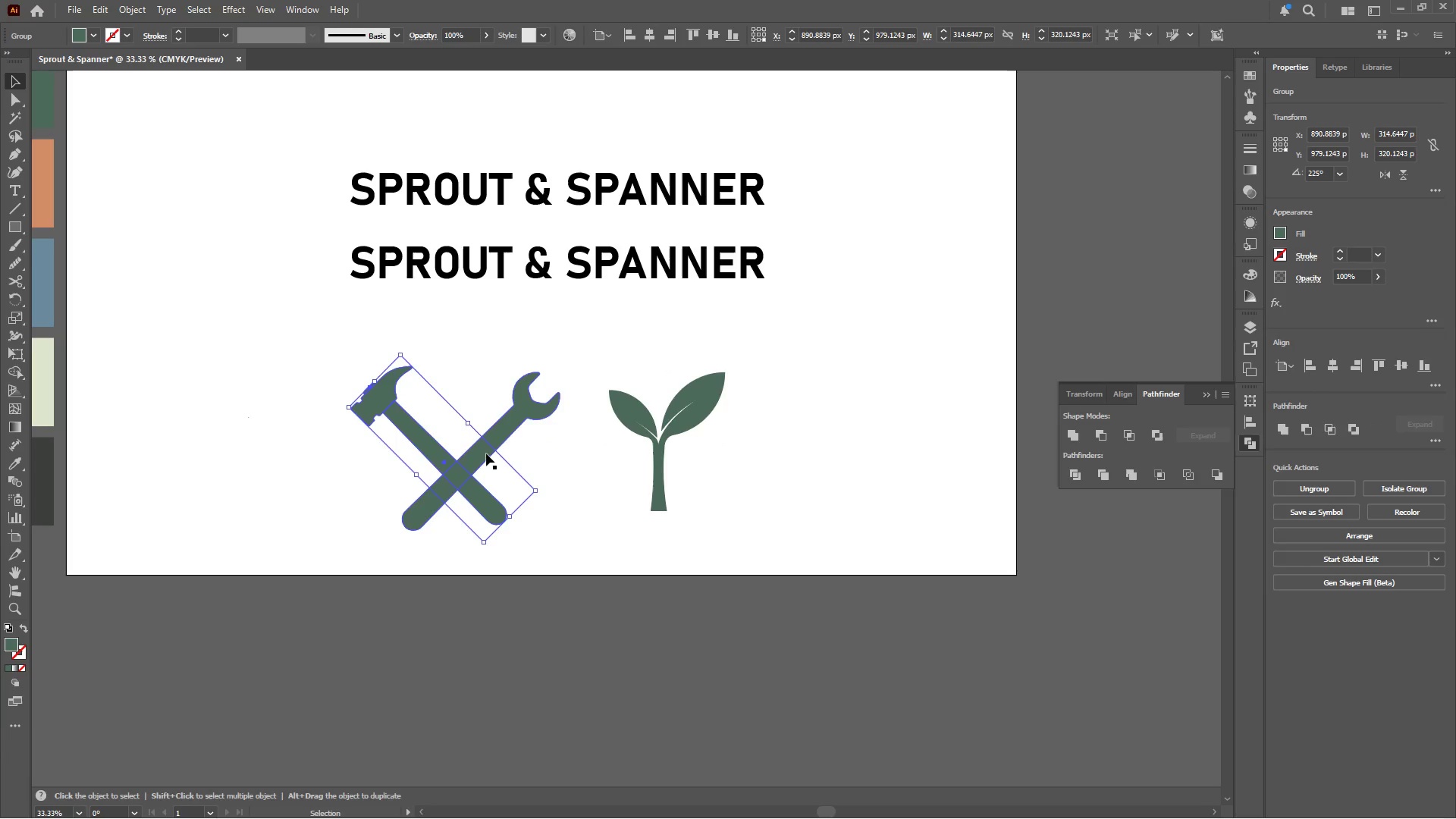 
hold_key(key=ShiftLeft, duration=1.3)
 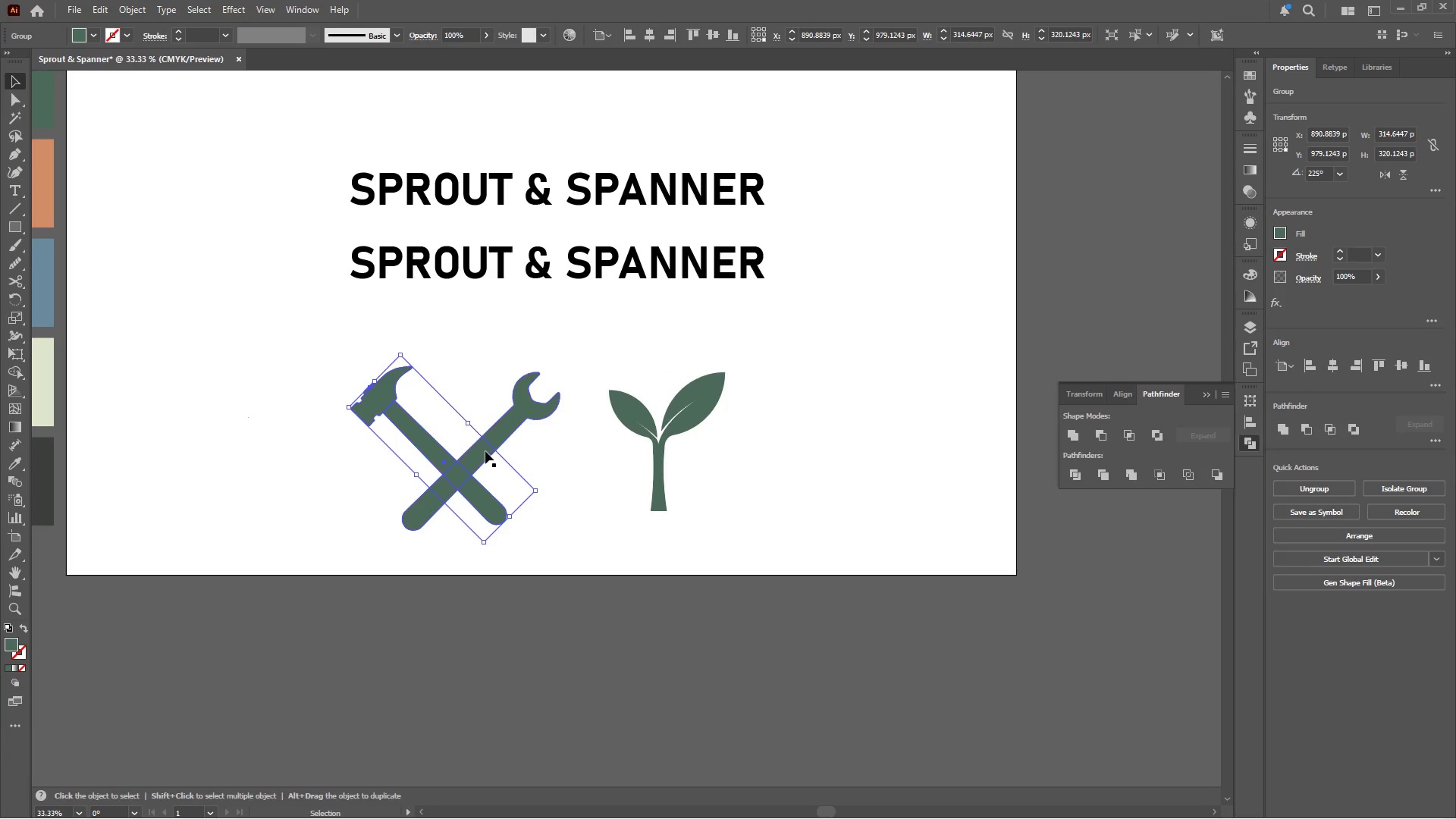 
left_click_drag(start_coordinate=[485, 450], to_coordinate=[507, 450])
 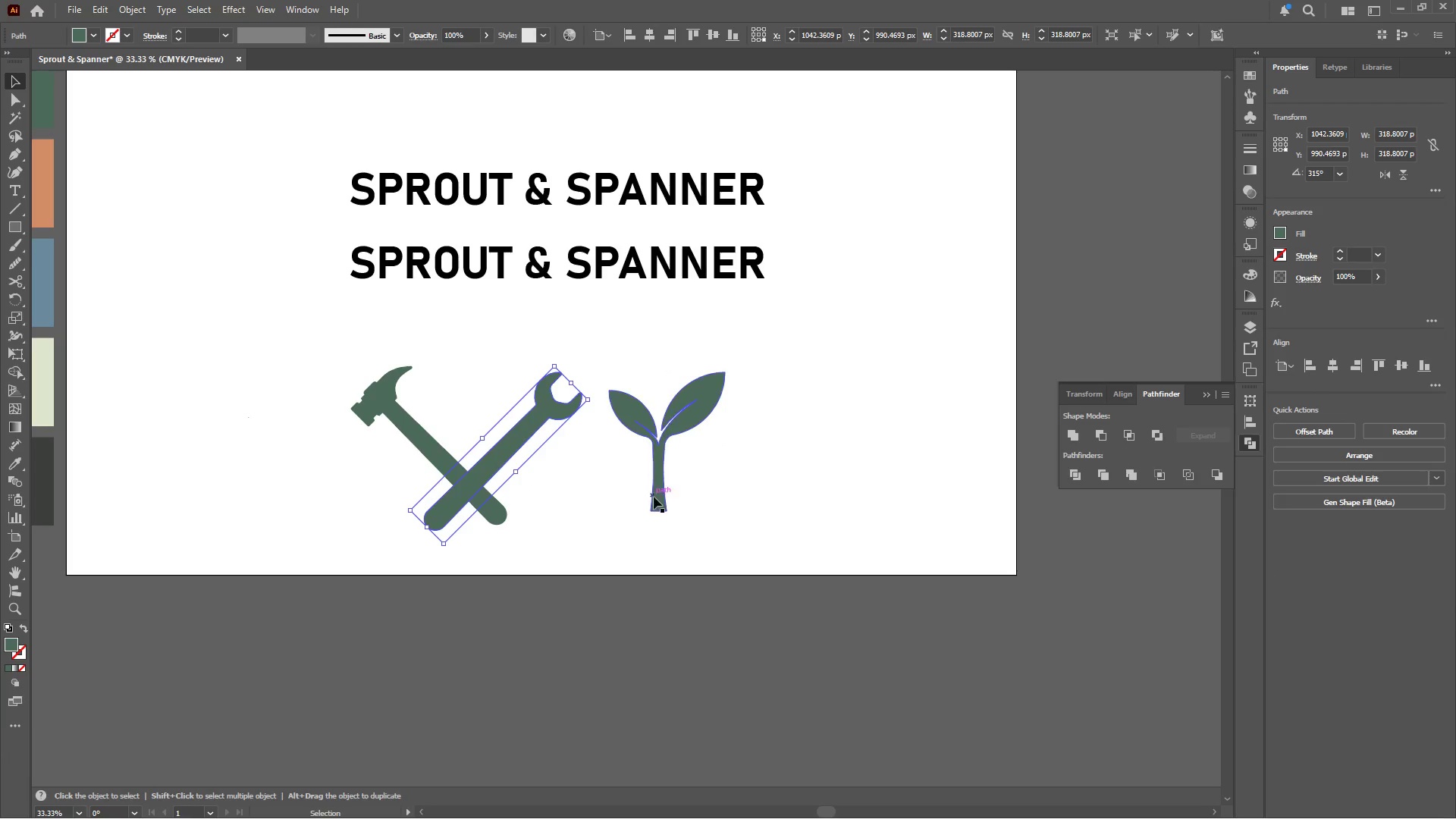 
hold_key(key=ShiftLeft, duration=1.64)
 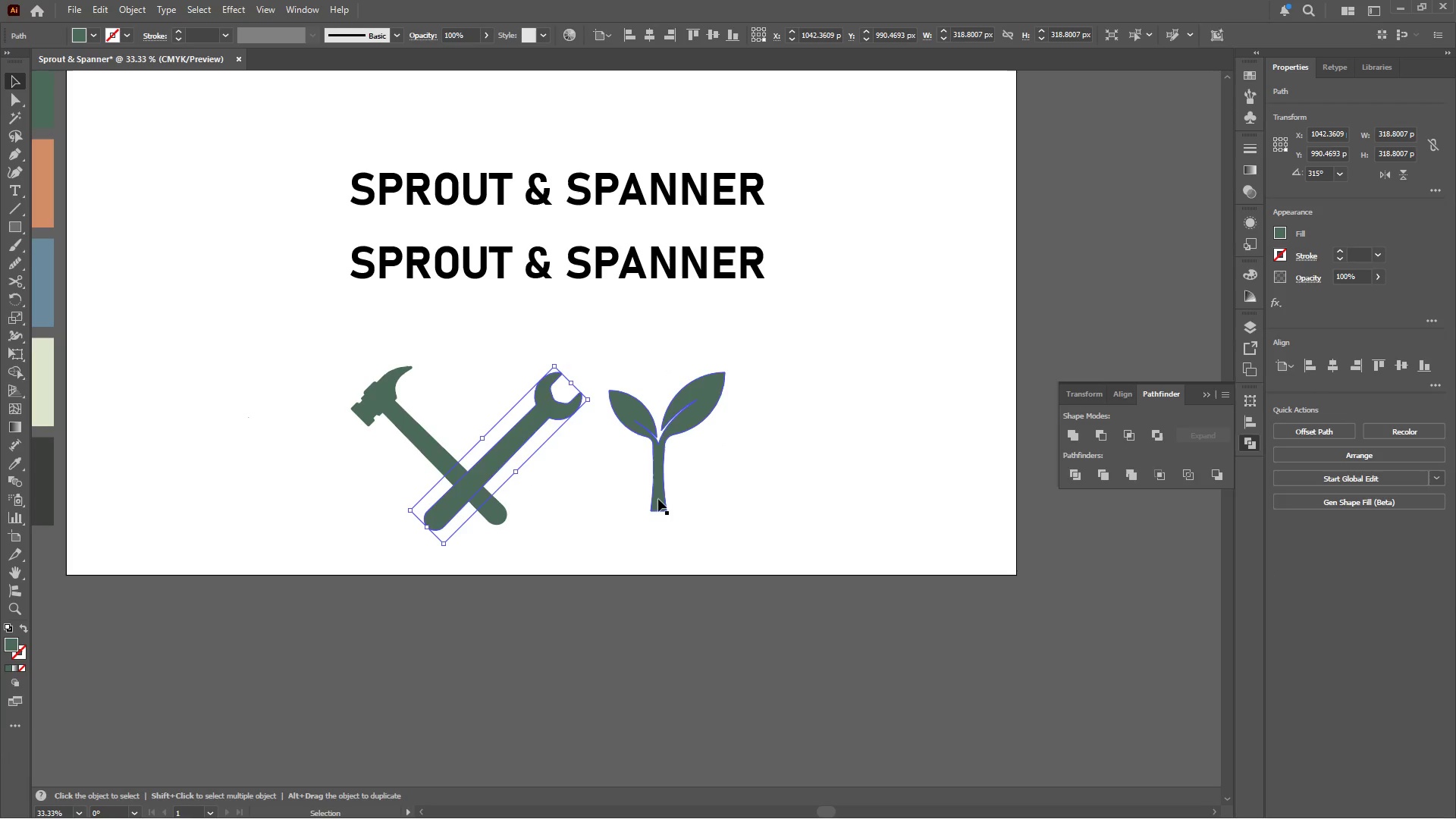 
left_click([658, 499])
 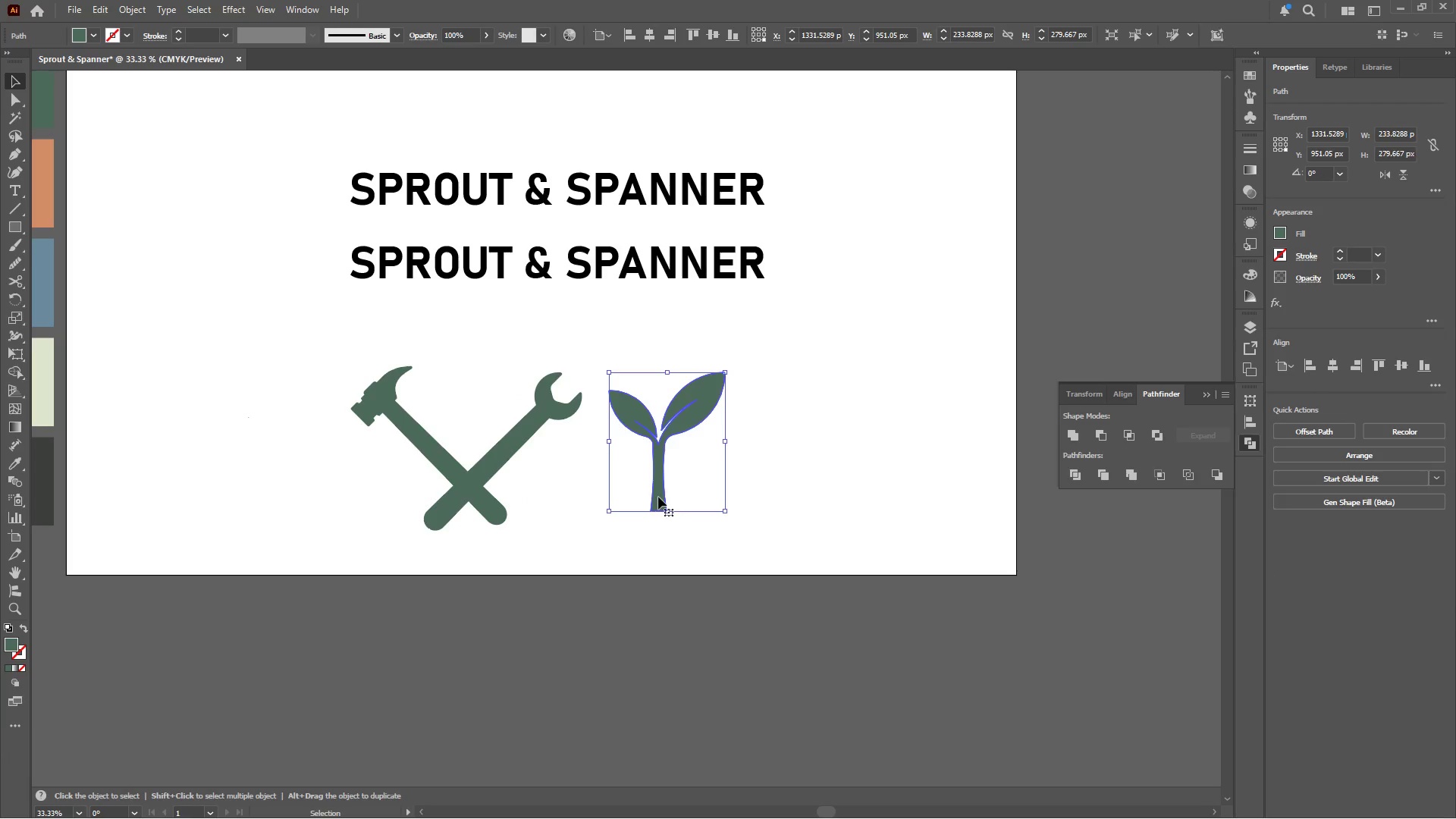 
left_click_drag(start_coordinate=[658, 496], to_coordinate=[466, 506])
 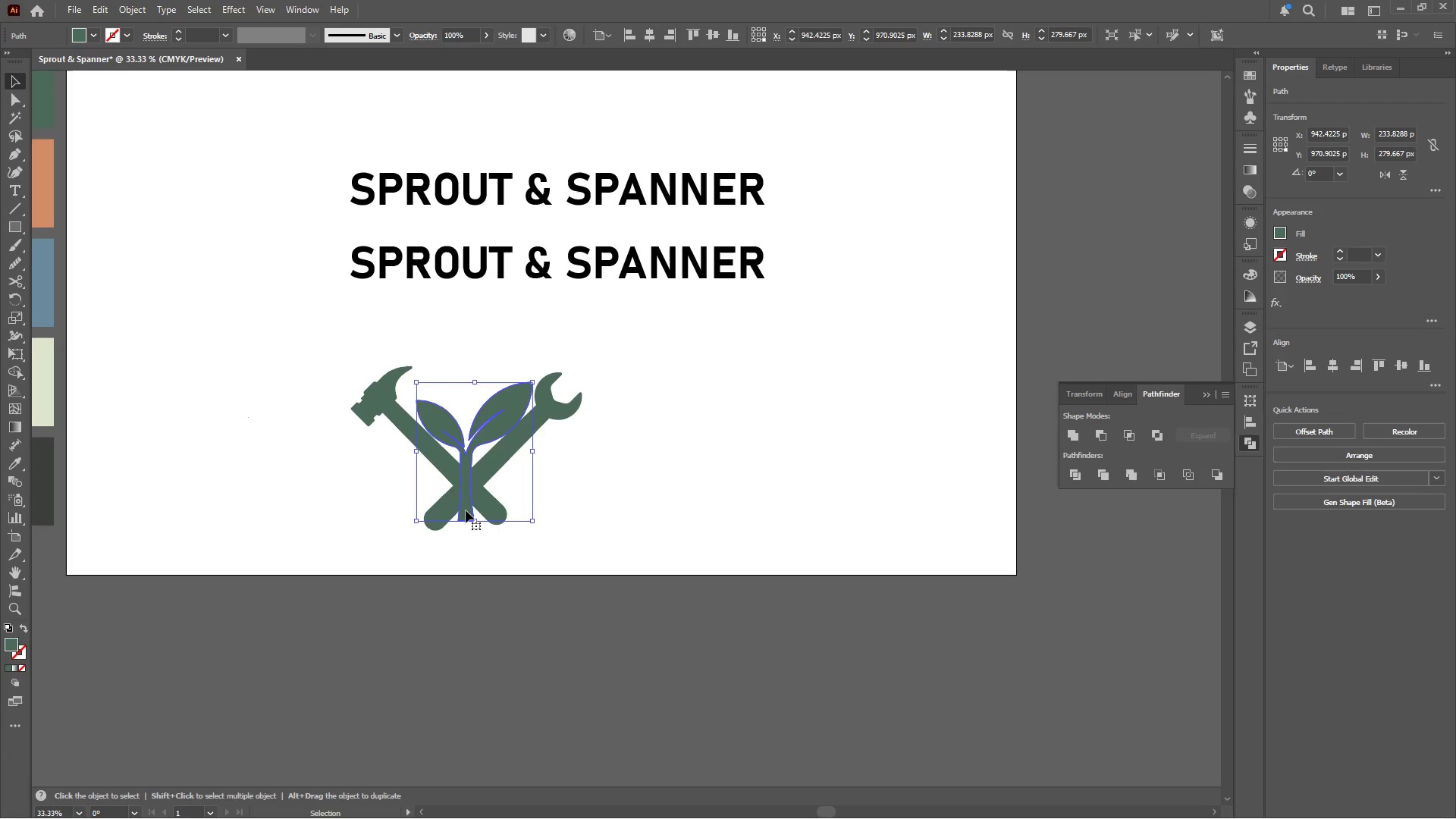 
left_click_drag(start_coordinate=[466, 511], to_coordinate=[691, 488])
 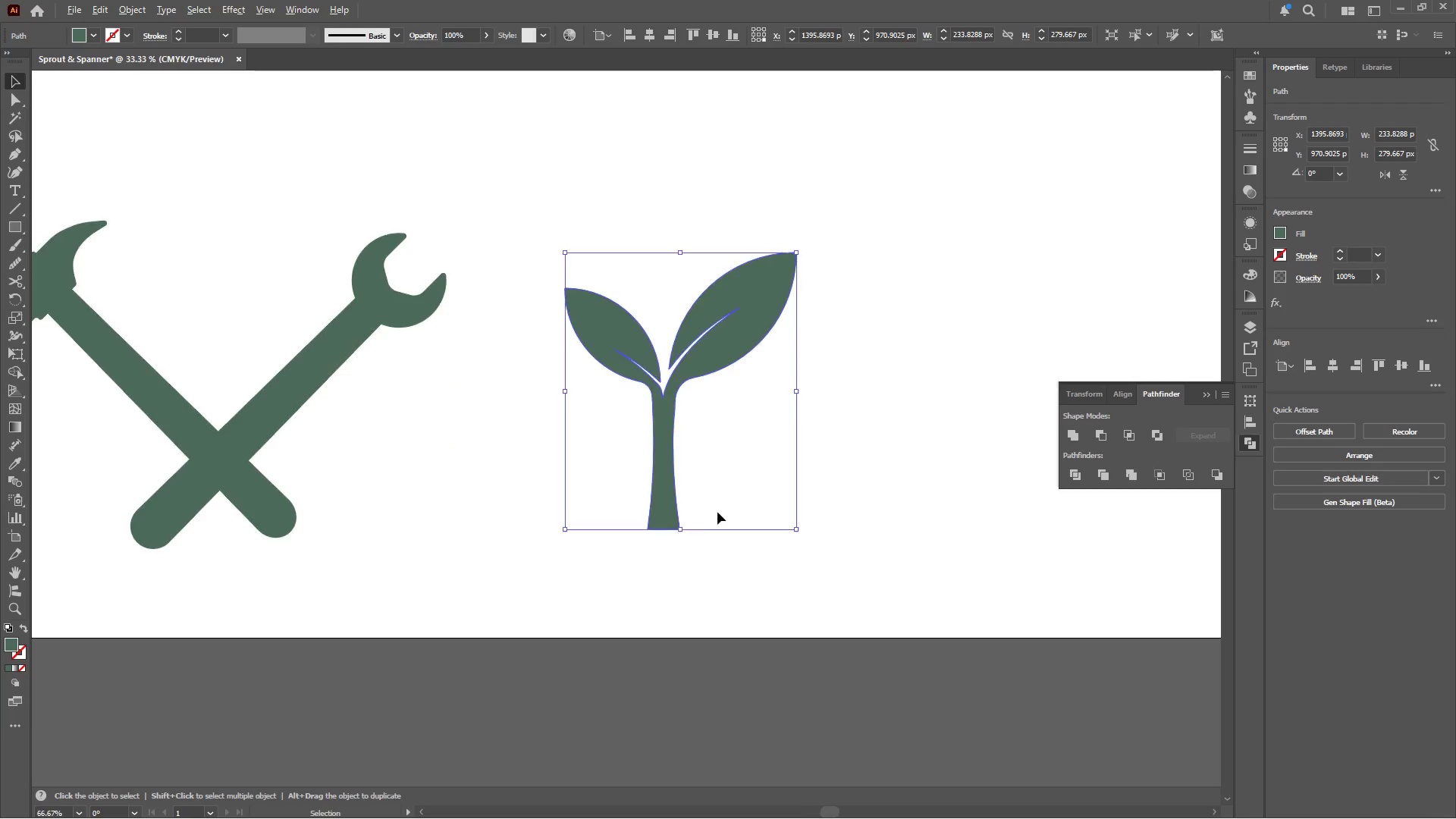 
hold_key(key=ShiftLeft, duration=0.38)
 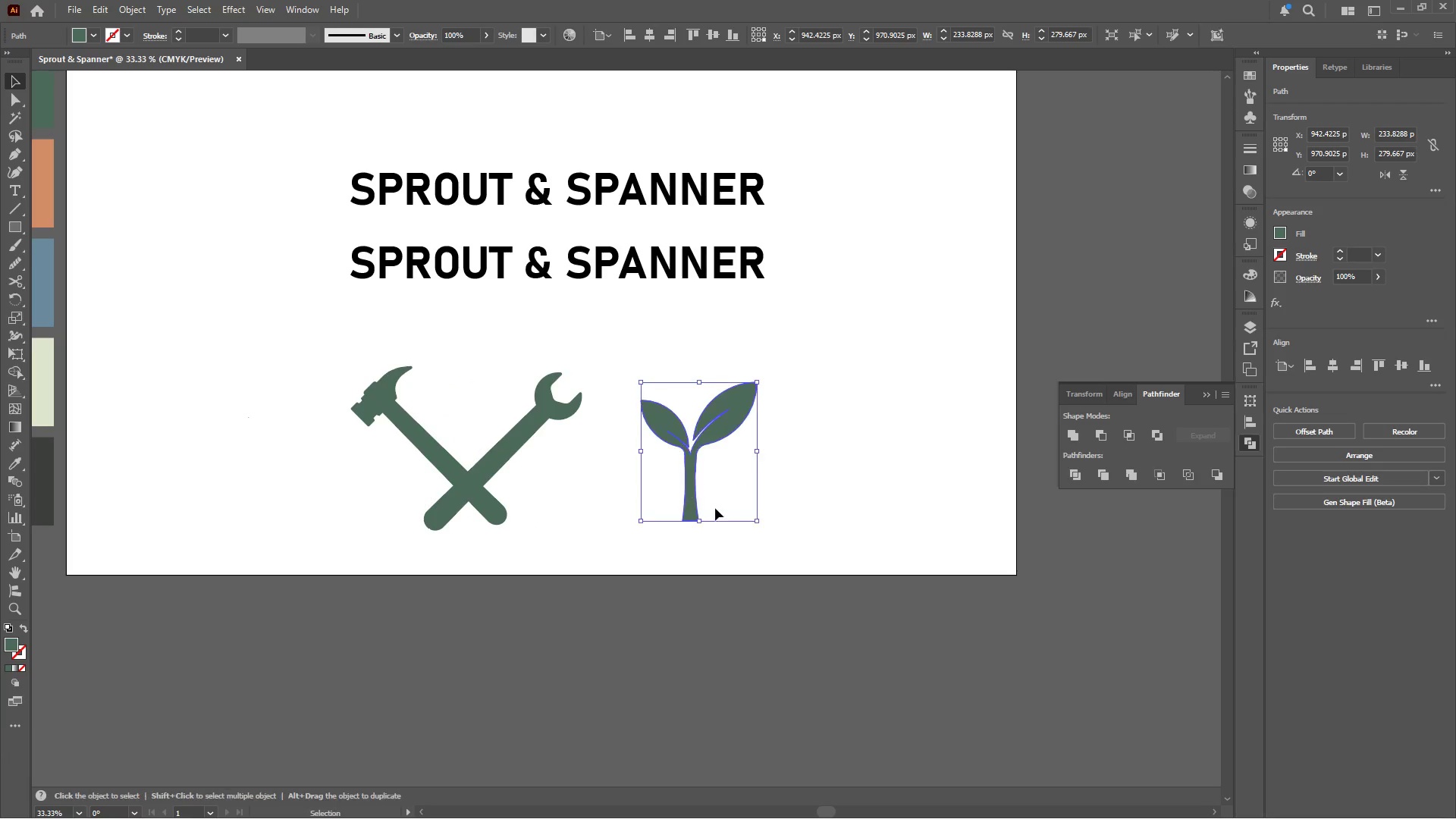 
hold_key(key=AltLeft, duration=0.31)
scroll: coordinate [717, 512], scroll_direction: up, amount: 2.0
 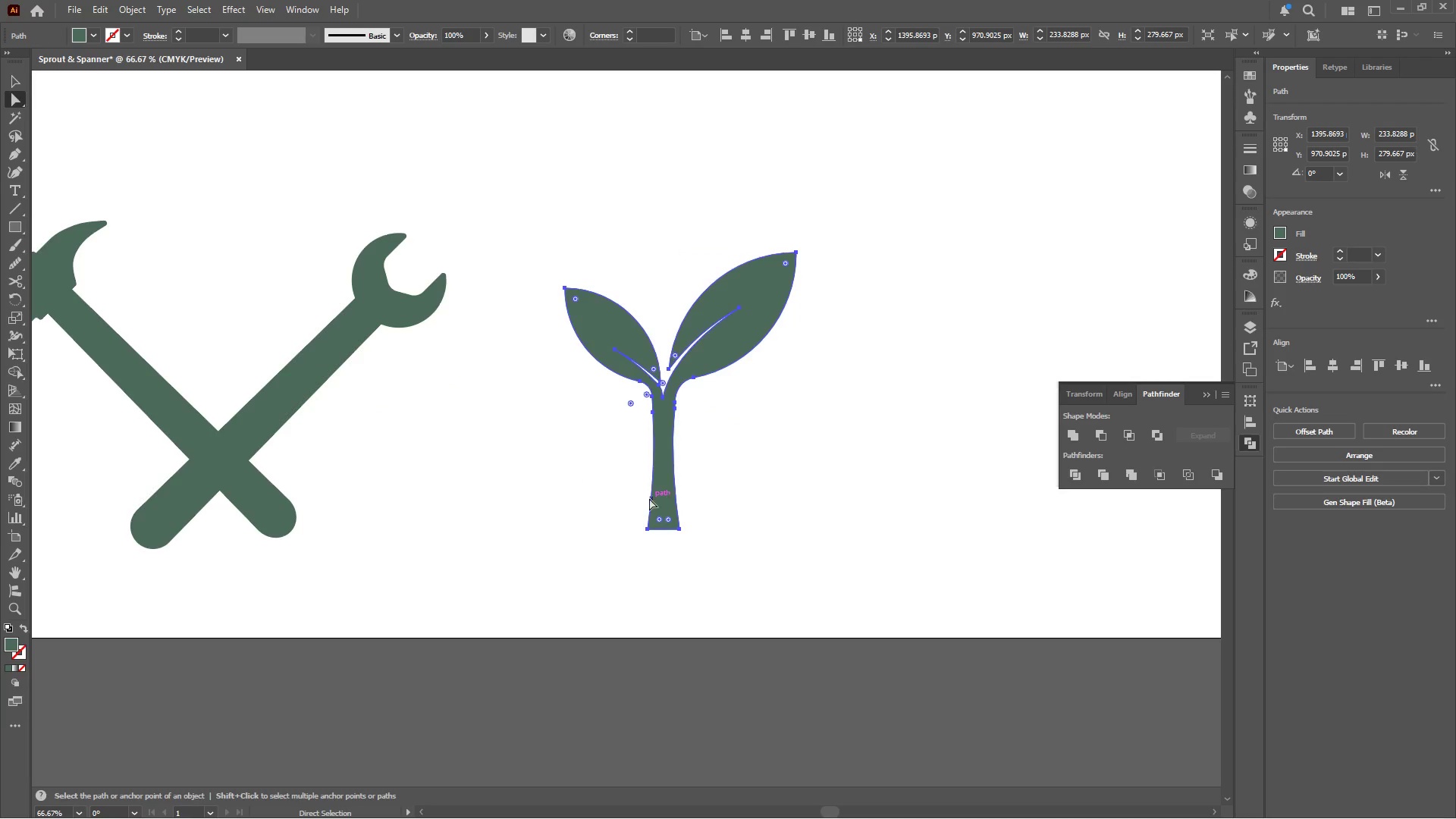 
left_click_drag(start_coordinate=[713, 503], to_coordinate=[585, 555])
 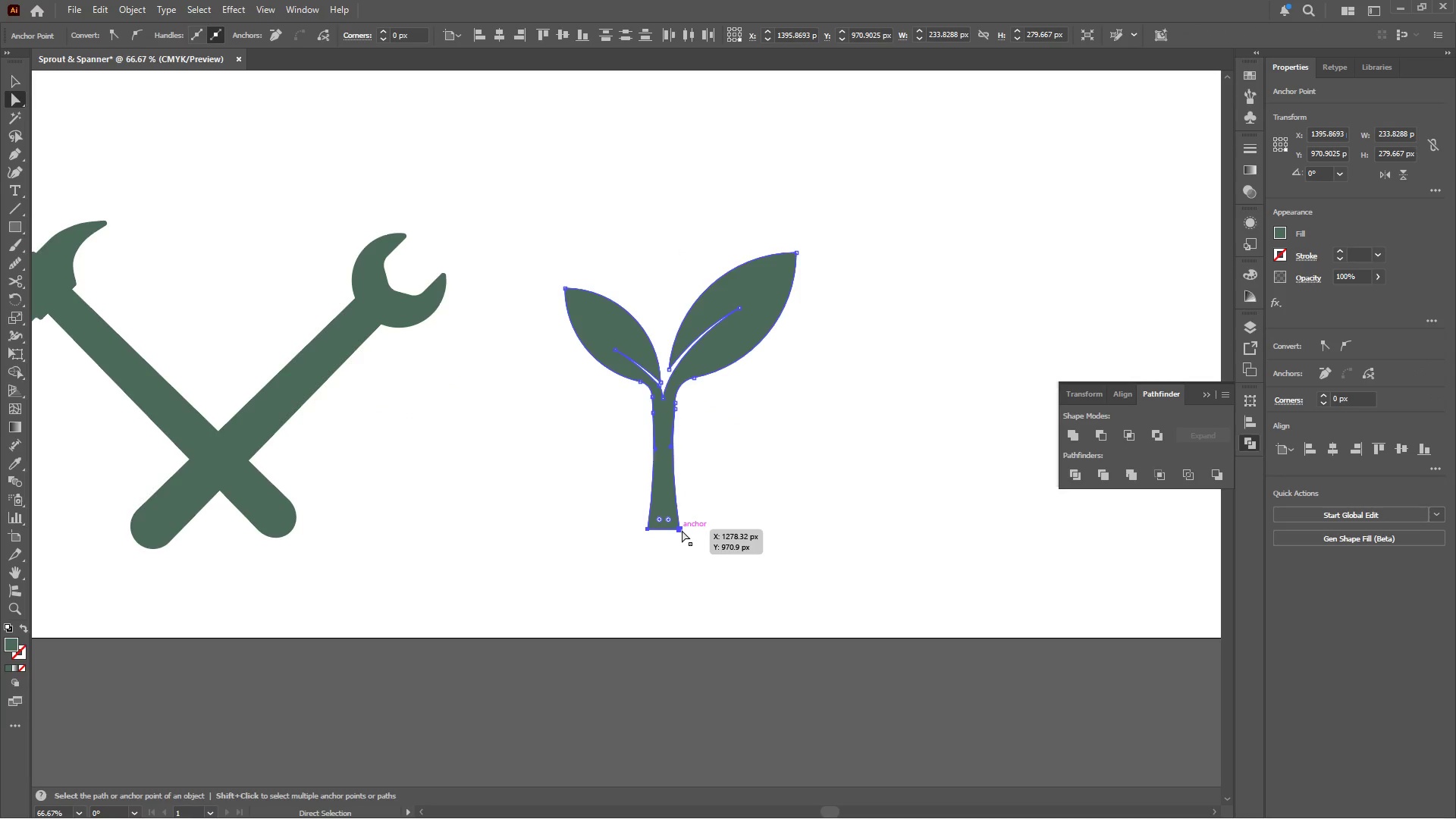 
left_click_drag(start_coordinate=[682, 530], to_coordinate=[686, 593])
 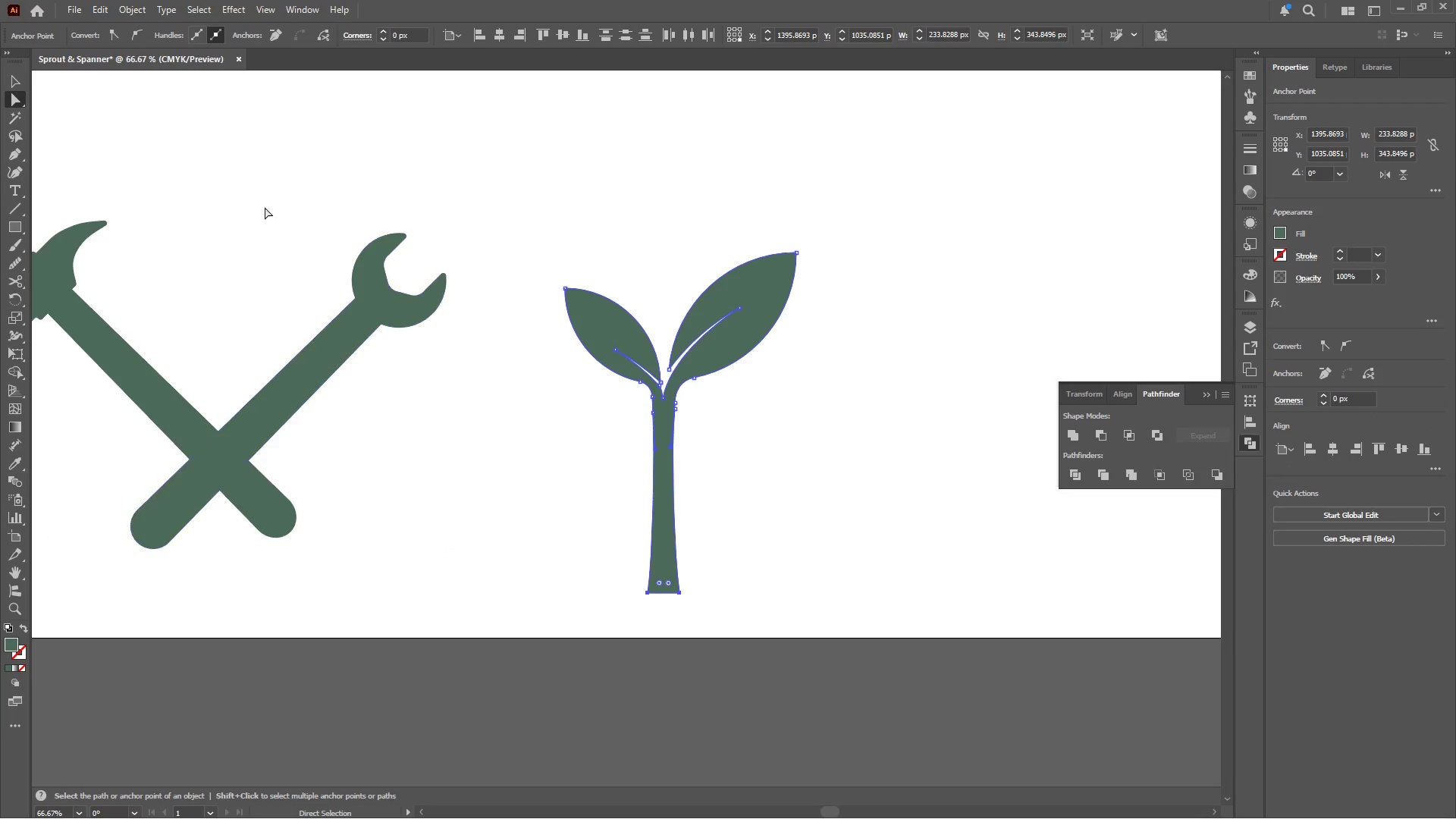 
hold_key(key=ShiftLeft, duration=3.23)
 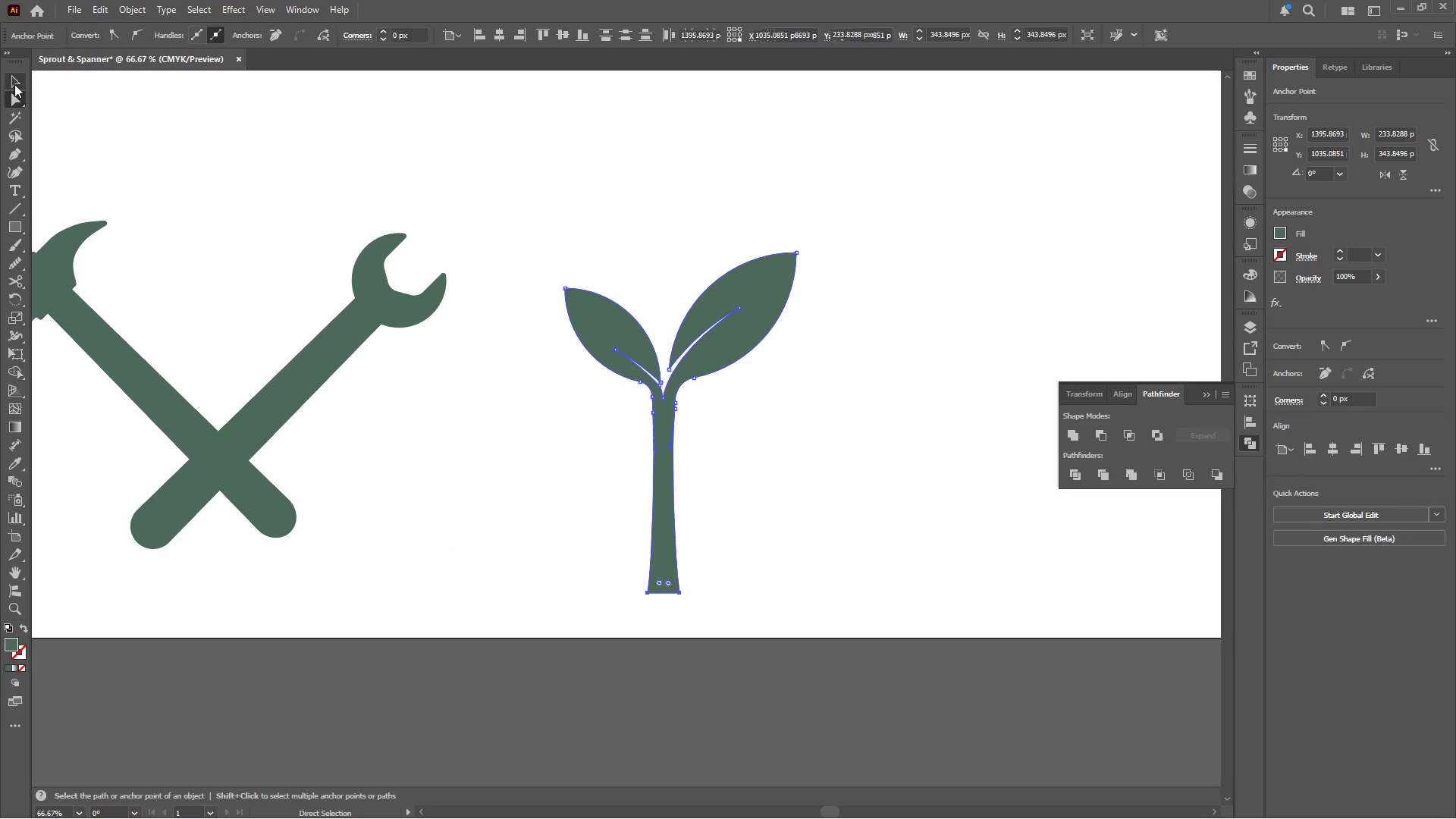 
double_click([623, 190])
 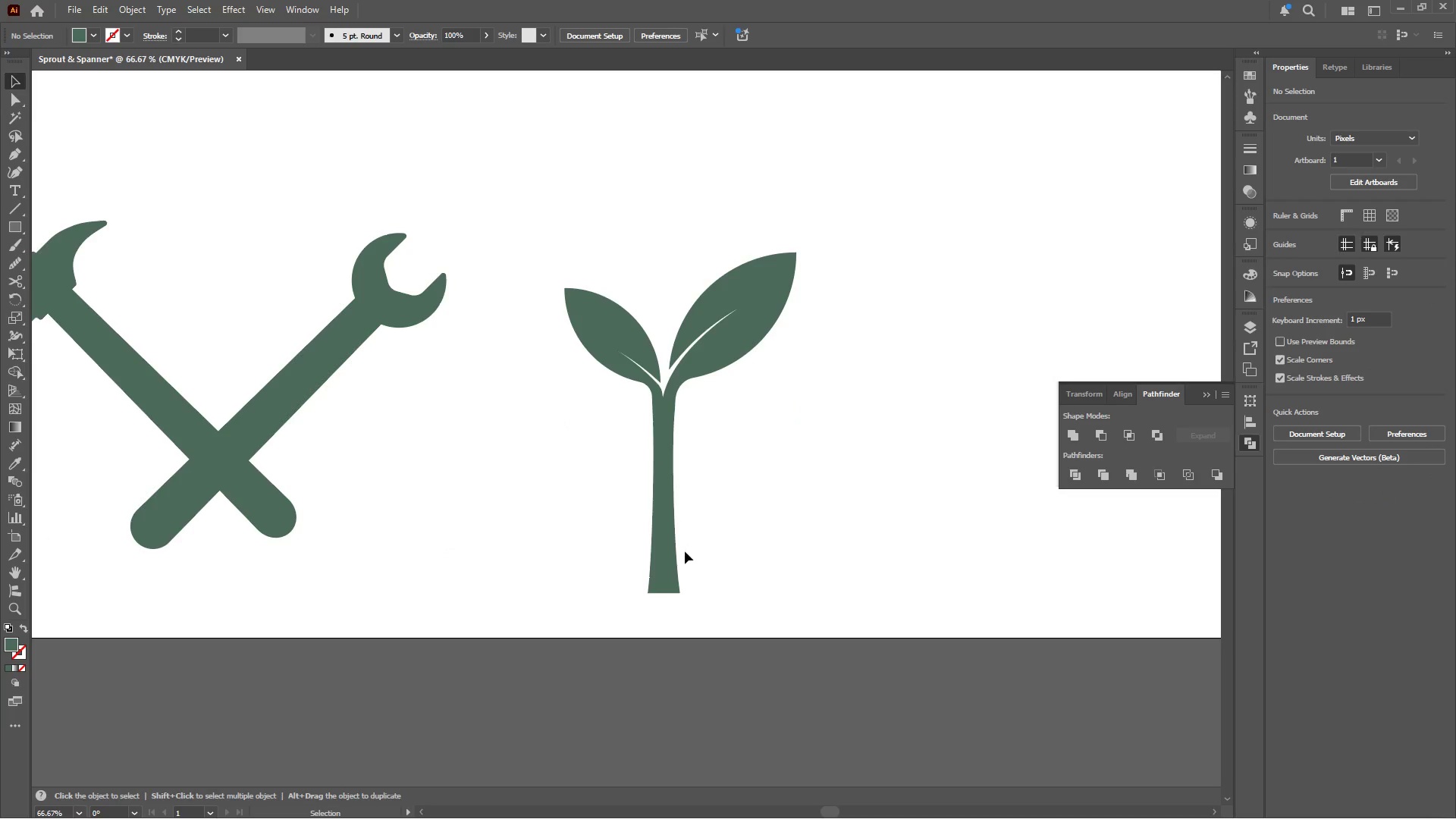 
left_click_drag(start_coordinate=[668, 552], to_coordinate=[221, 506])
 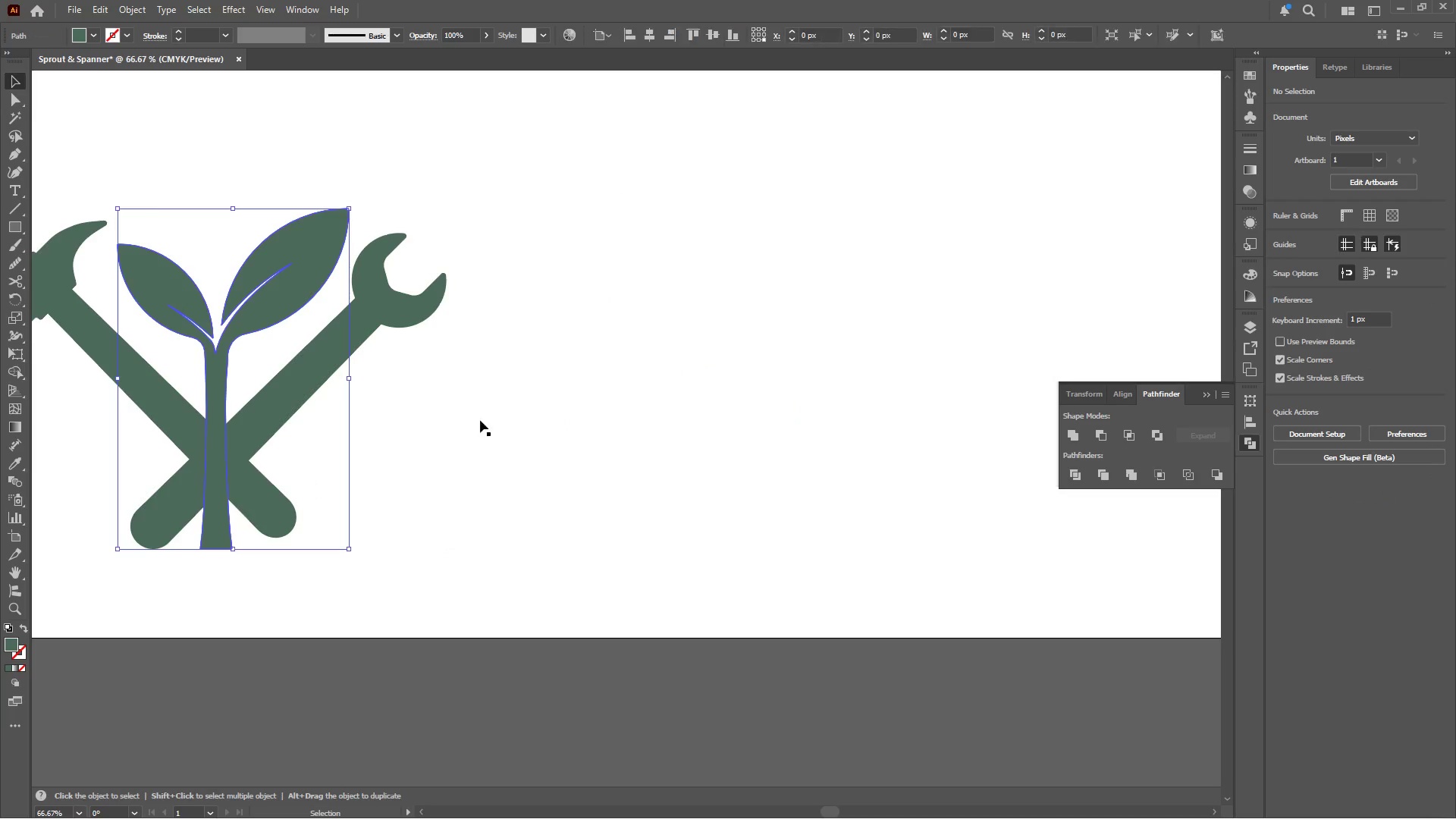 
hold_key(key=AltLeft, duration=0.5)
scroll: coordinate [573, 384], scroll_direction: down, amount: 2.0
 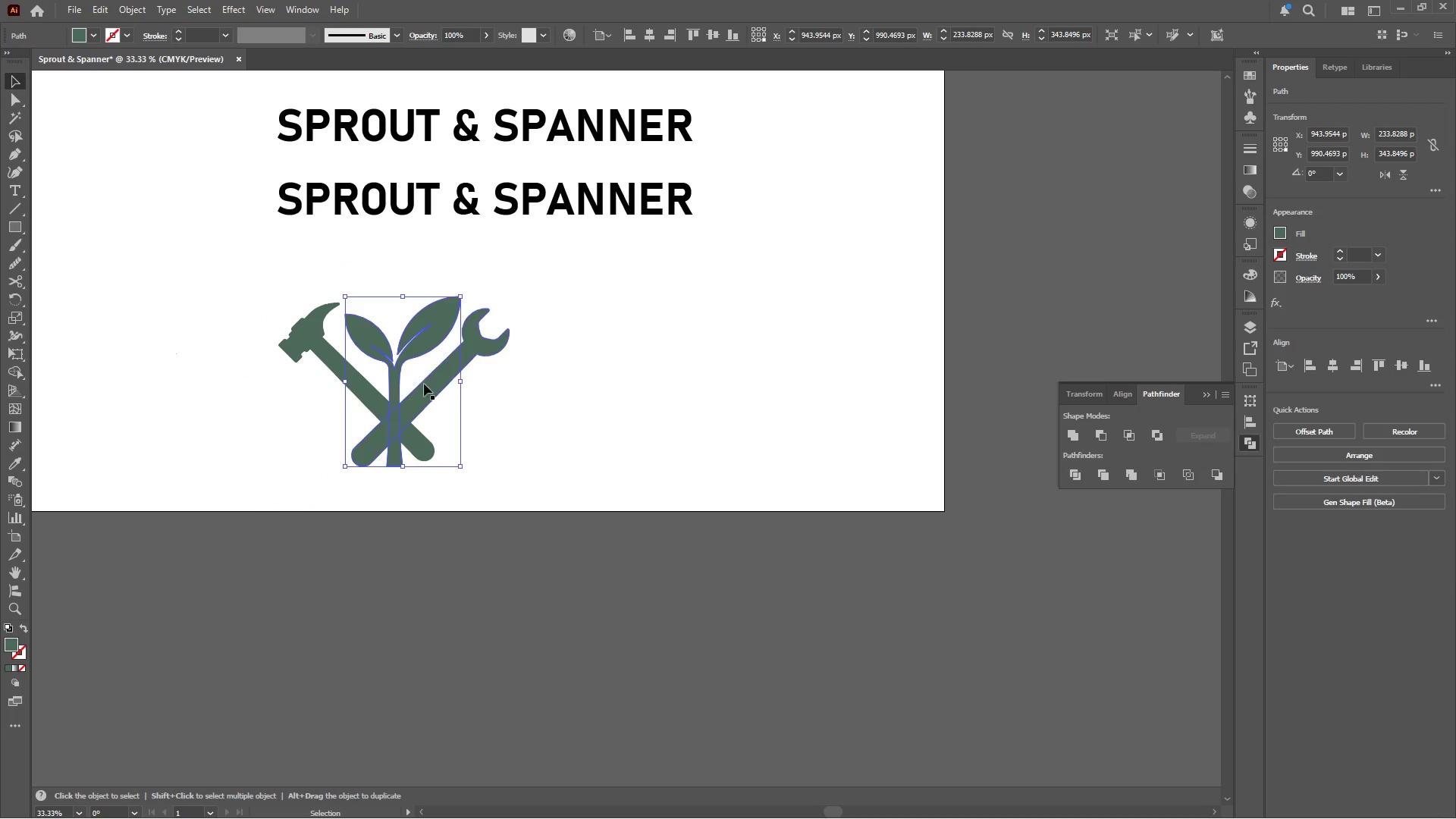 
hold_key(key=AltLeft, duration=0.41)
scroll: coordinate [406, 384], scroll_direction: up, amount: 2.0
 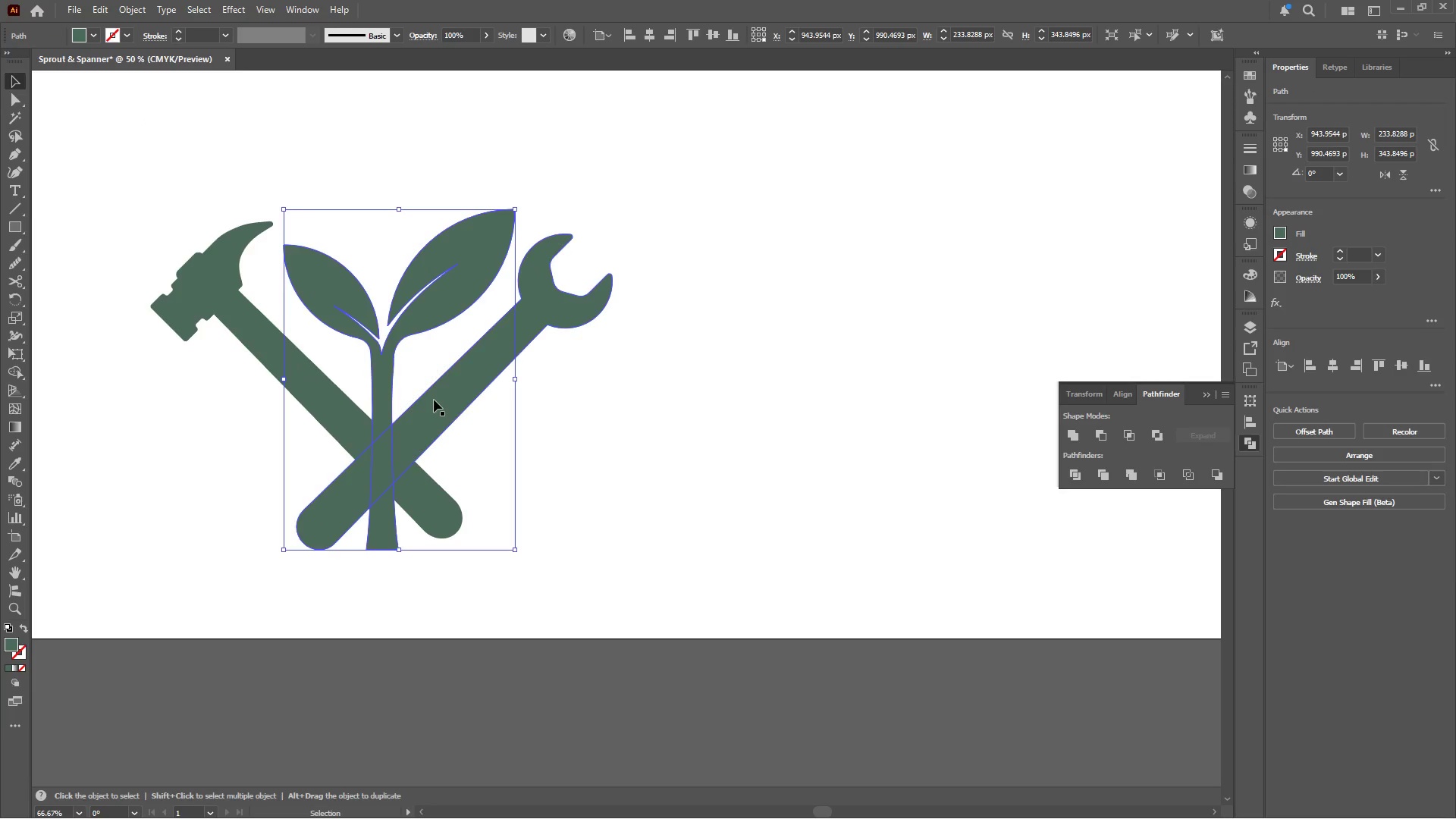 
left_click([435, 400])
 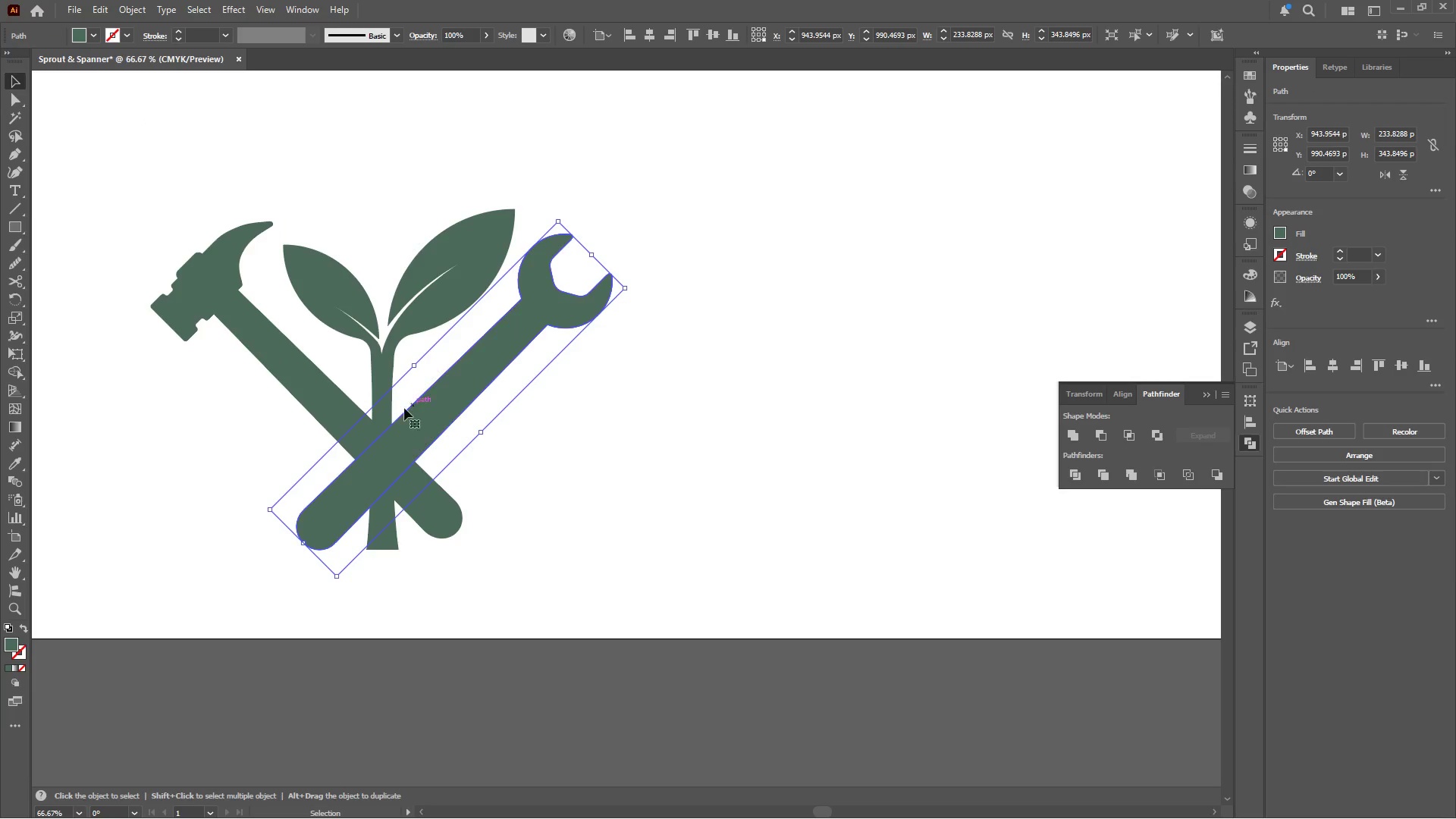 
hold_key(key=ShiftLeft, duration=0.55)
left_click([314, 394])
 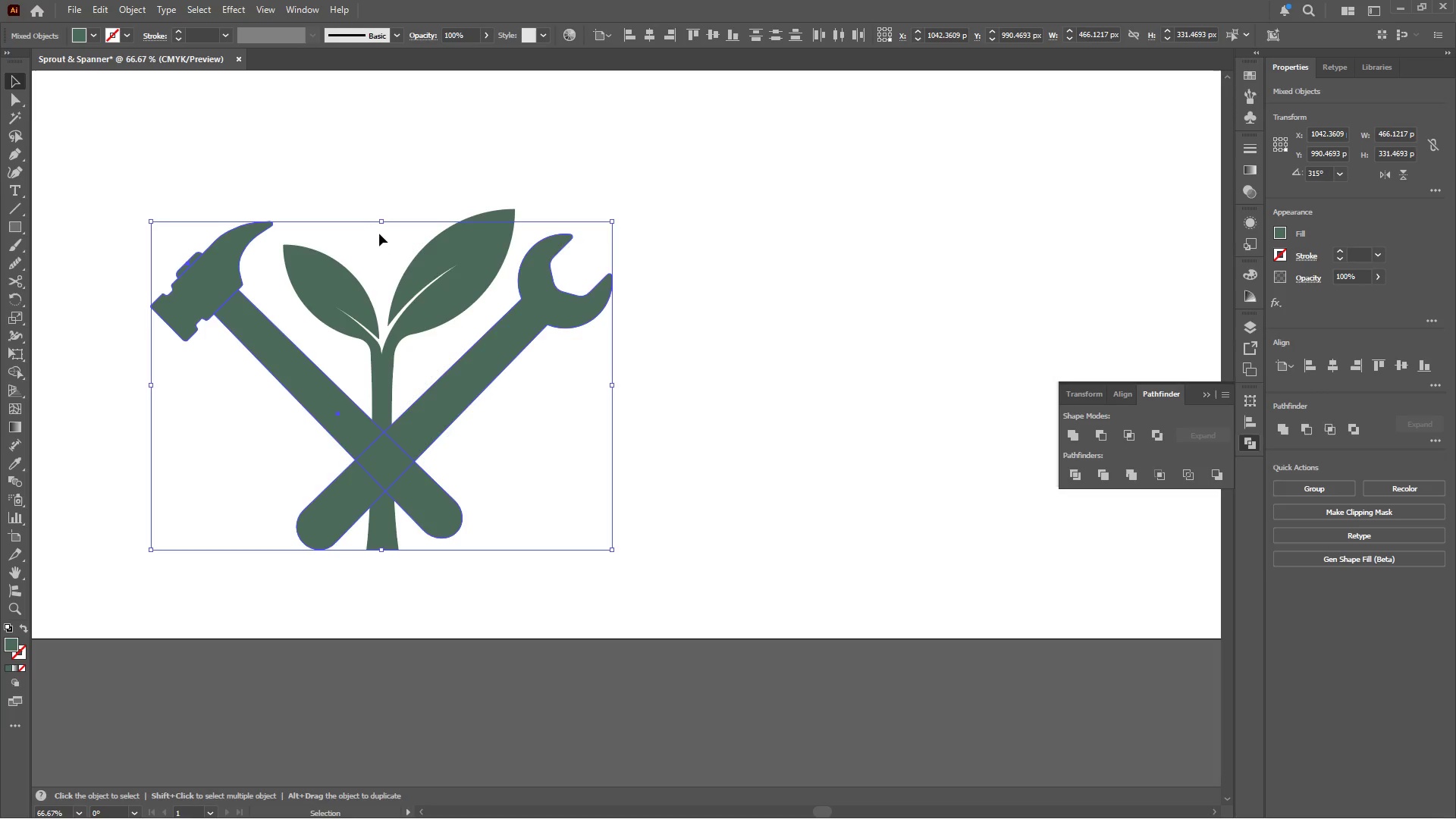 
hold_key(key=ShiftLeft, duration=7.5)
left_click_drag(start_coordinate=[382, 219], to_coordinate=[371, 318])
 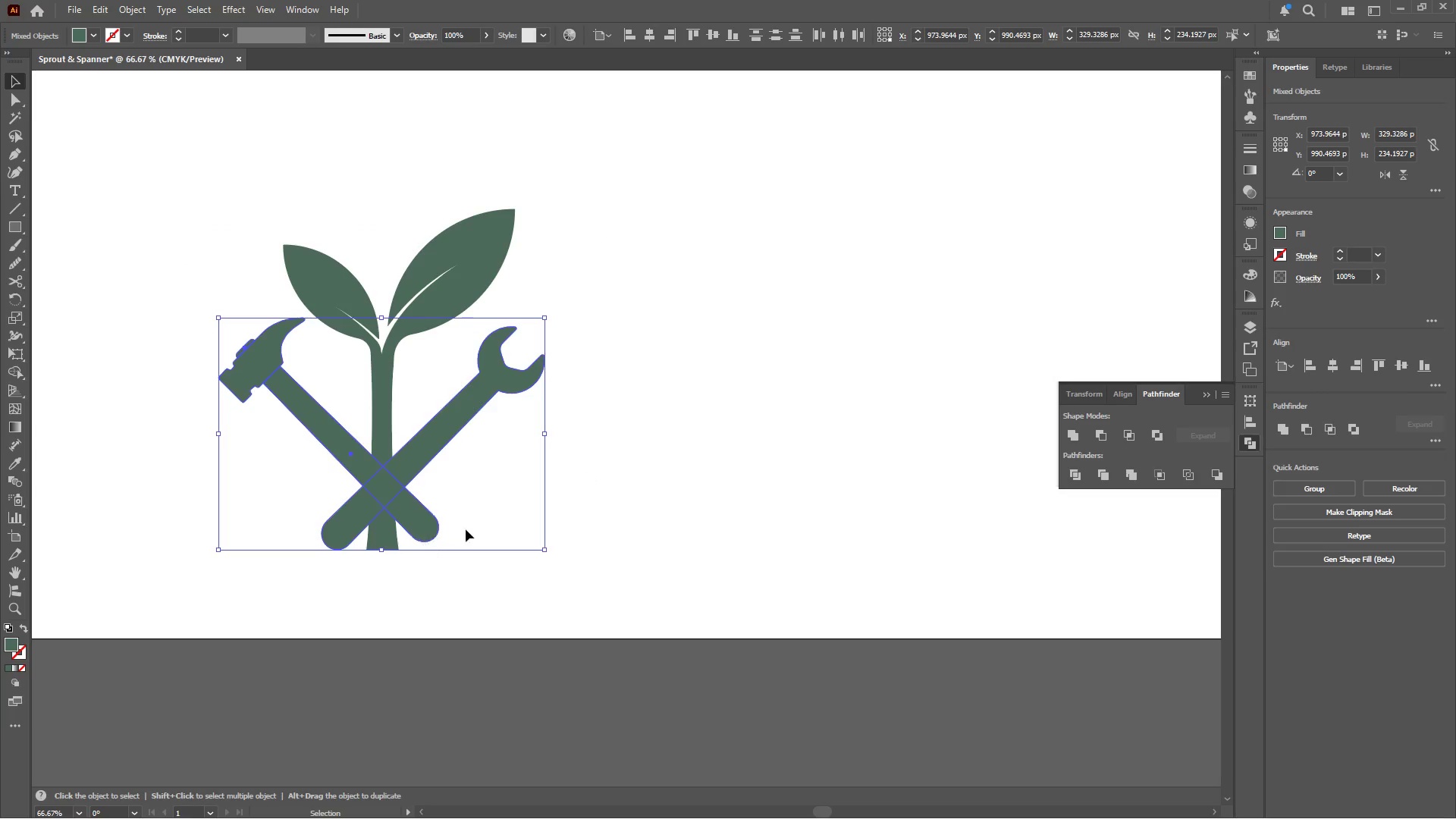 
double_click([423, 519])
 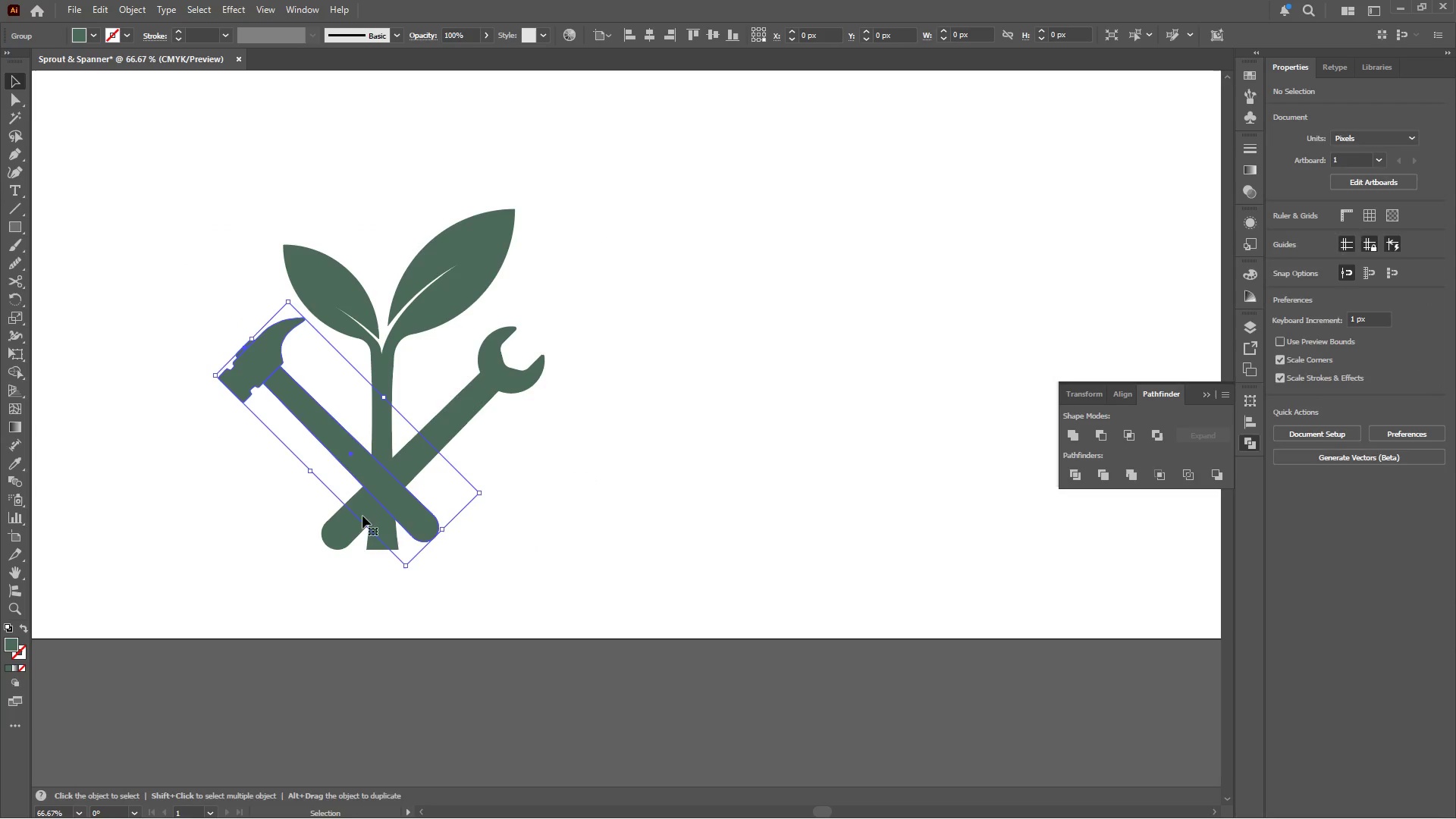 
hold_key(key=ShiftLeft, duration=0.89)
left_click([330, 526])
 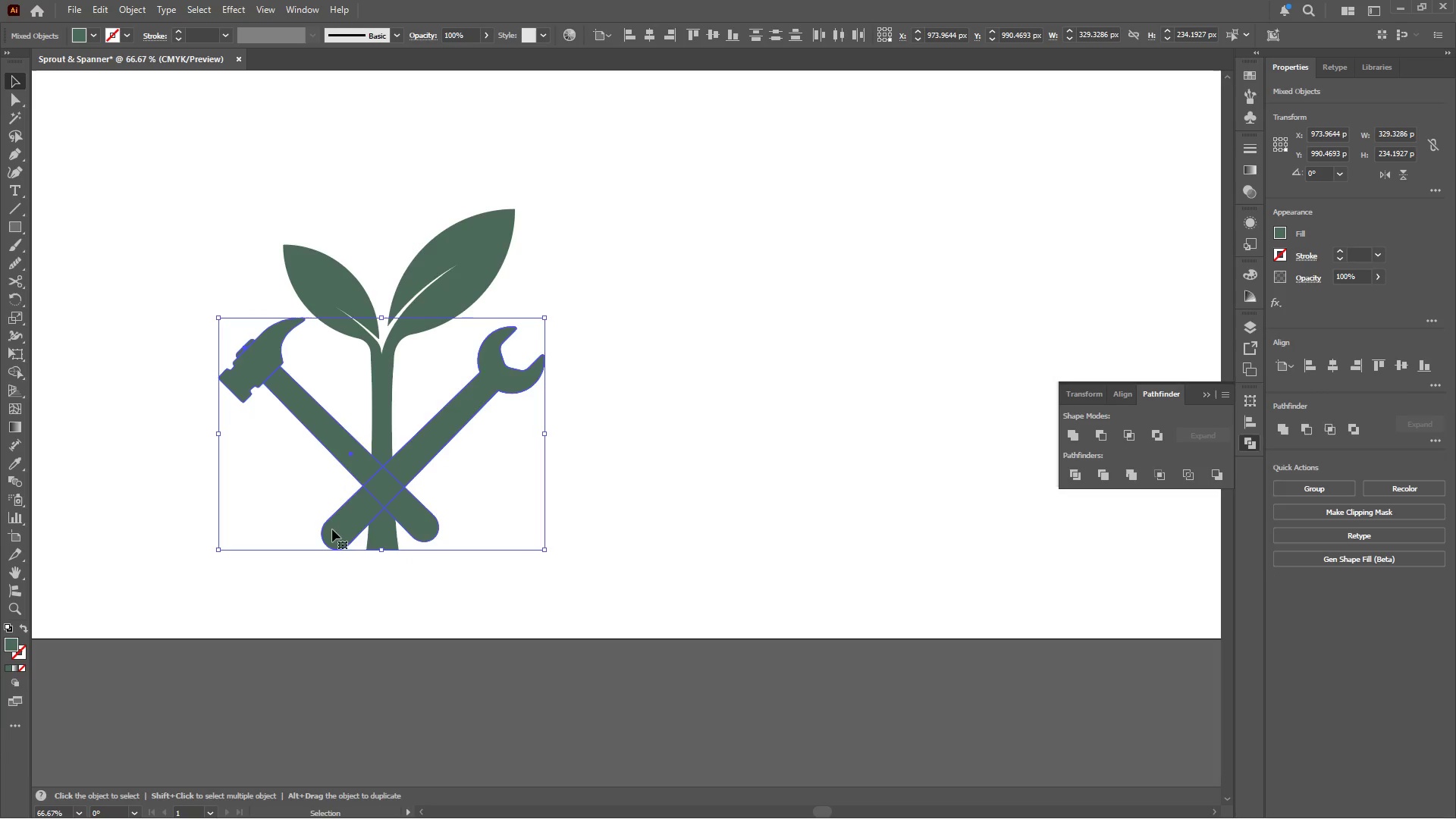 
left_click([483, 519])
 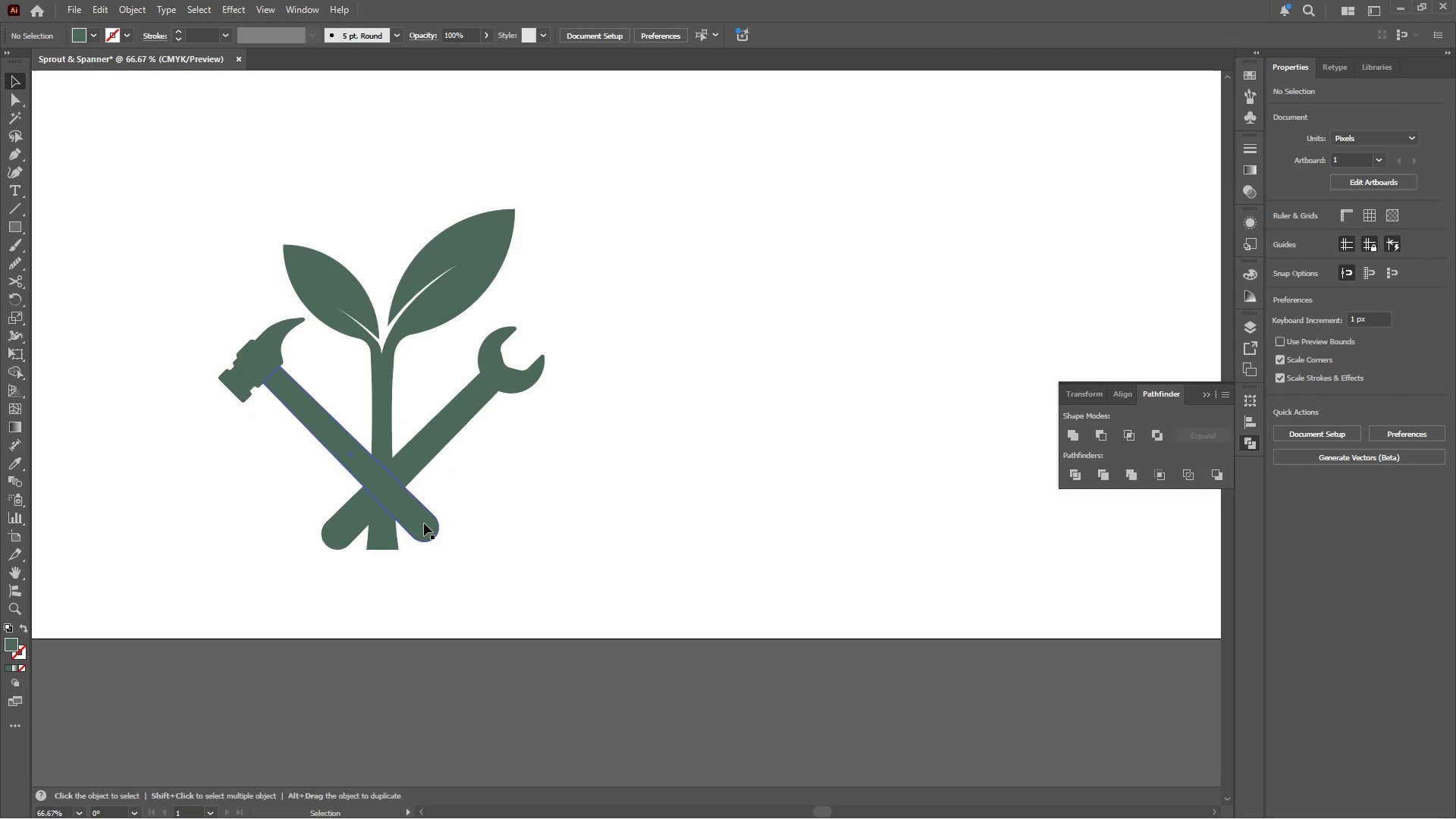 
left_click_drag(start_coordinate=[424, 523], to_coordinate=[425, 531])
 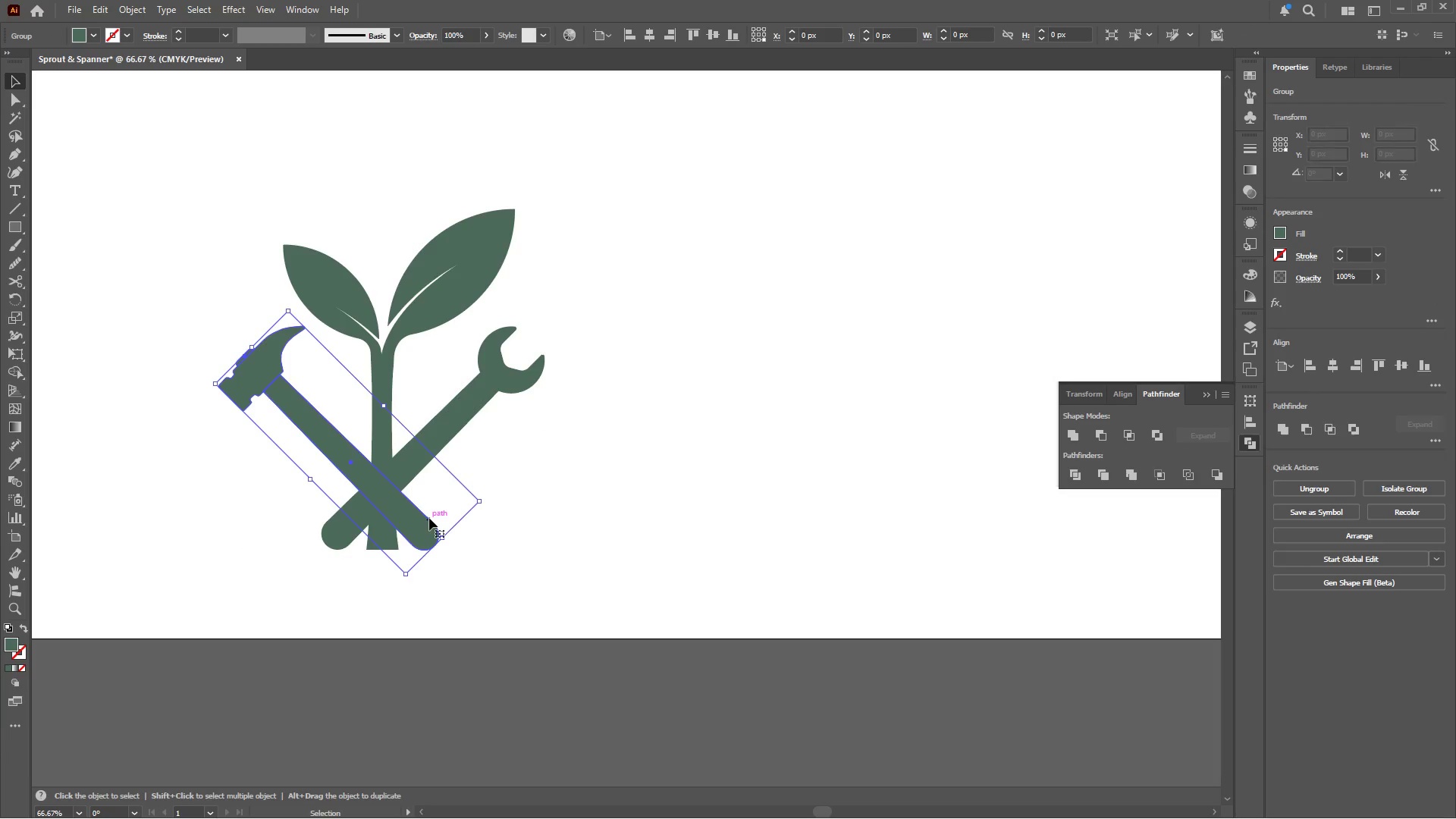 
hold_key(key=ShiftLeft, duration=1.56)
 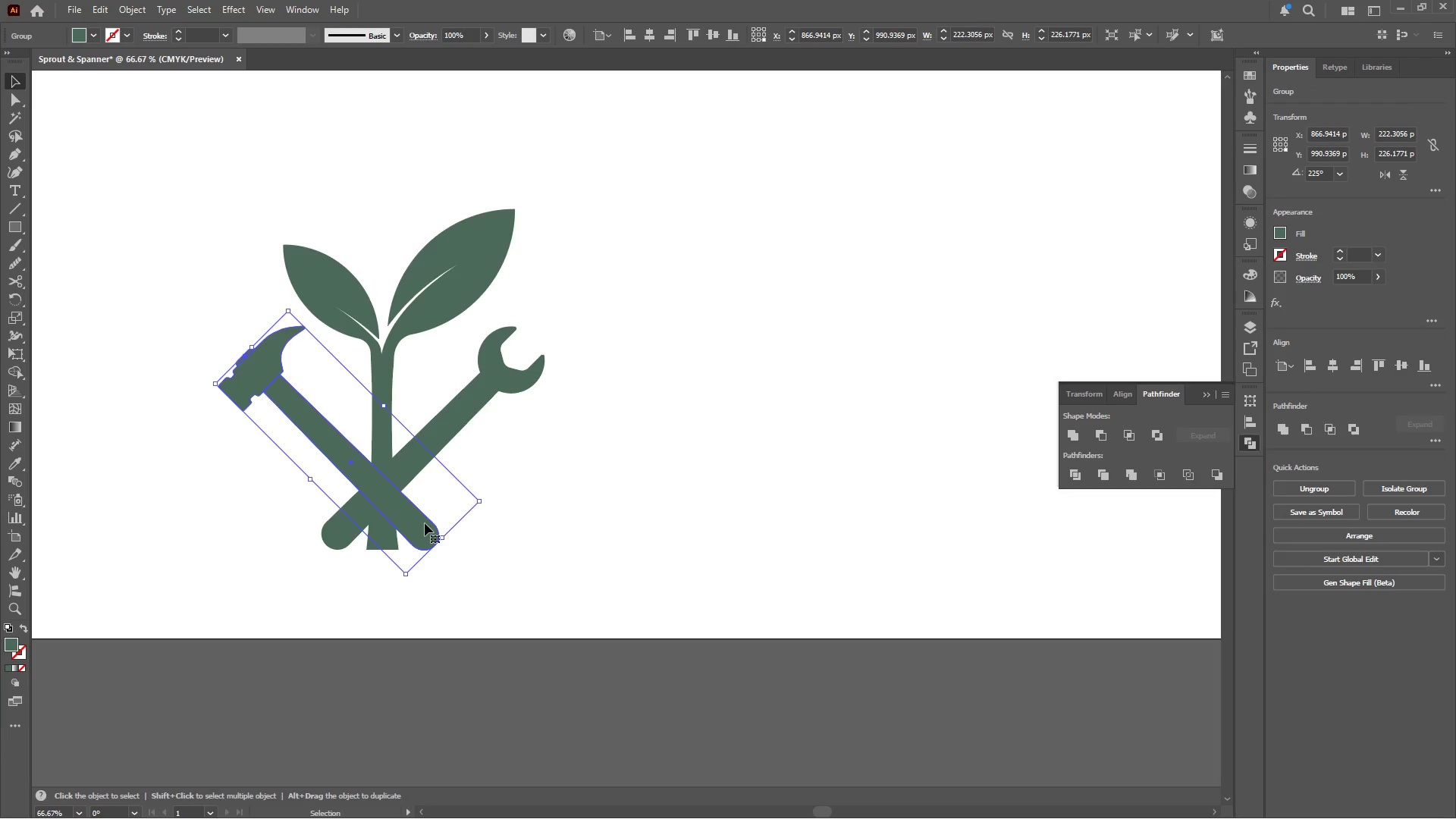 
hold_key(key=ShiftLeft, duration=0.69)
left_click([465, 413])
 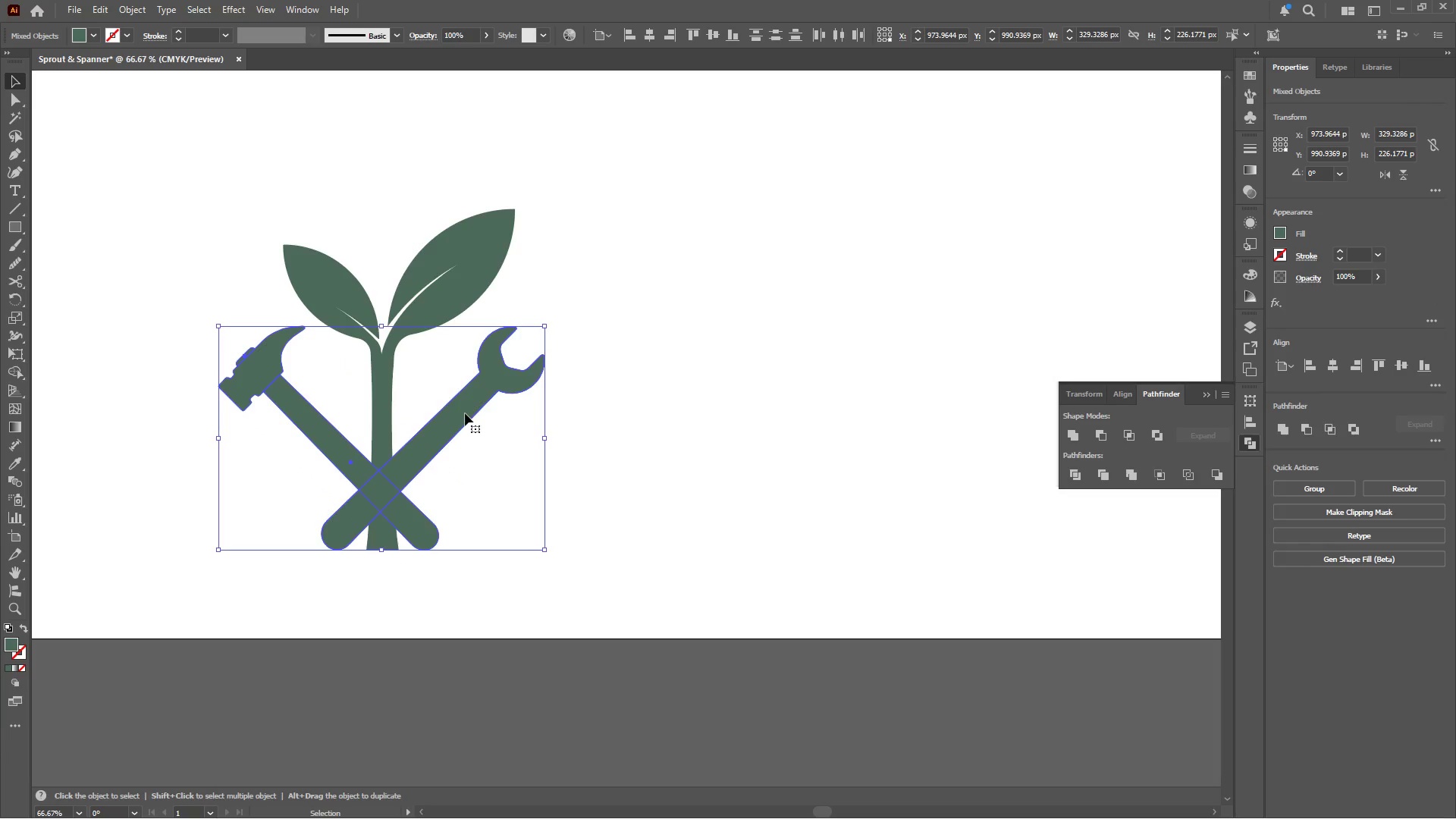 
hold_key(key=AltLeft, duration=0.48)
scroll: coordinate [571, 426], scroll_direction: down, amount: 2.0
 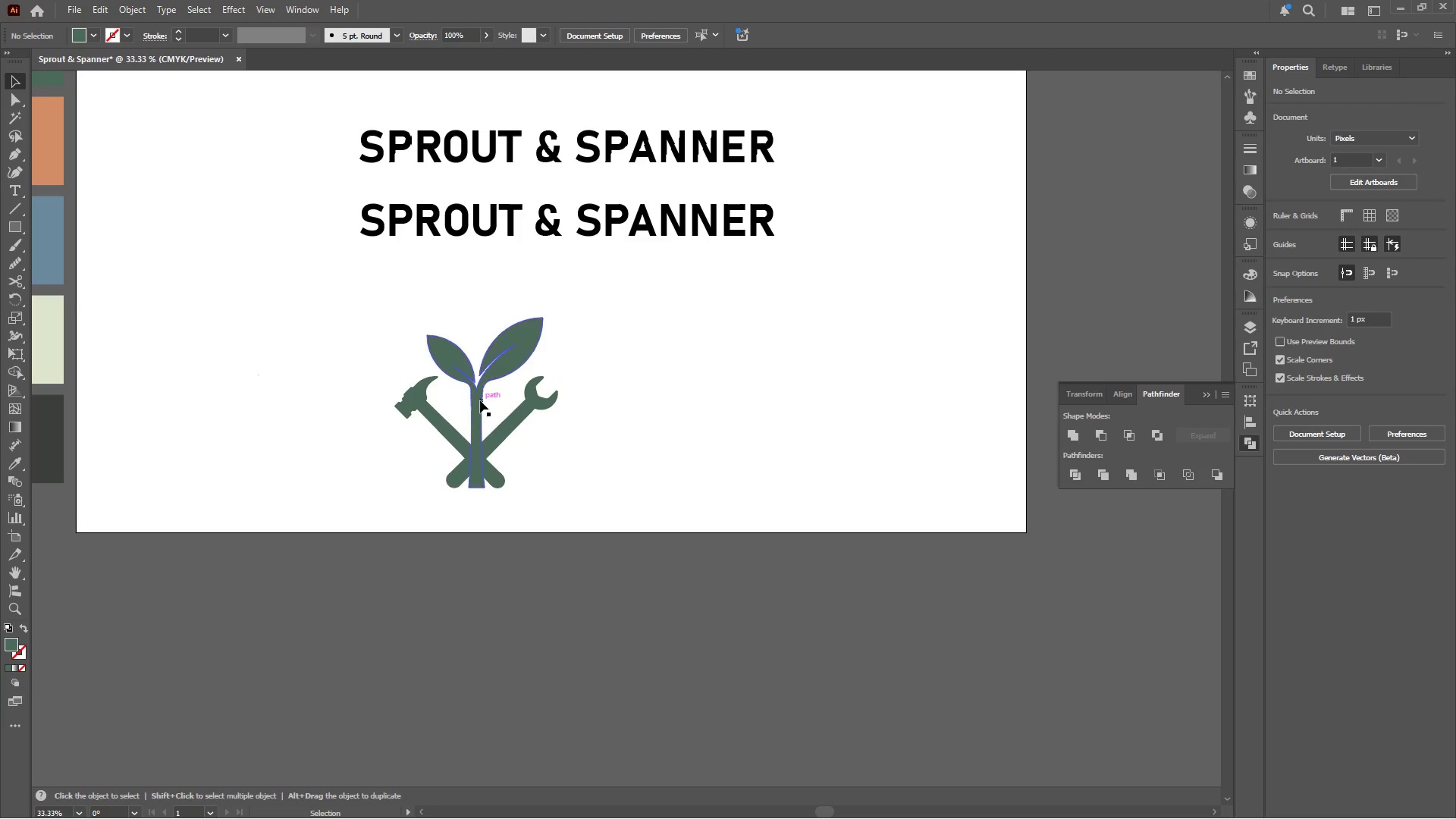 
left_click([478, 400])
 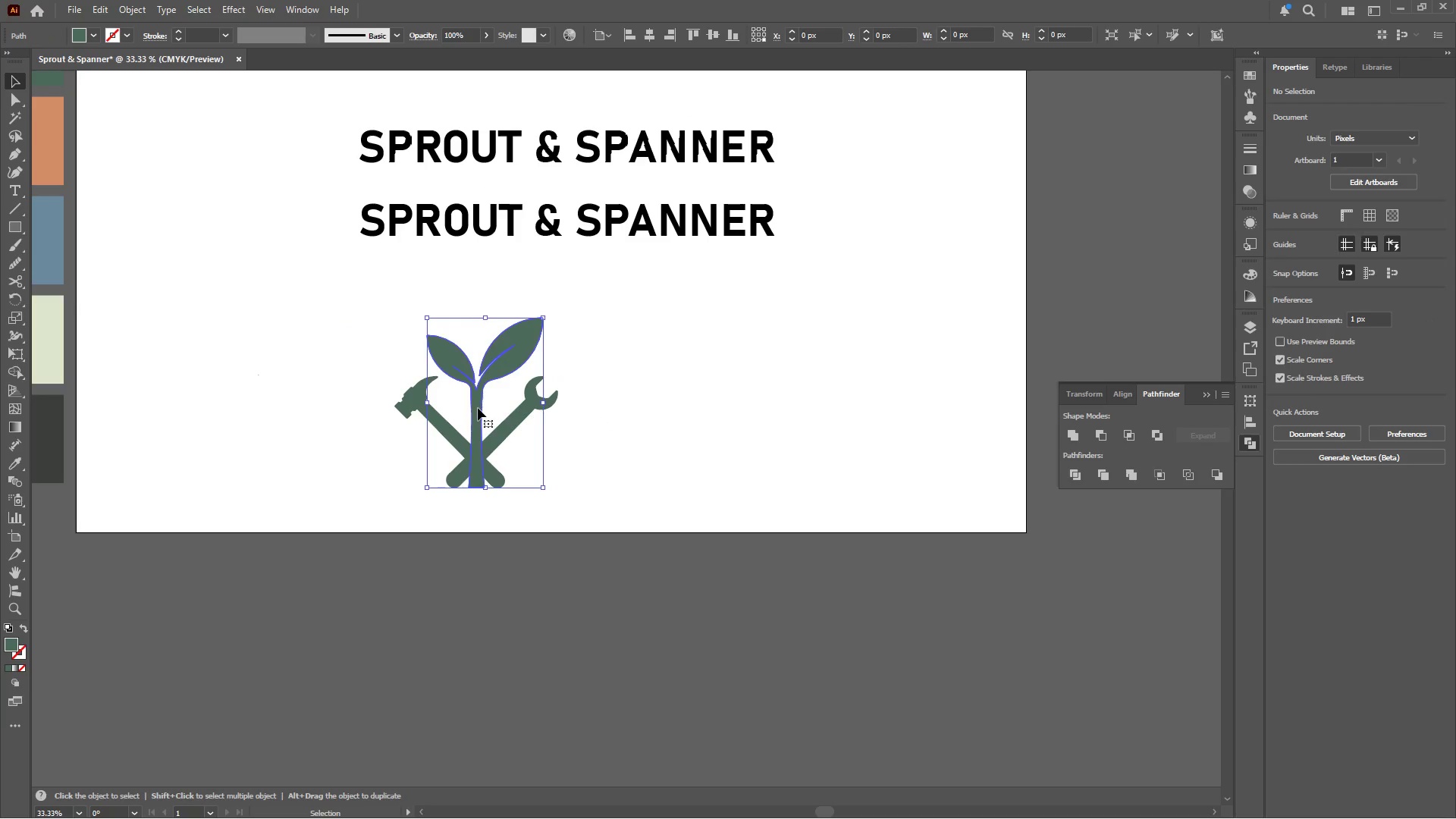 
hold_key(key=AltLeft, duration=0.53)
scroll: coordinate [479, 411], scroll_direction: up, amount: 2.0
 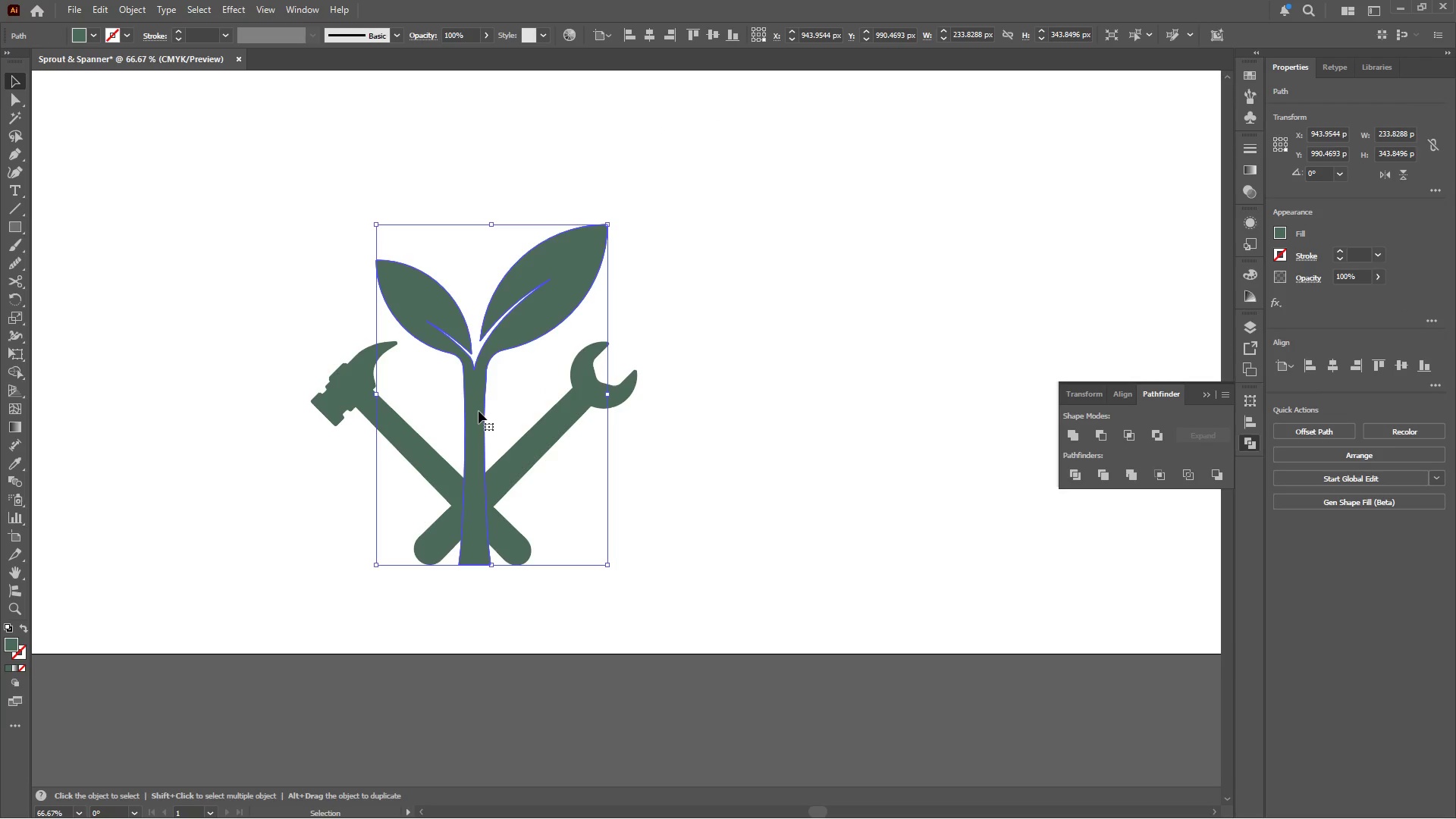 
wait(13.93)
 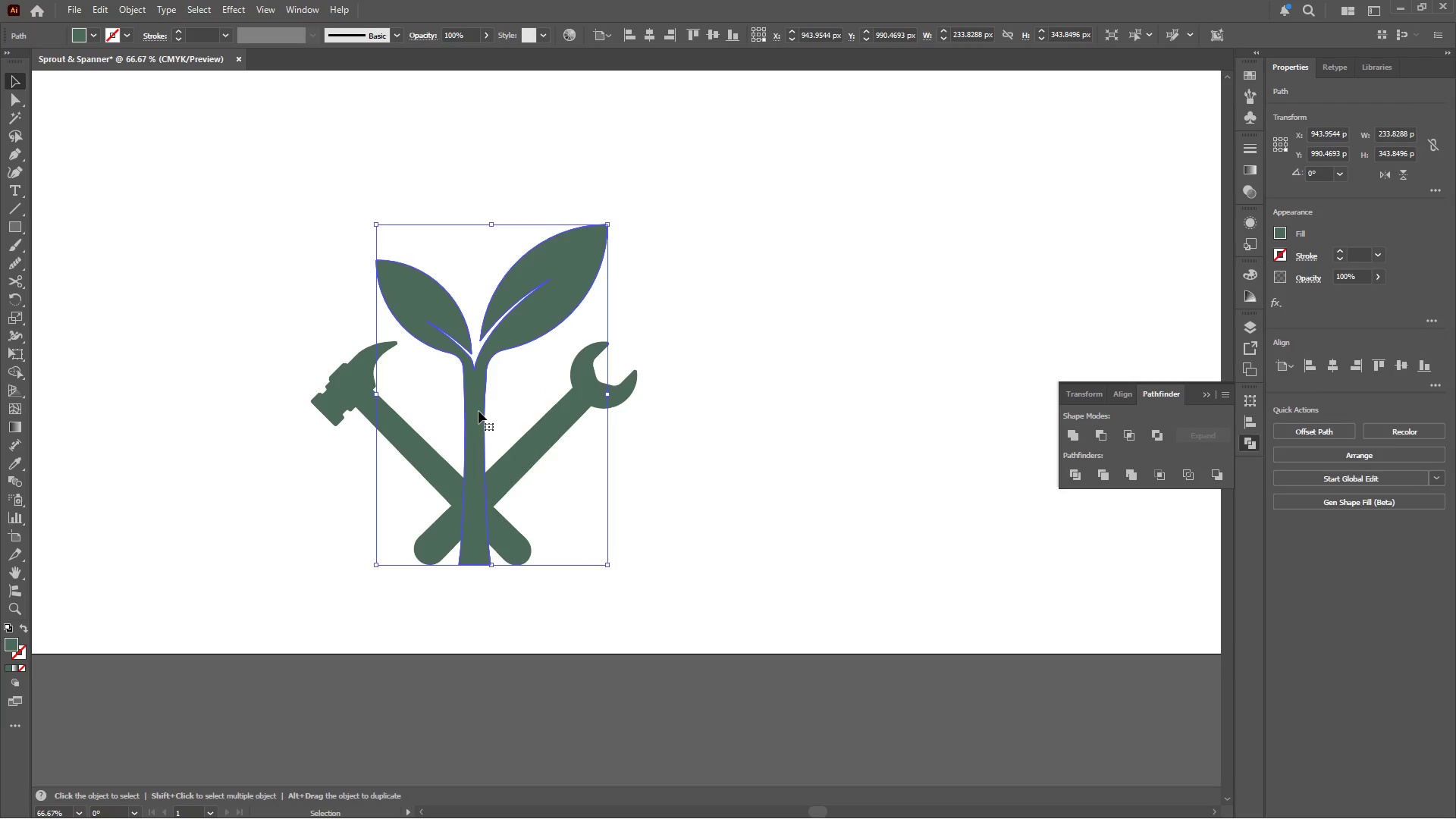 
hold_key(key=AltLeft, duration=0.52)
scroll: coordinate [647, 369], scroll_direction: down, amount: 2.0
 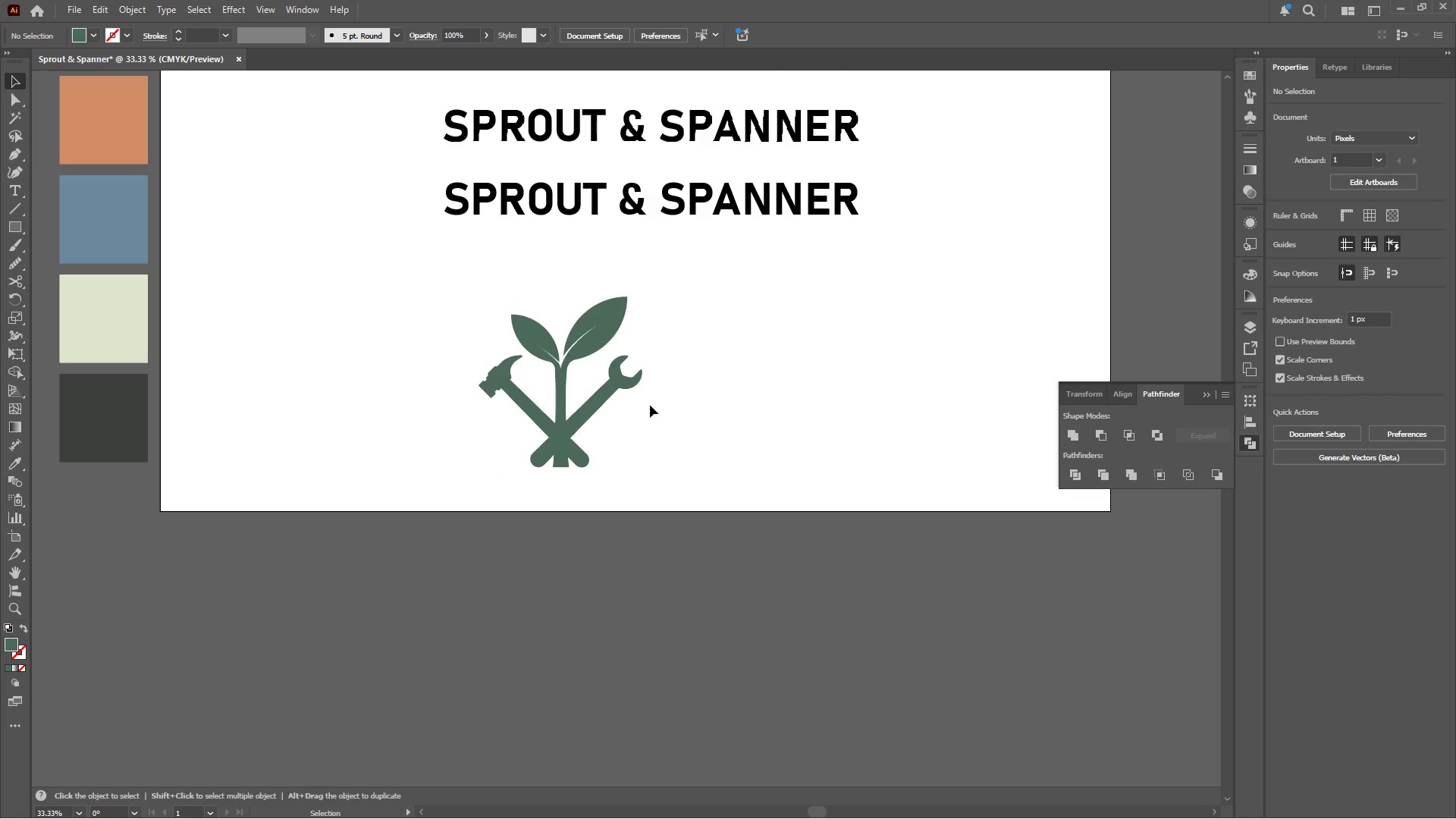 
scroll: coordinate [650, 406], scroll_direction: up, amount: 5.0
 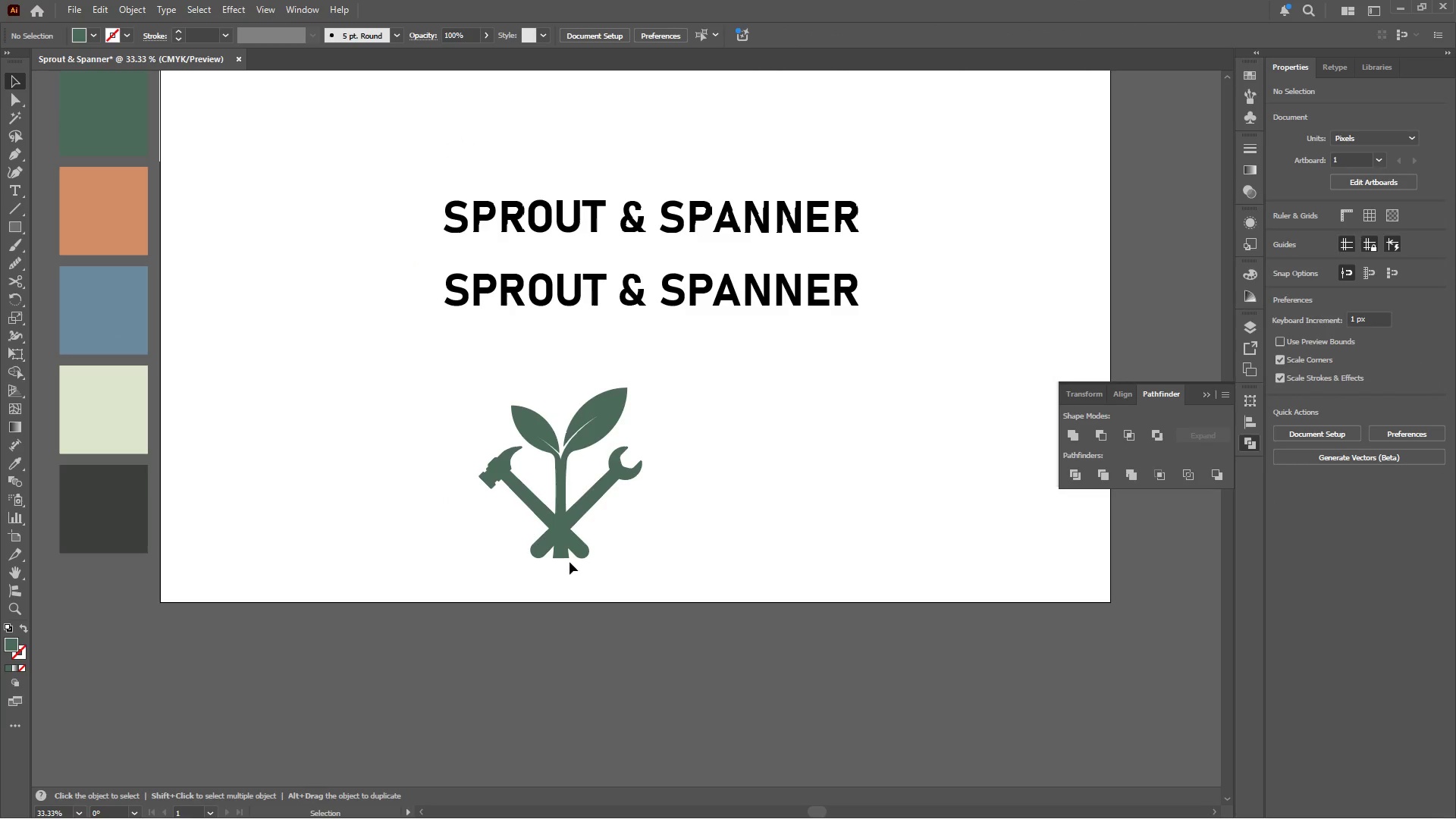 
left_click([585, 508])
 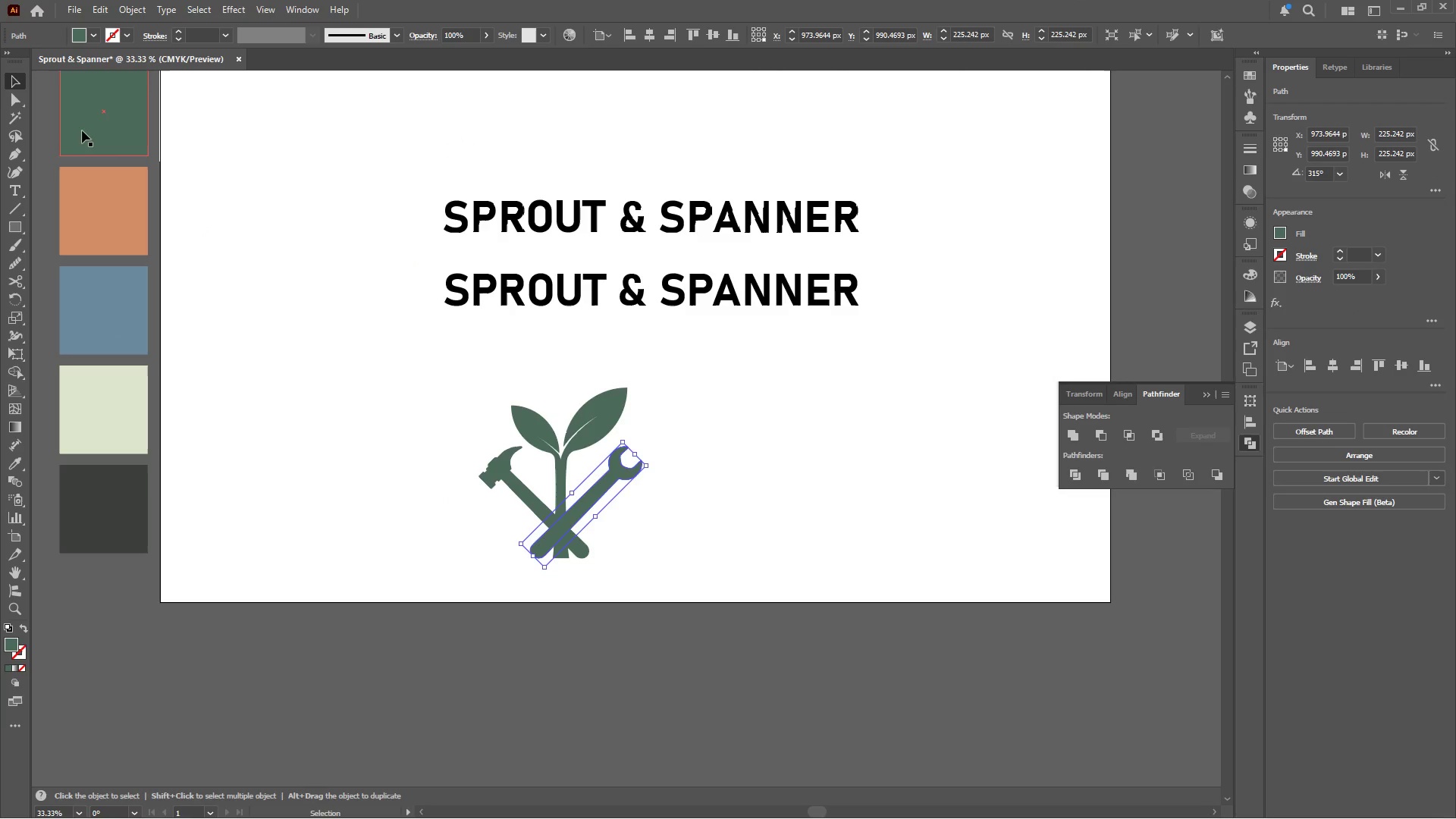 
left_click([89, 35])
 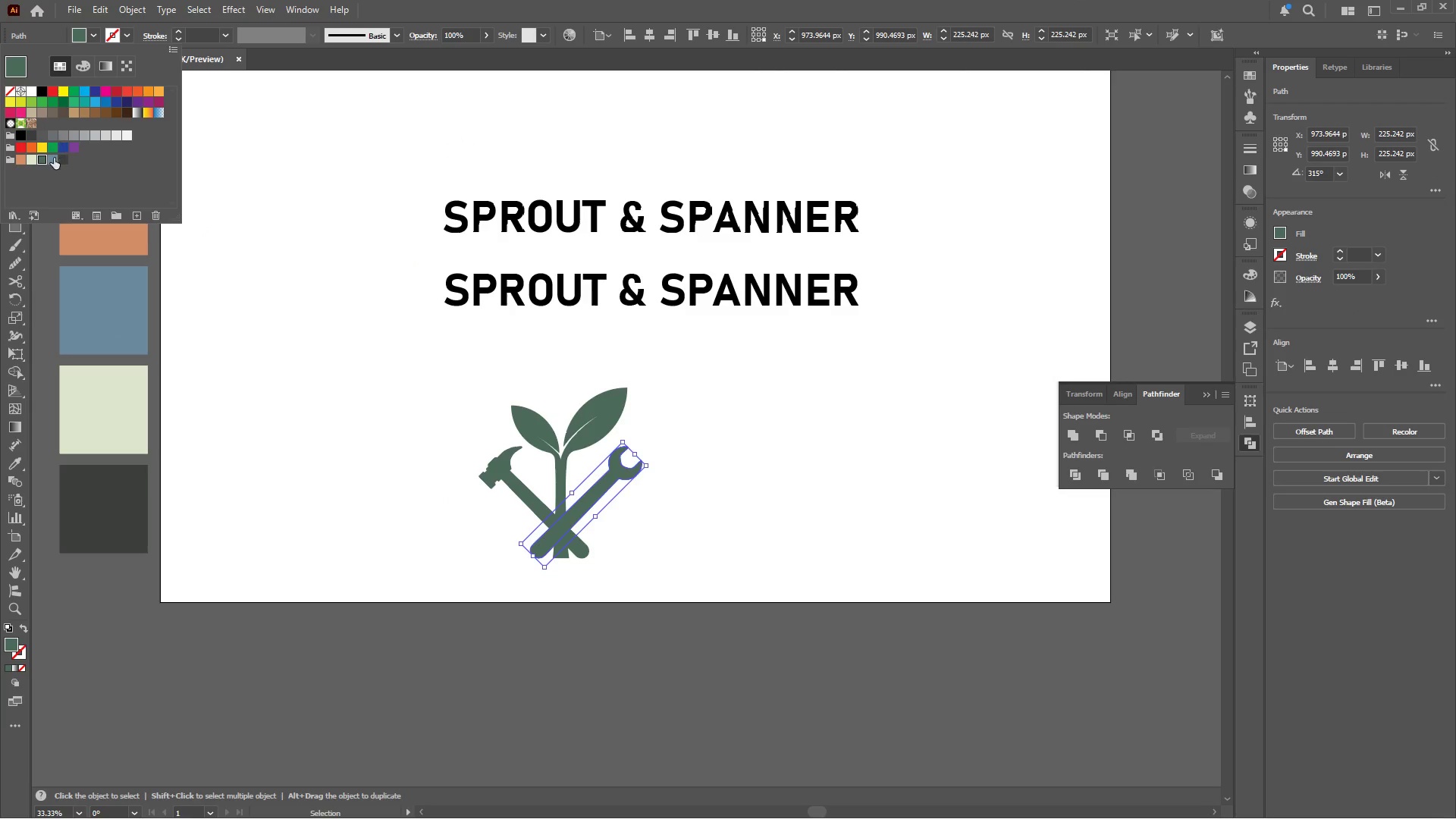 
left_click([54, 161])
 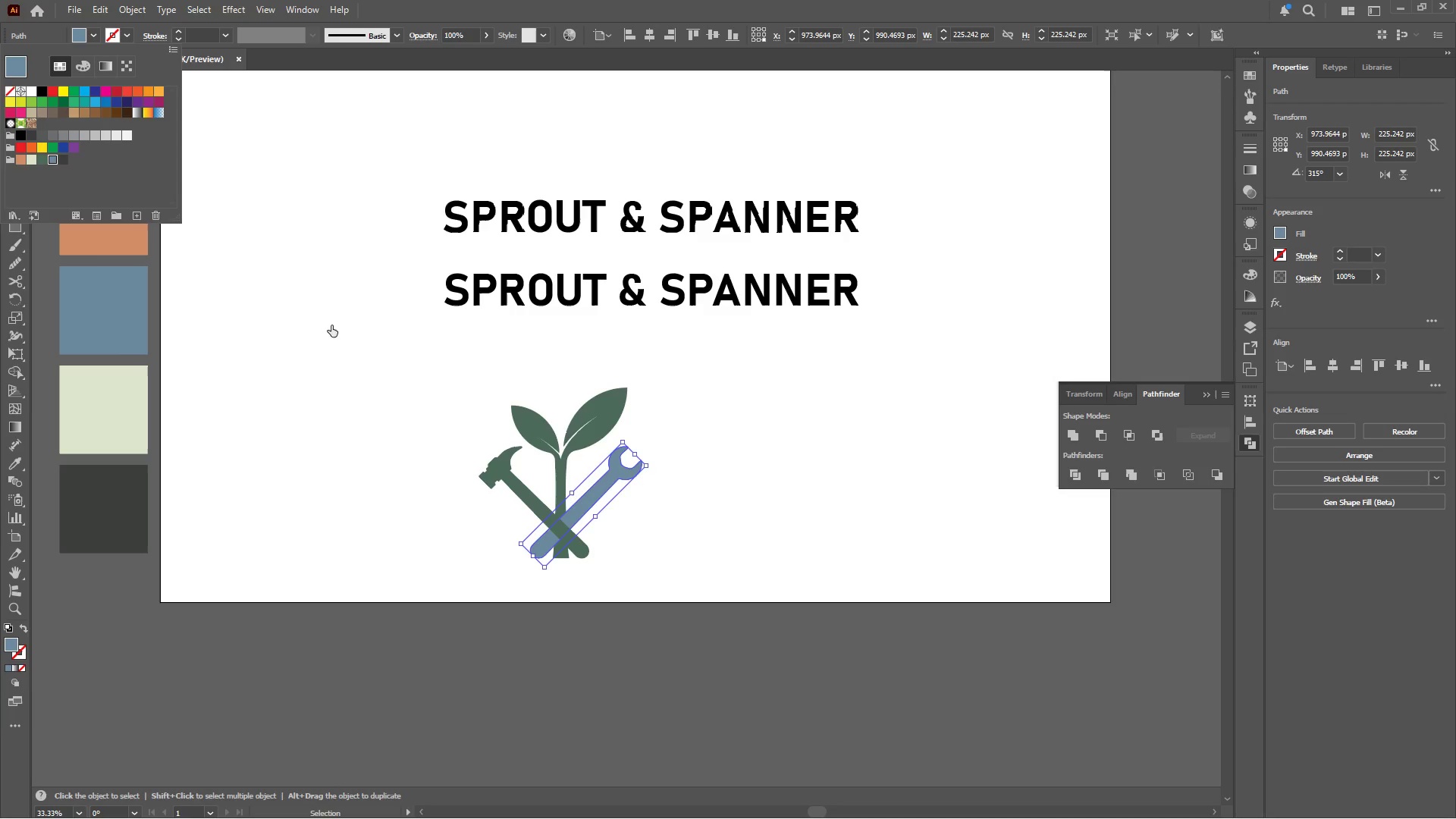 
left_click([348, 371])
 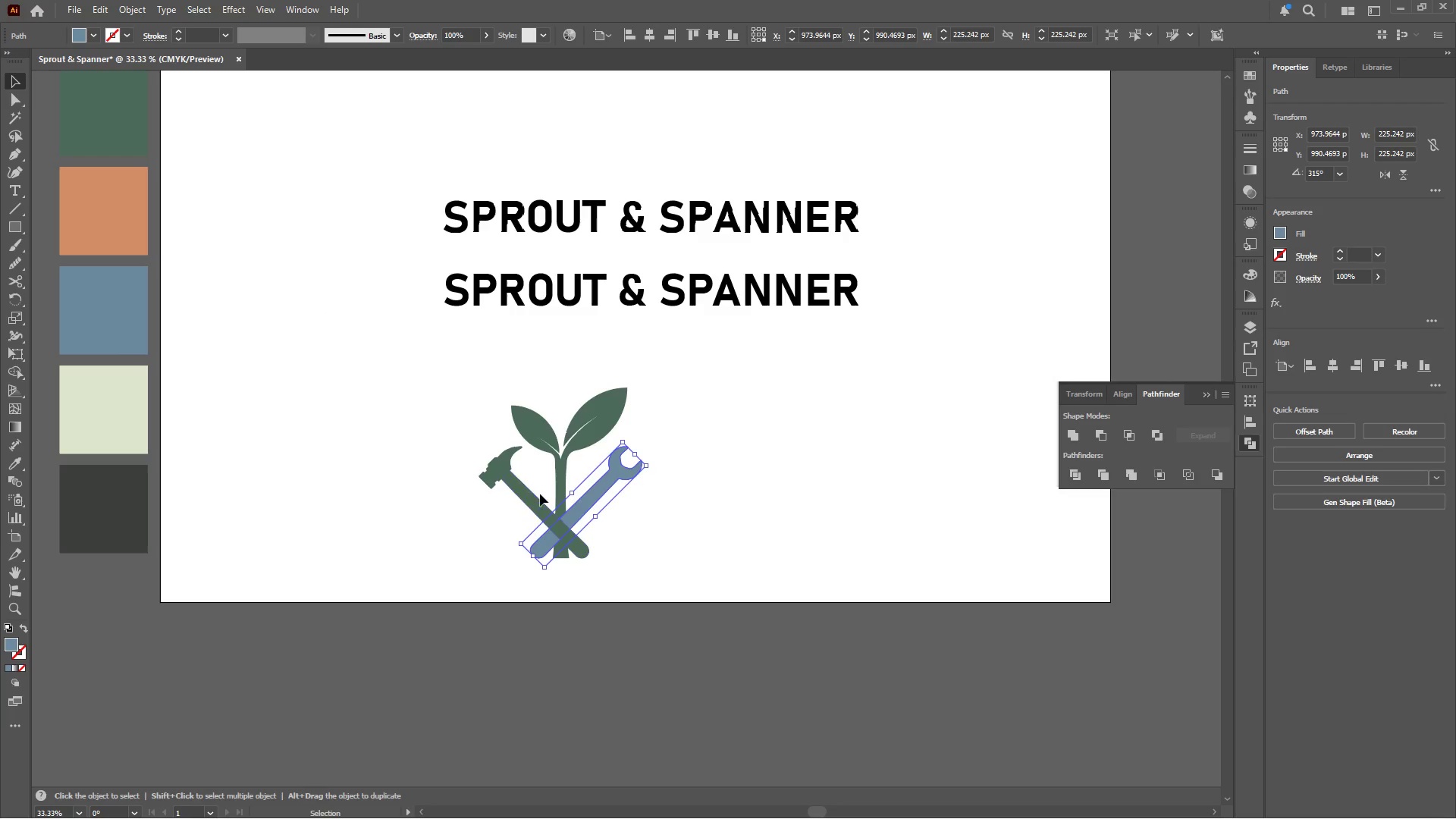 
hold_key(key=AltLeft, duration=0.33)
 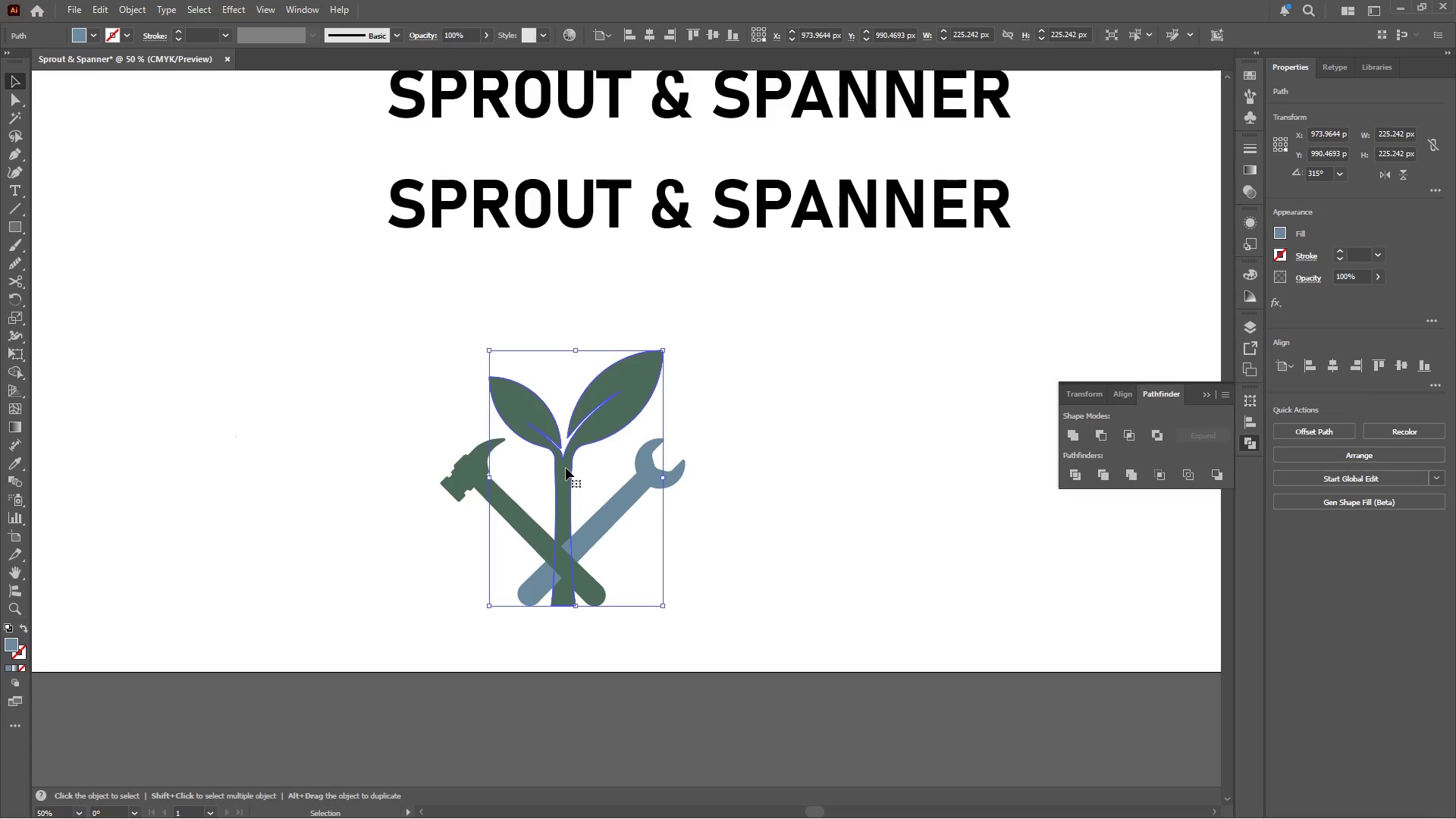 
left_click([560, 463])
 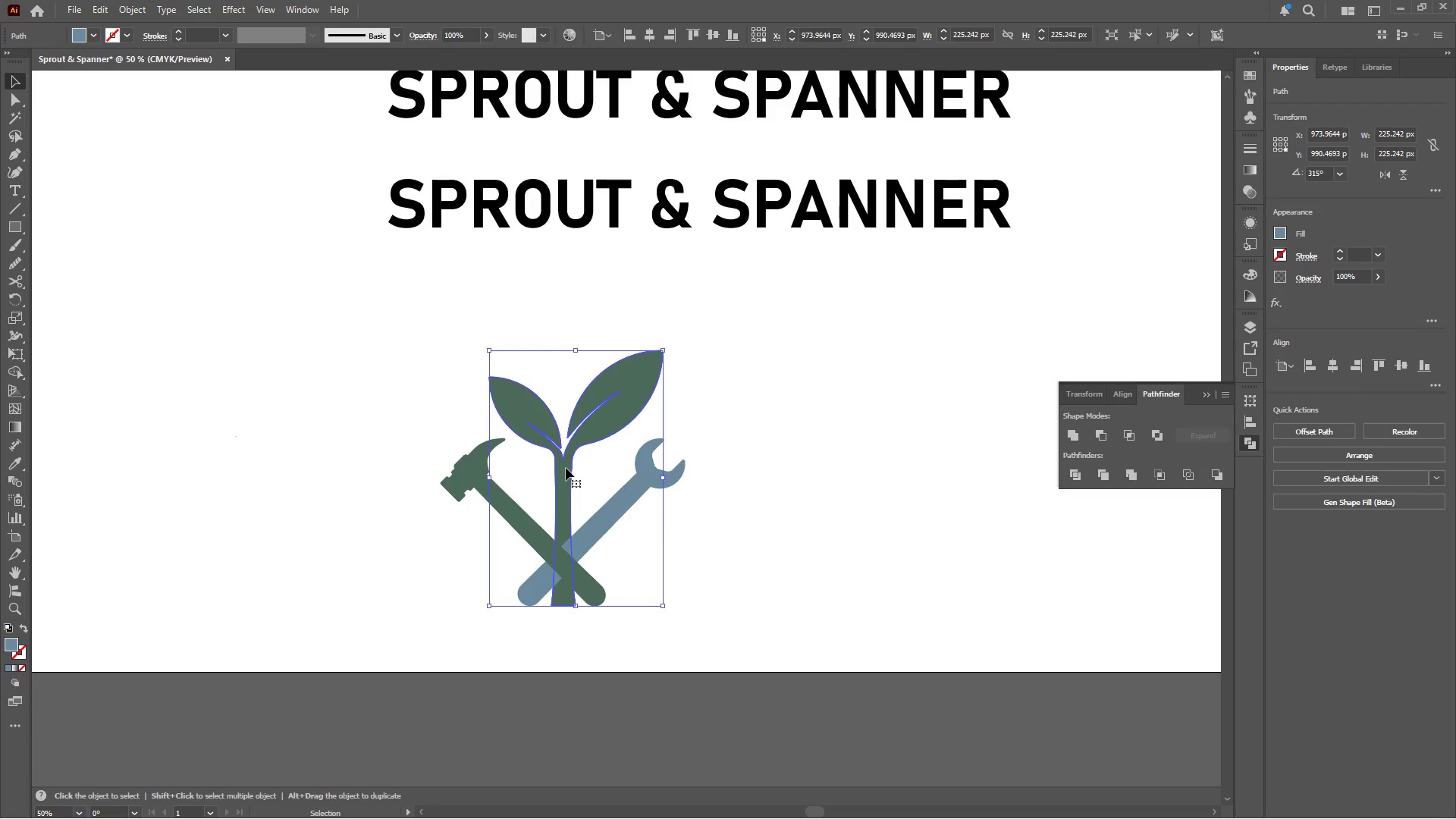 
scroll: coordinate [556, 463], scroll_direction: up, amount: 1.0
 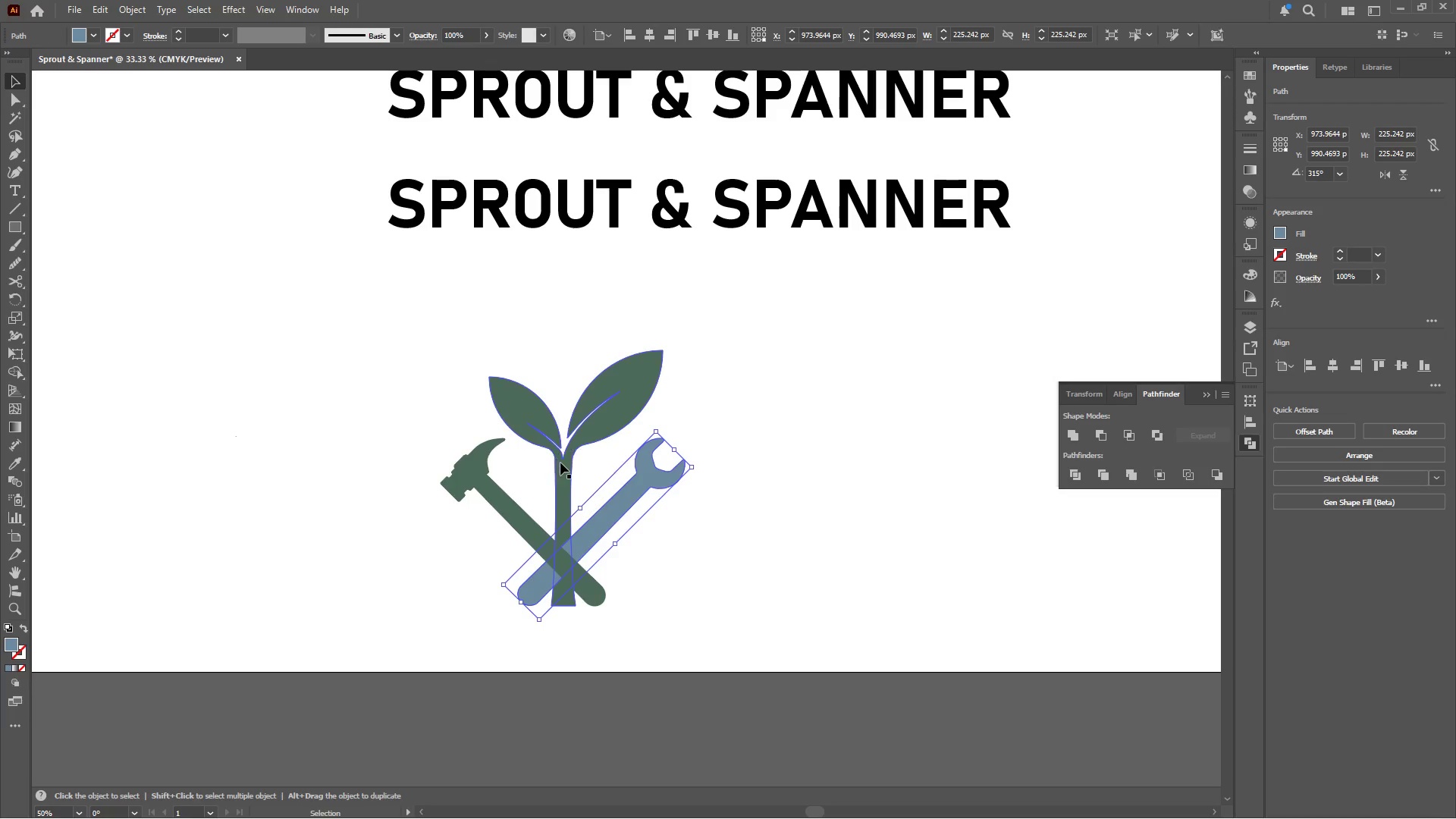 
right_click([566, 468])
 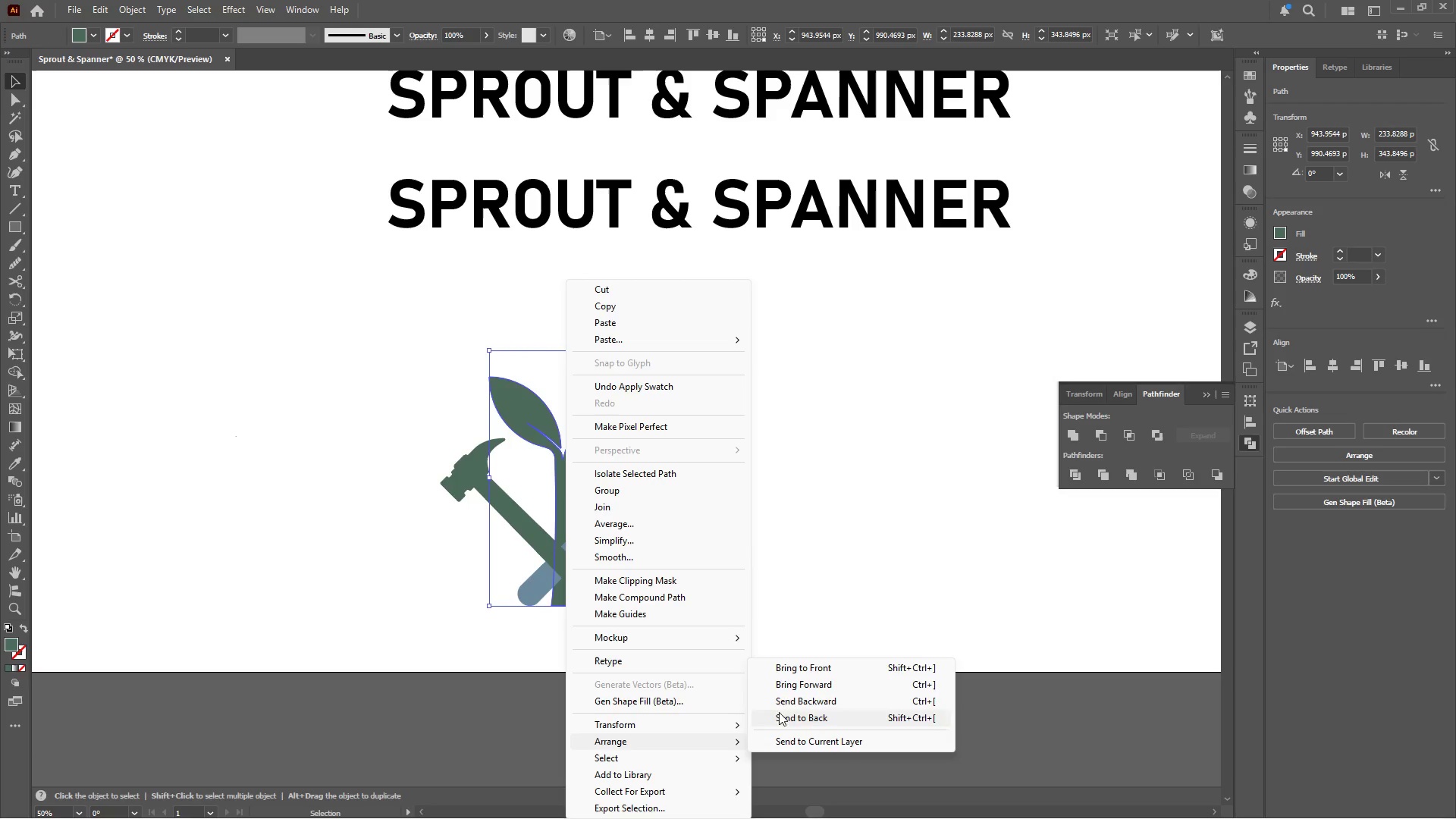 
left_click([797, 672])
 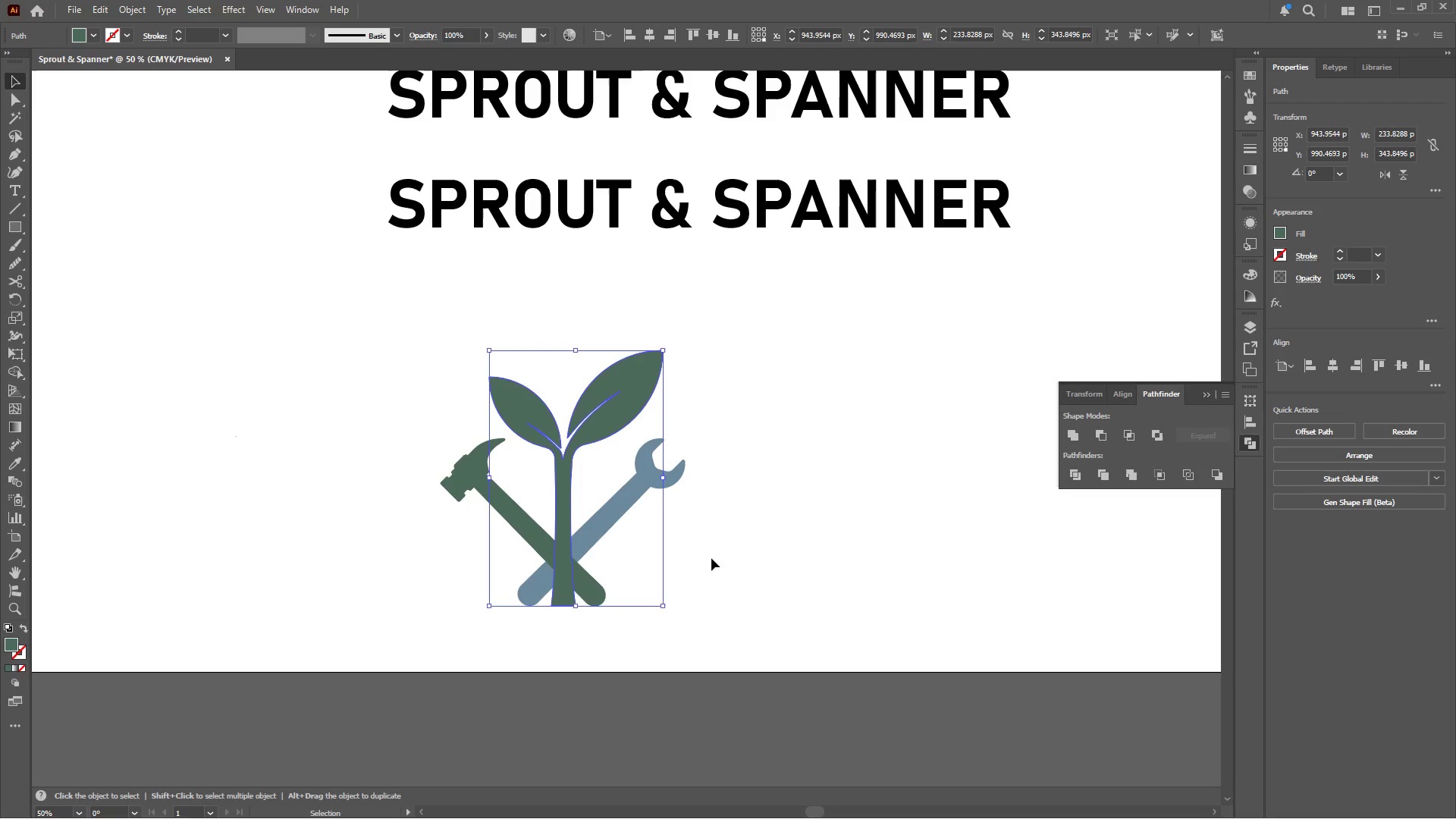 
left_click([693, 491])
 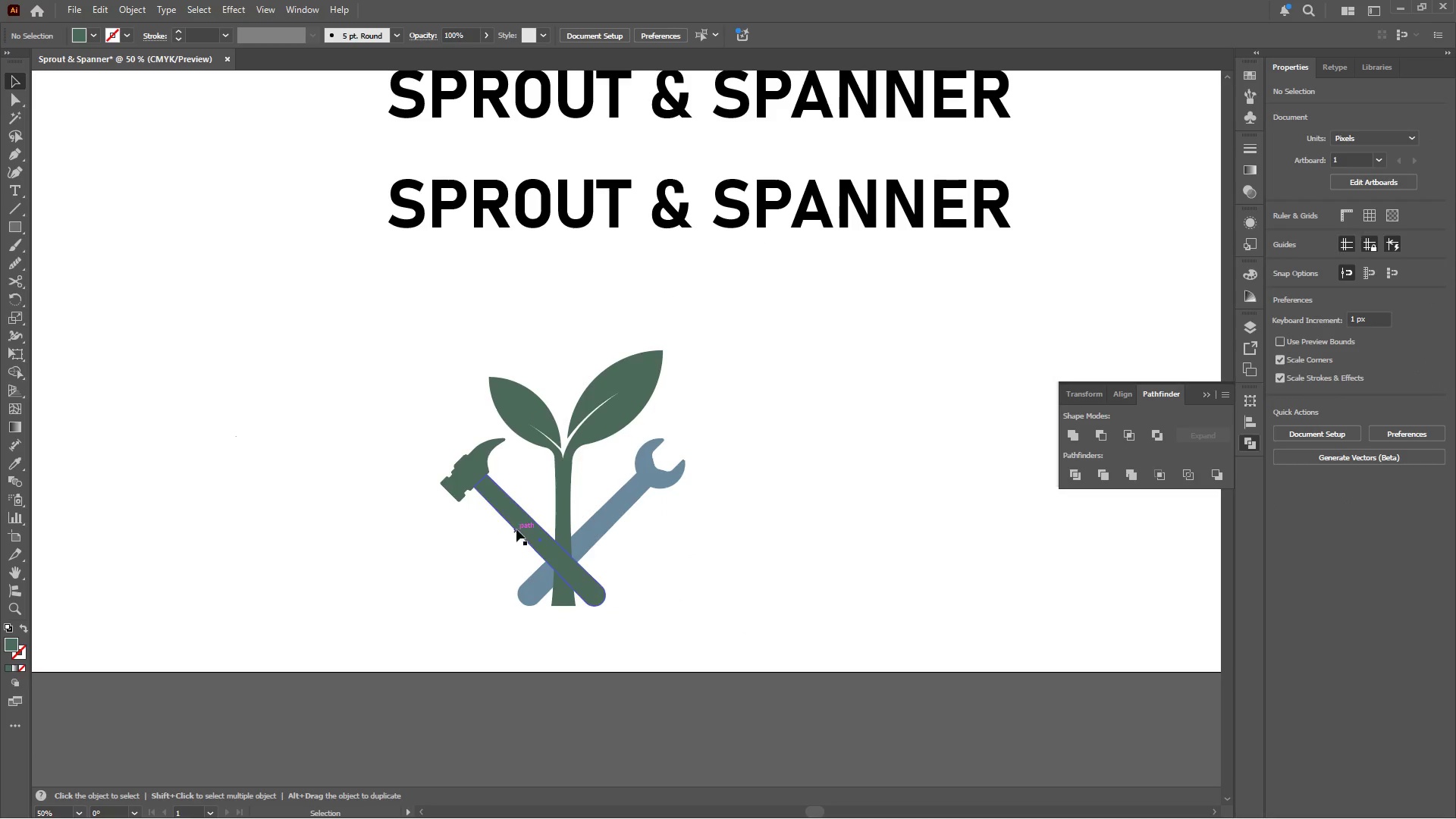 
left_click([520, 521])
 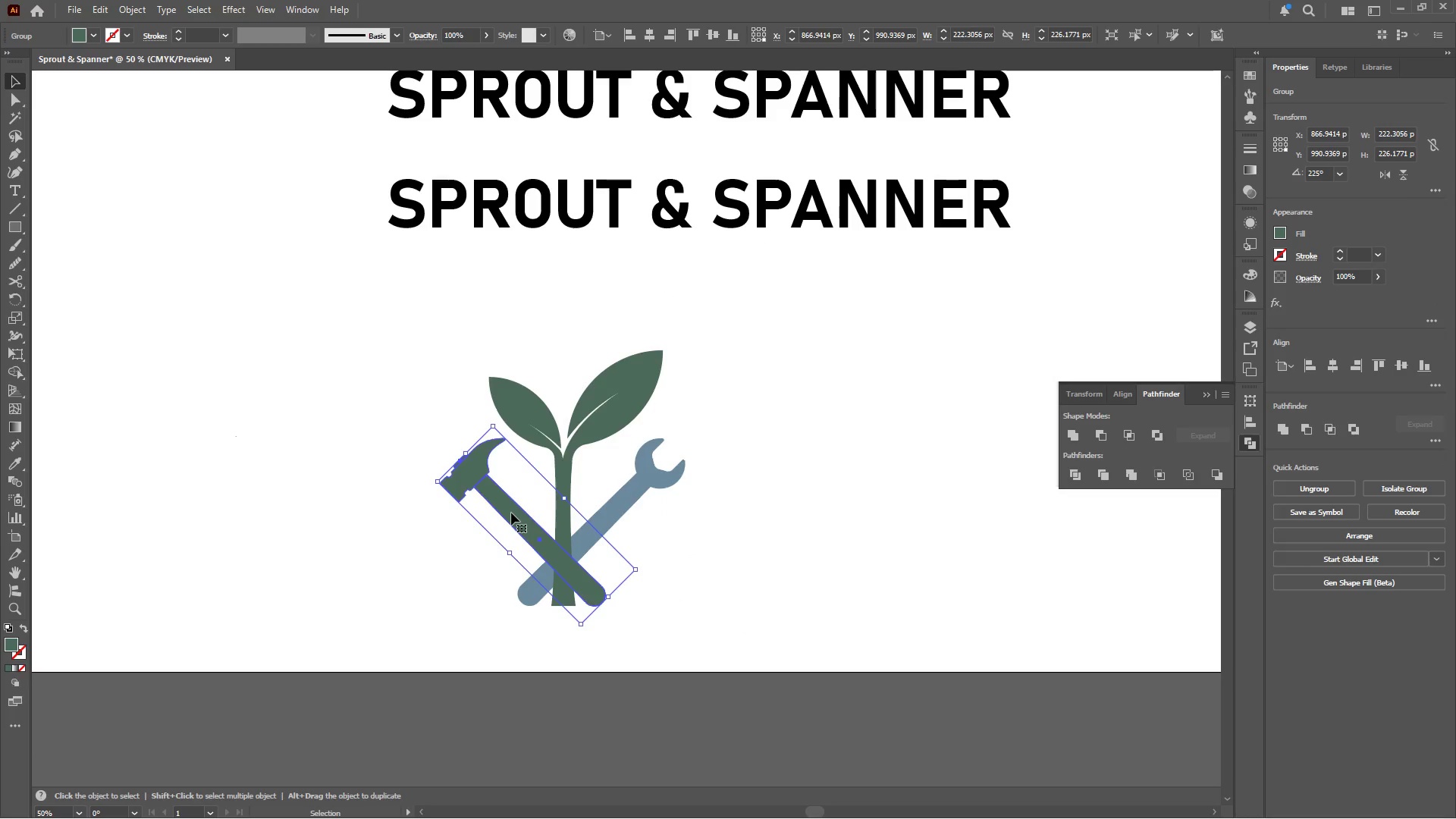 
hold_key(key=AltLeft, duration=0.48)
scroll: coordinate [507, 509], scroll_direction: up, amount: 1.0
 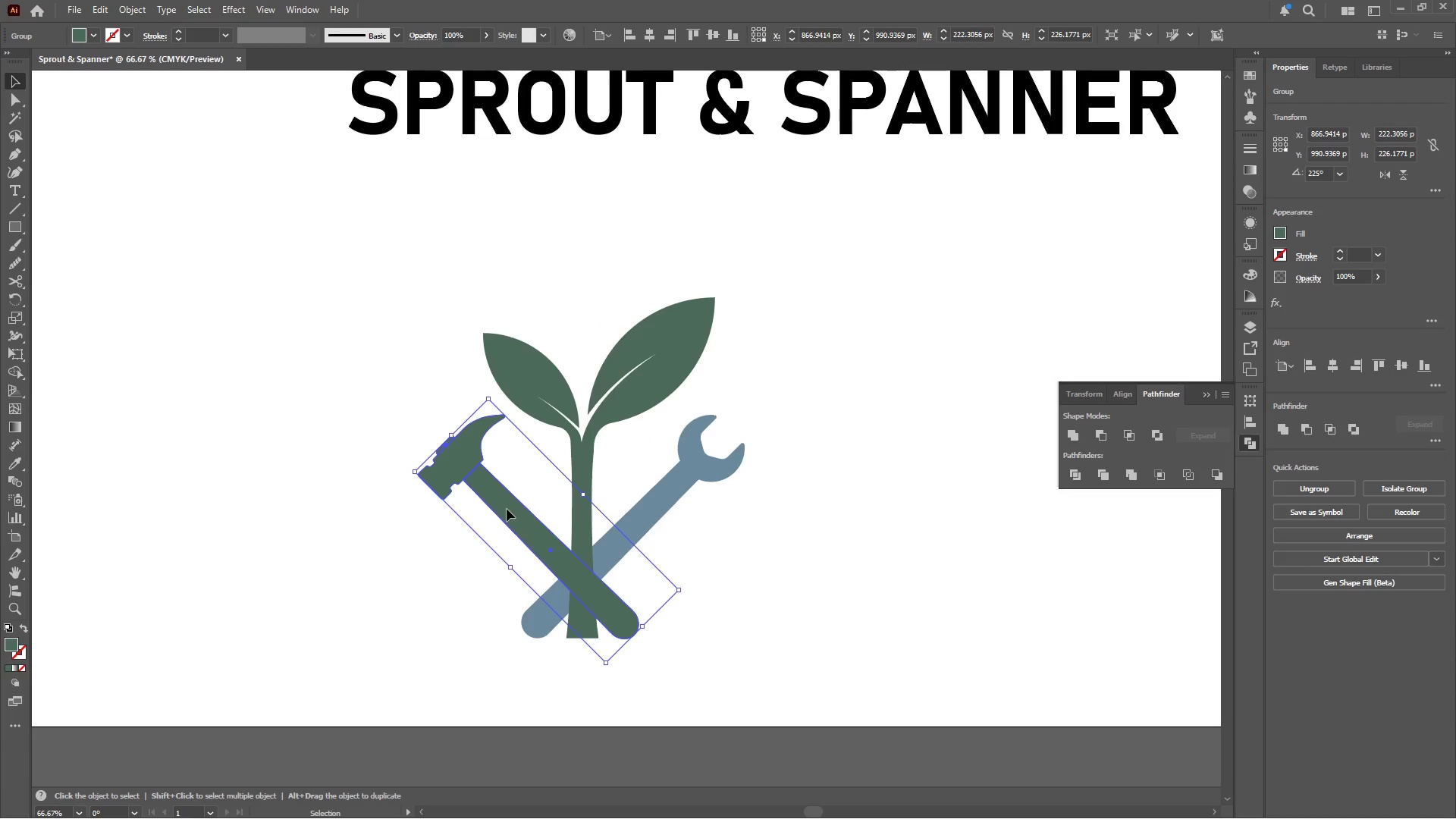 
double_click([507, 509])
 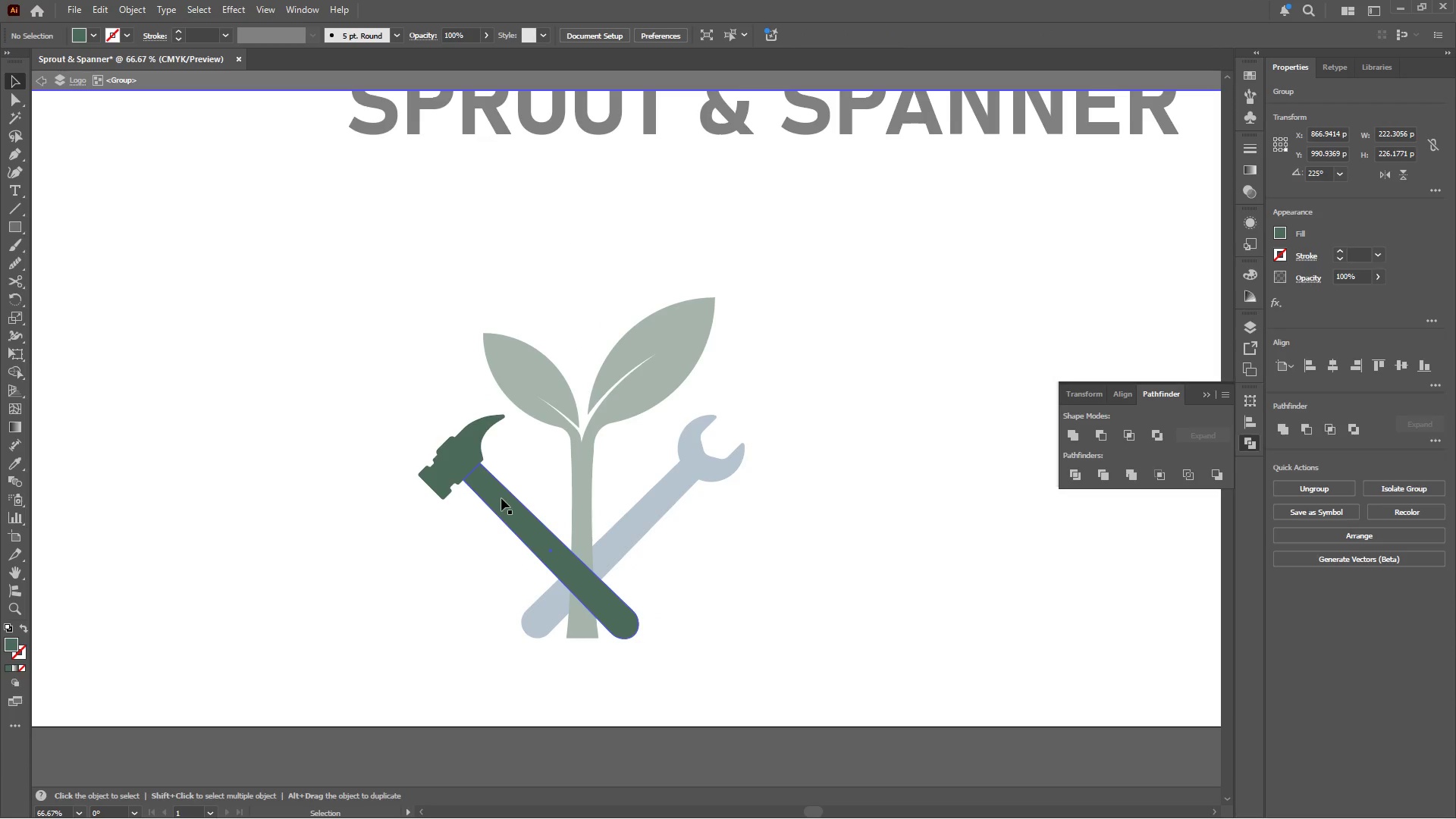 
triple_click([500, 497])
 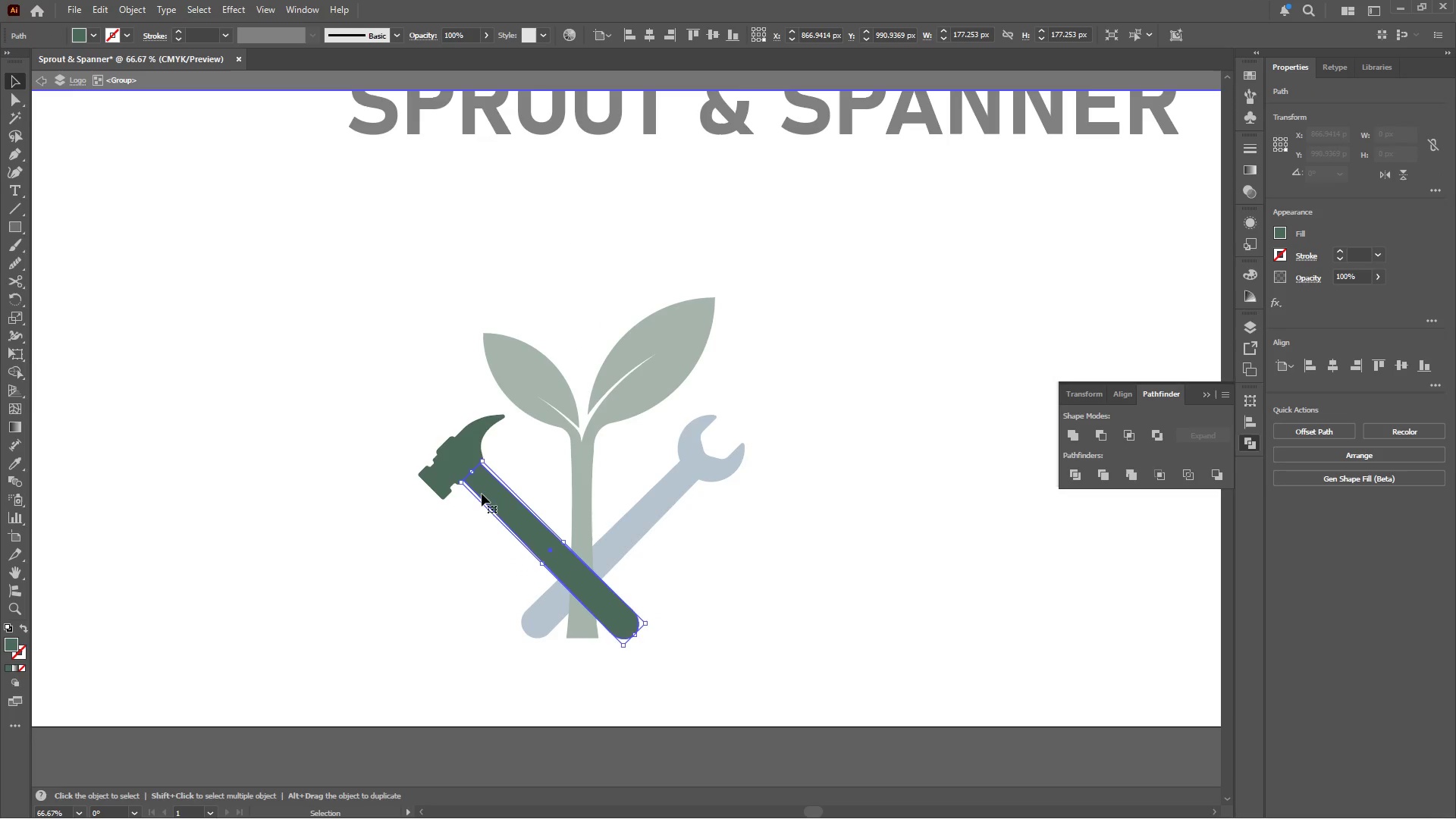 
hold_key(key=AltLeft, duration=0.47)
 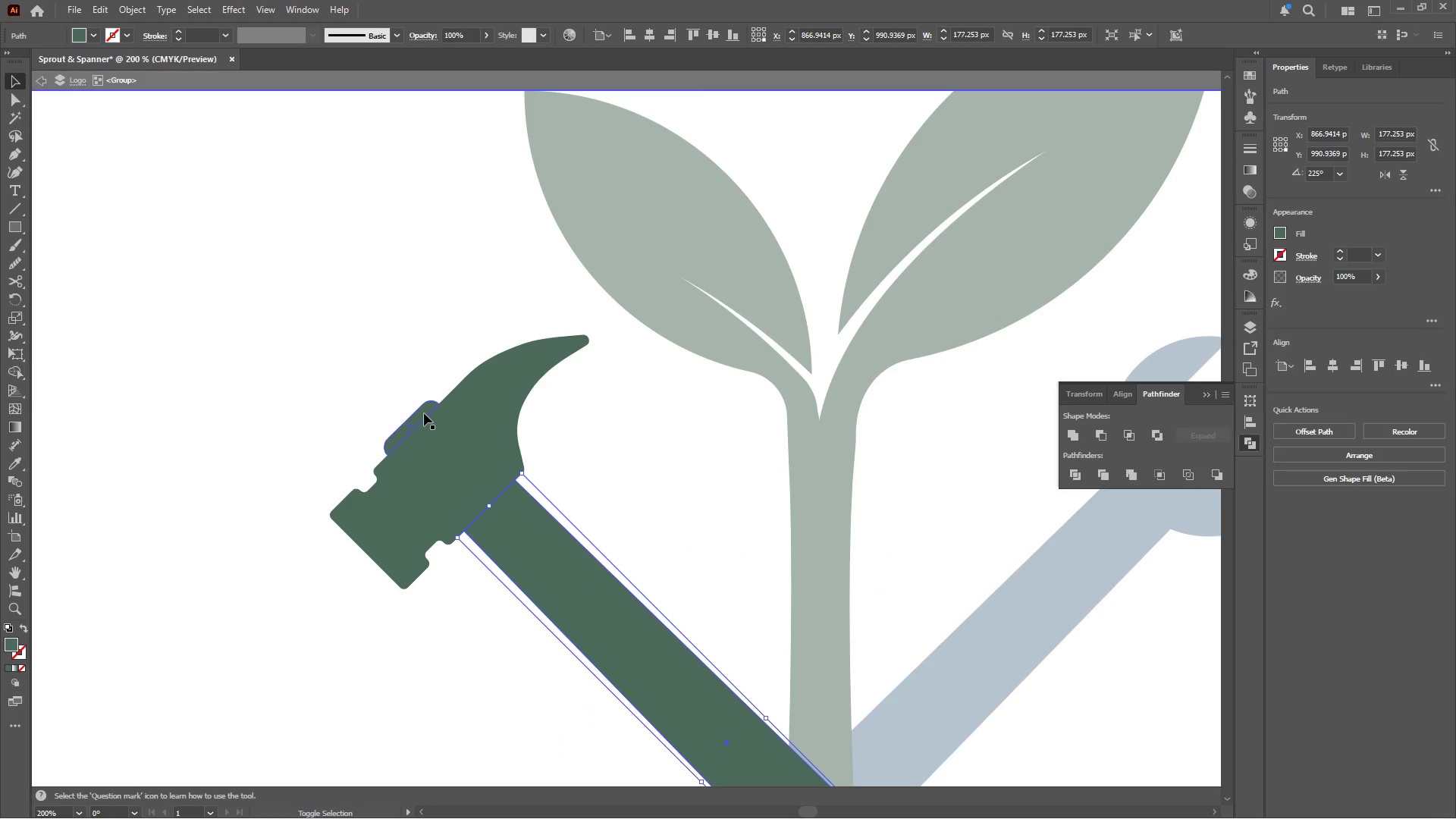 
hold_key(key=ShiftLeft, duration=1.33)
 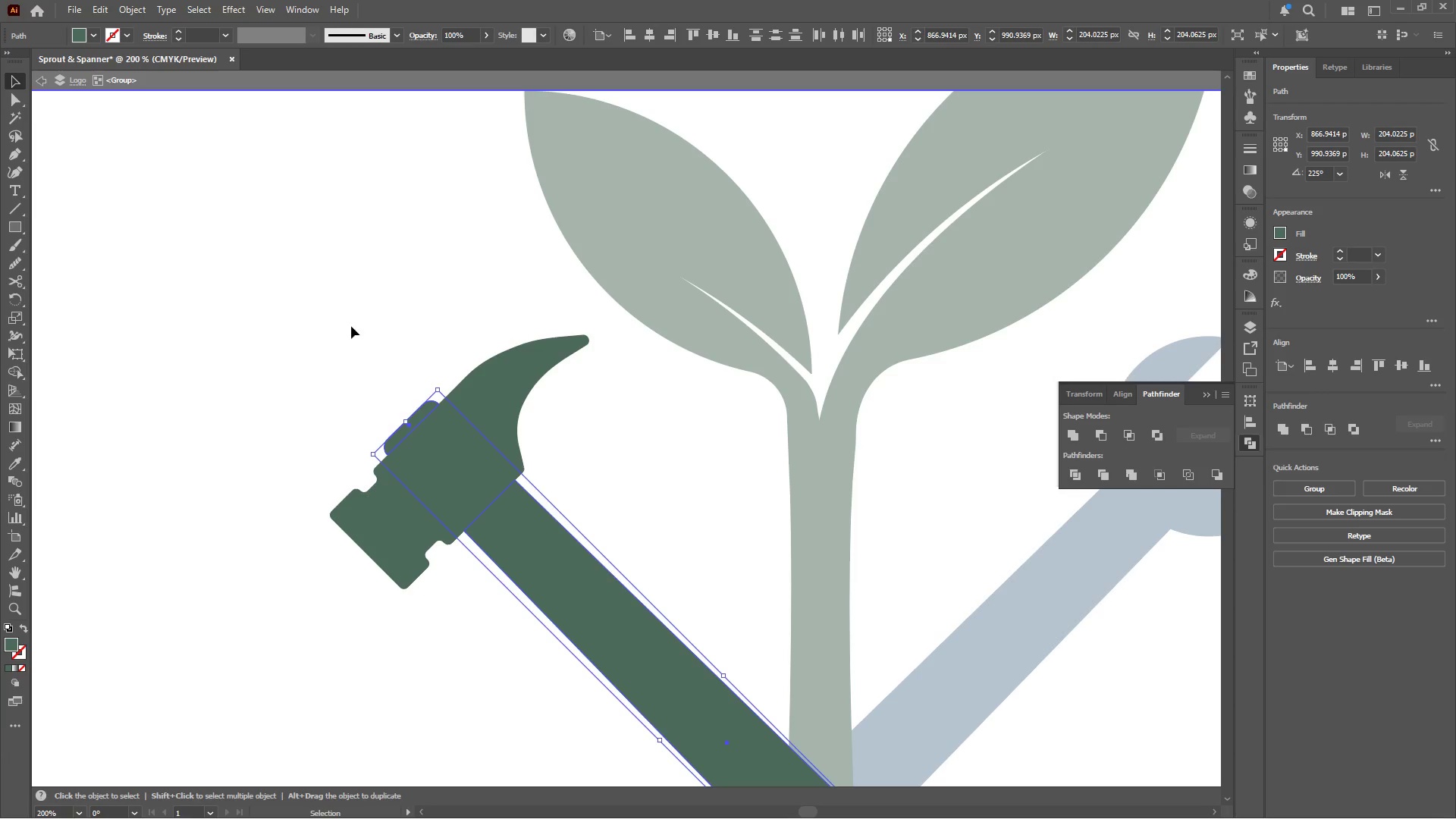 
scroll: coordinate [463, 456], scroll_direction: up, amount: 3.0
 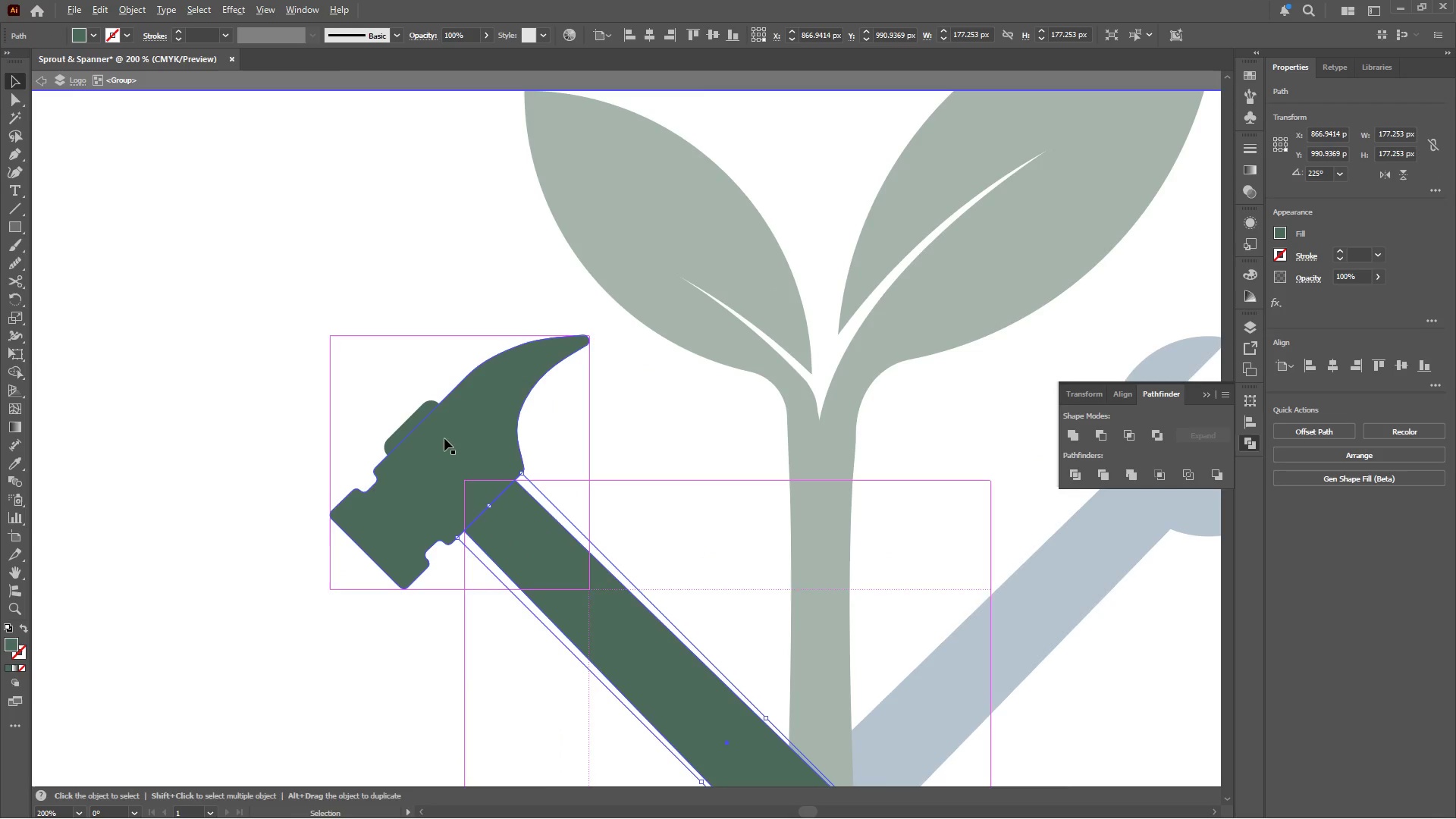 
left_click([424, 413])
 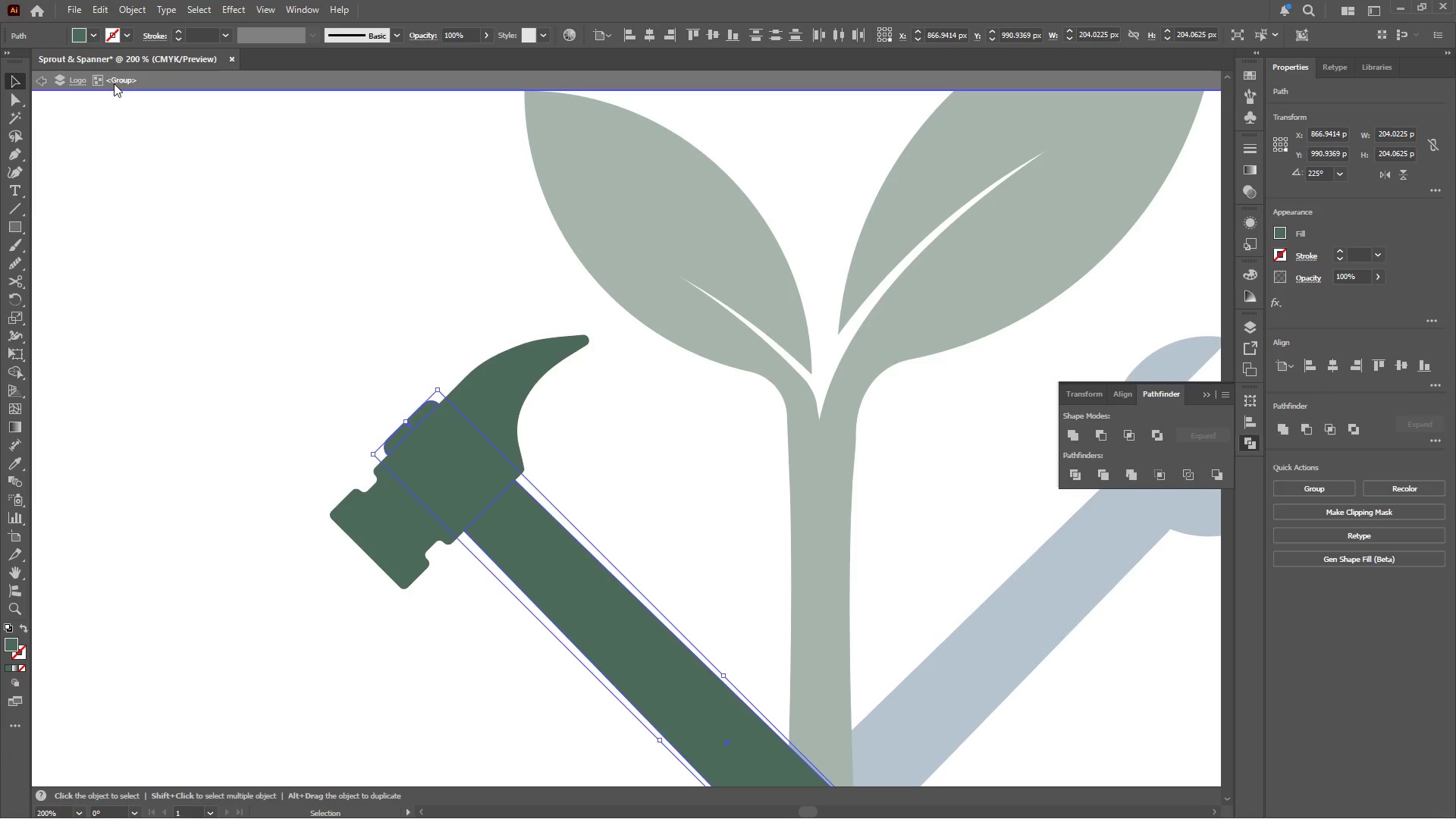 
left_click([87, 35])
 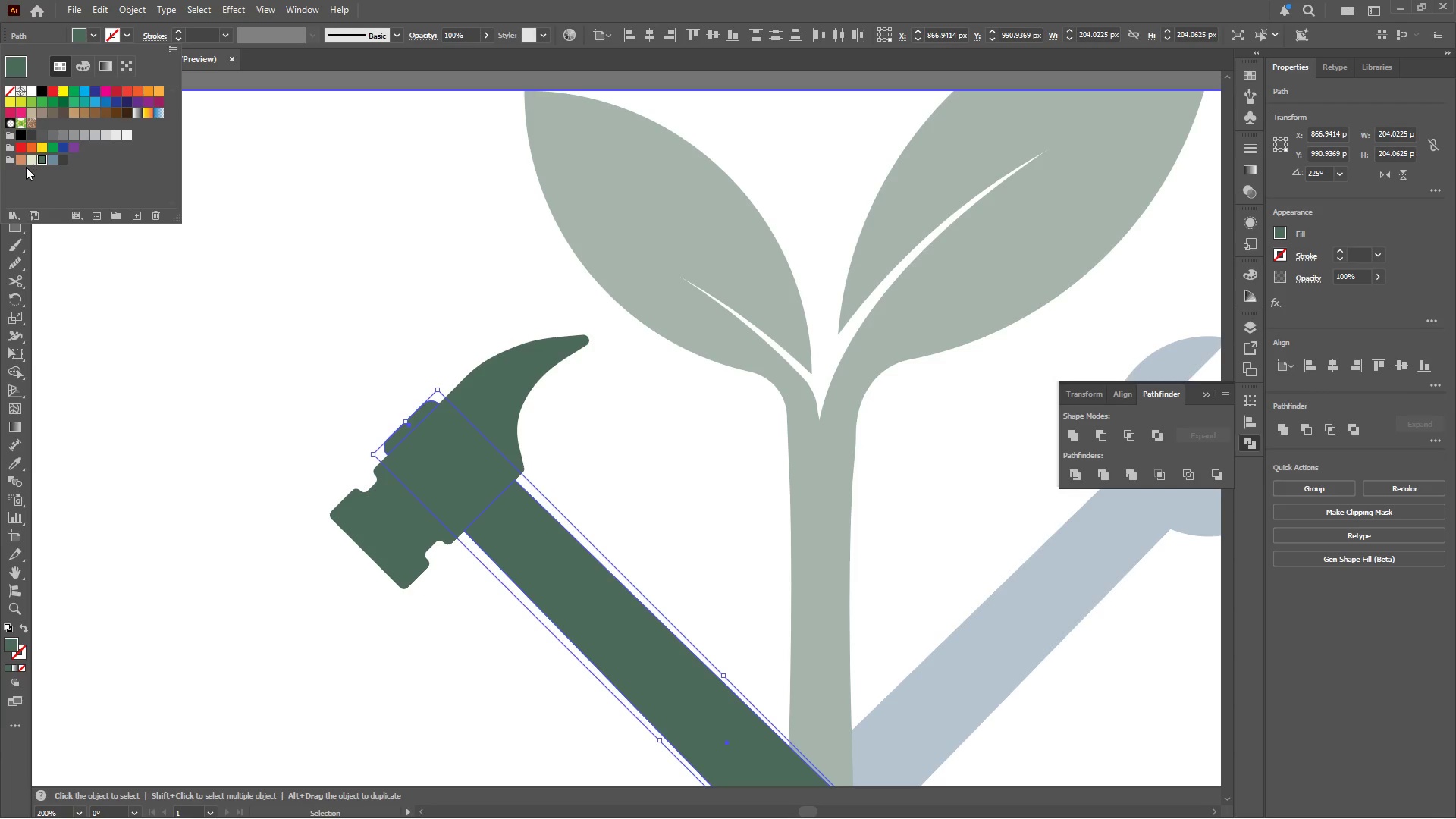 
left_click([18, 158])
 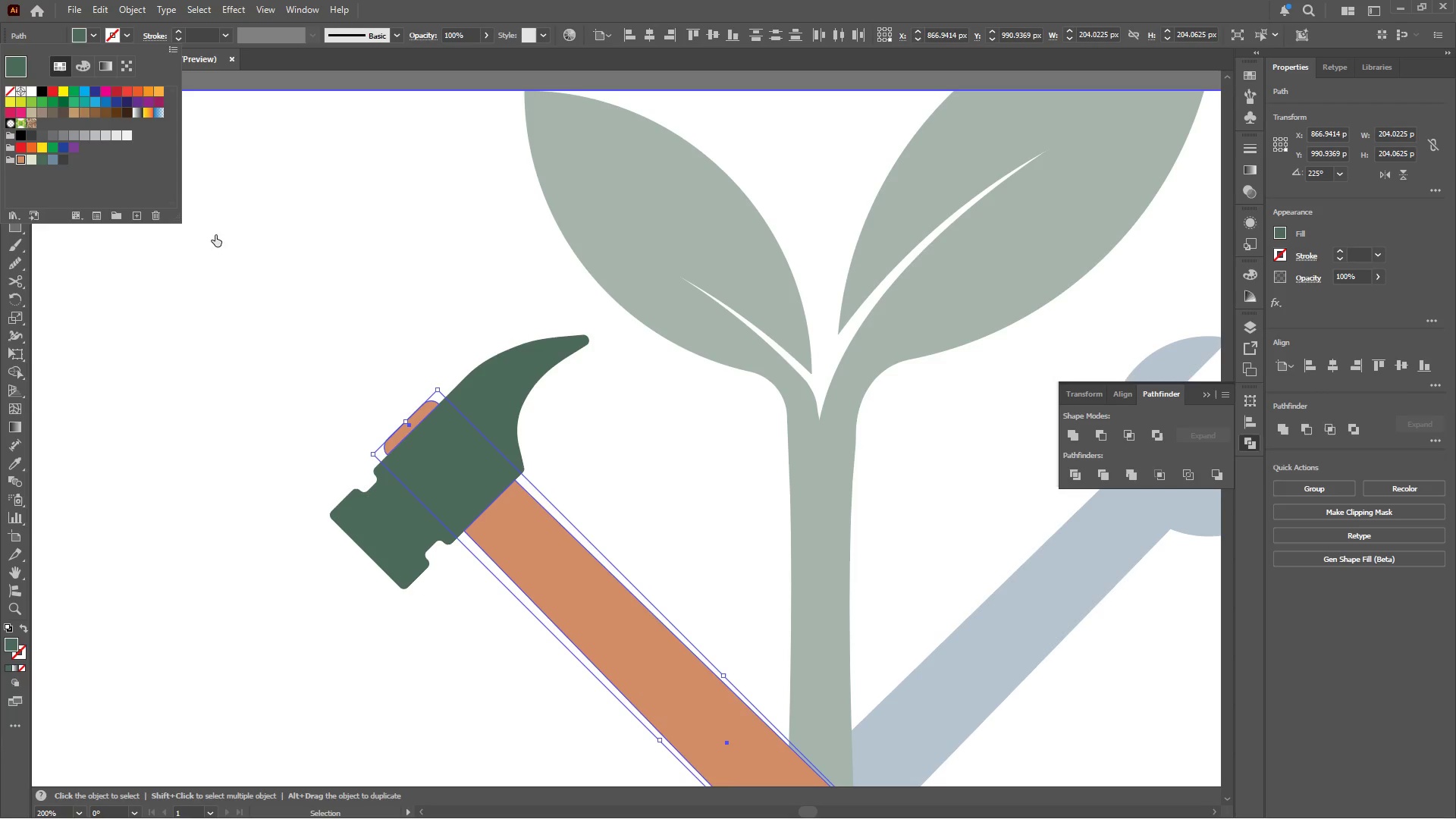 
left_click_drag(start_coordinate=[400, 252], to_coordinate=[403, 252])
 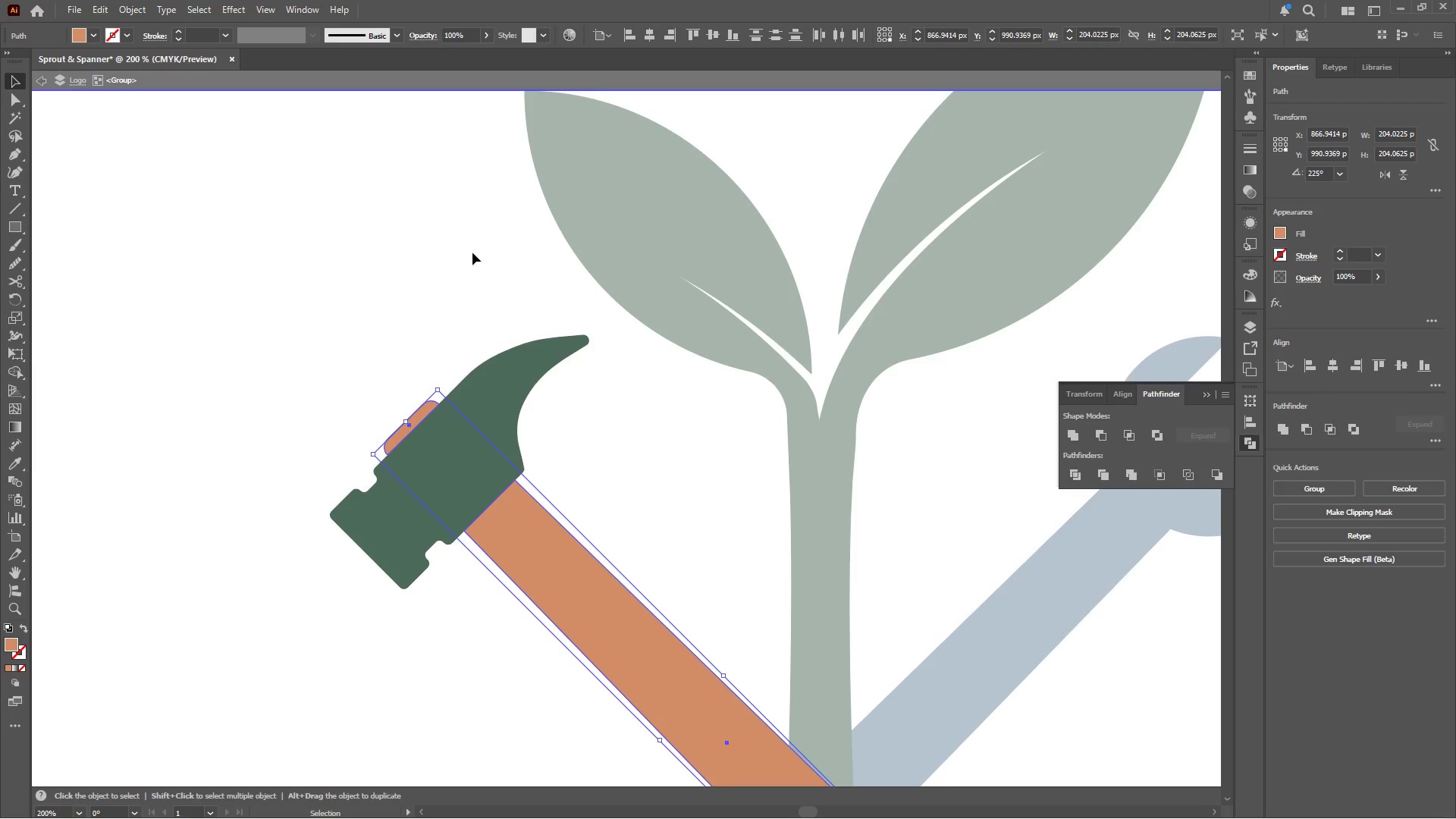 
triple_click([472, 253])
 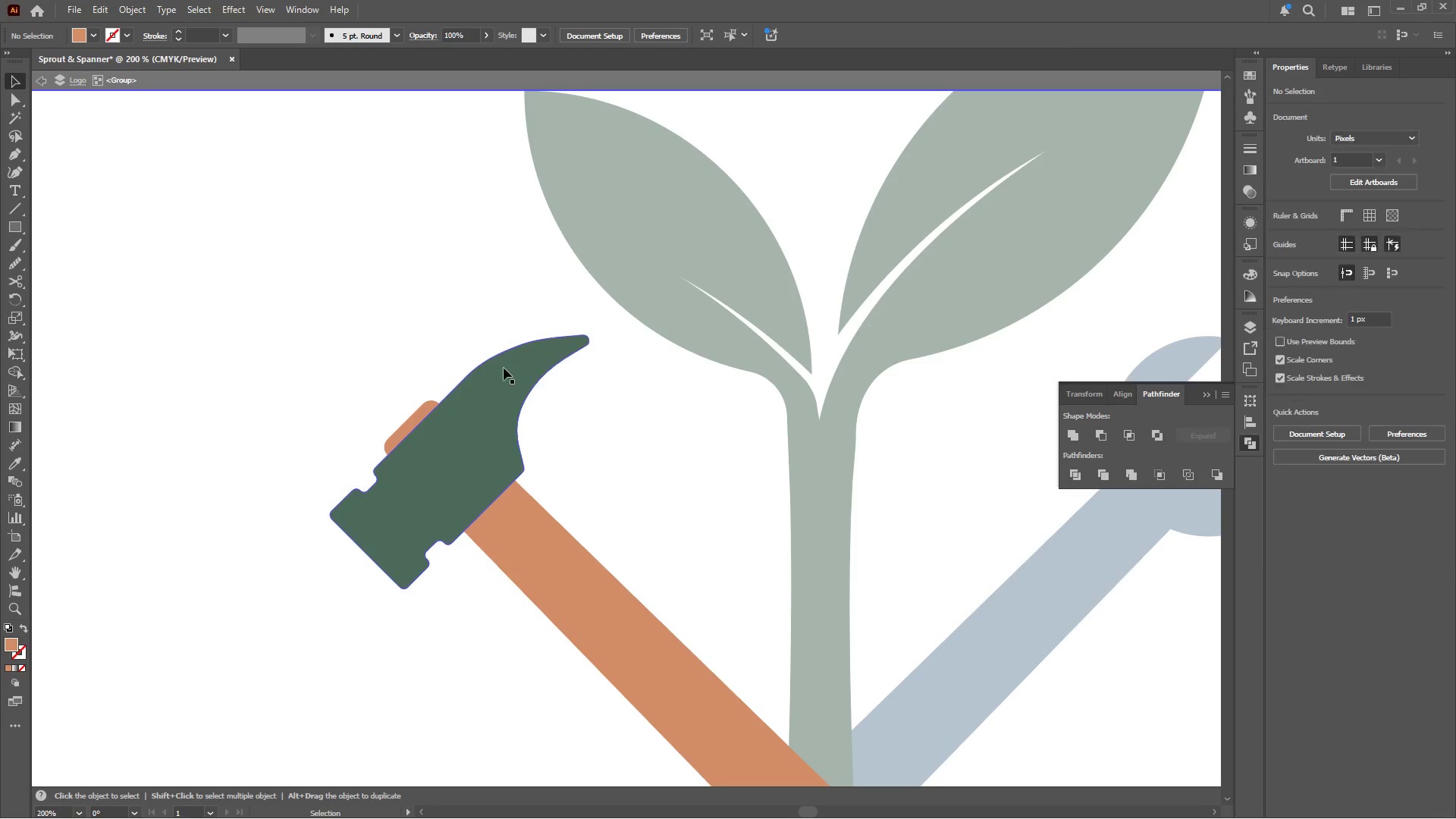 
triple_click([504, 369])
 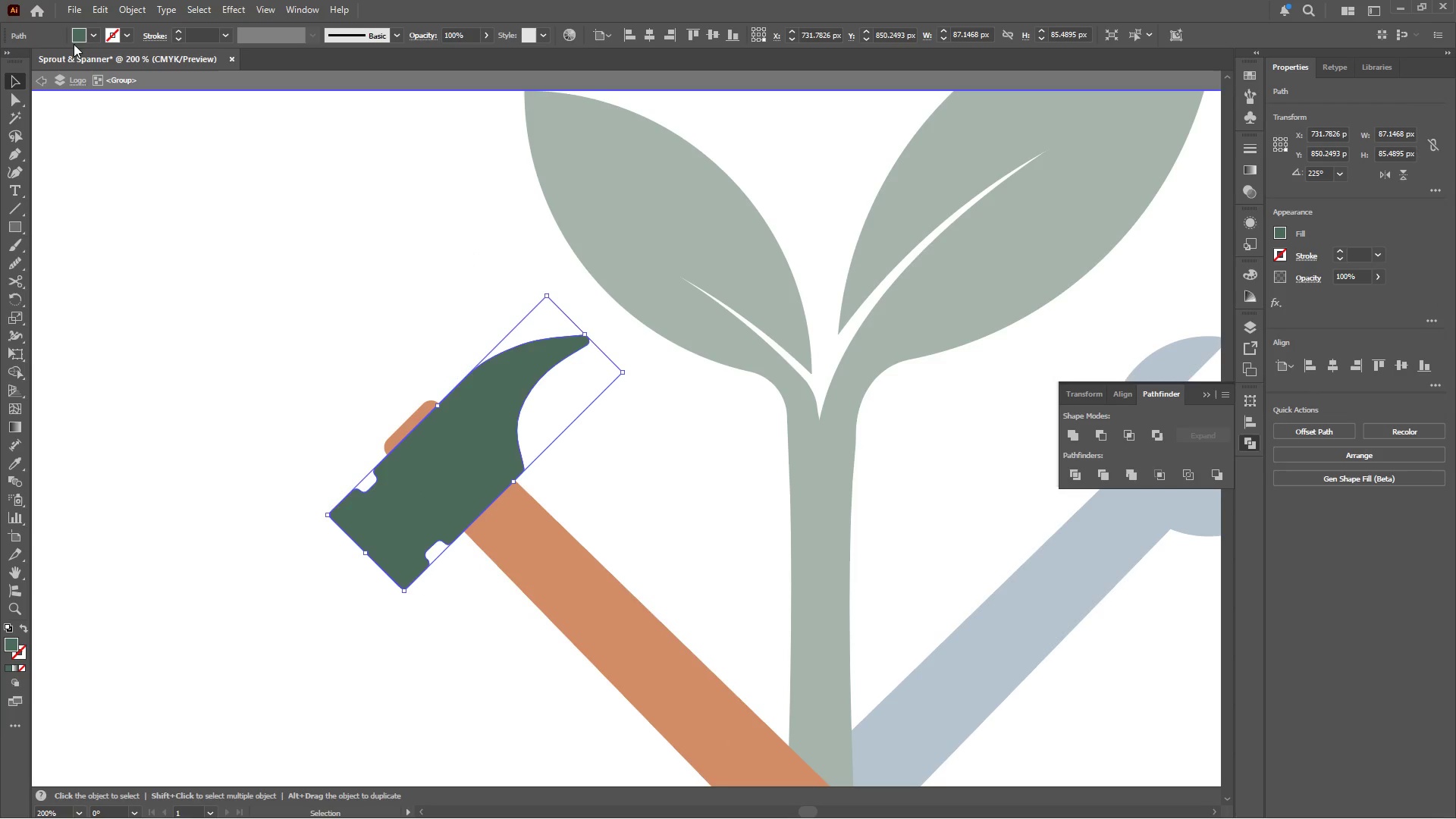 
left_click([90, 37])
 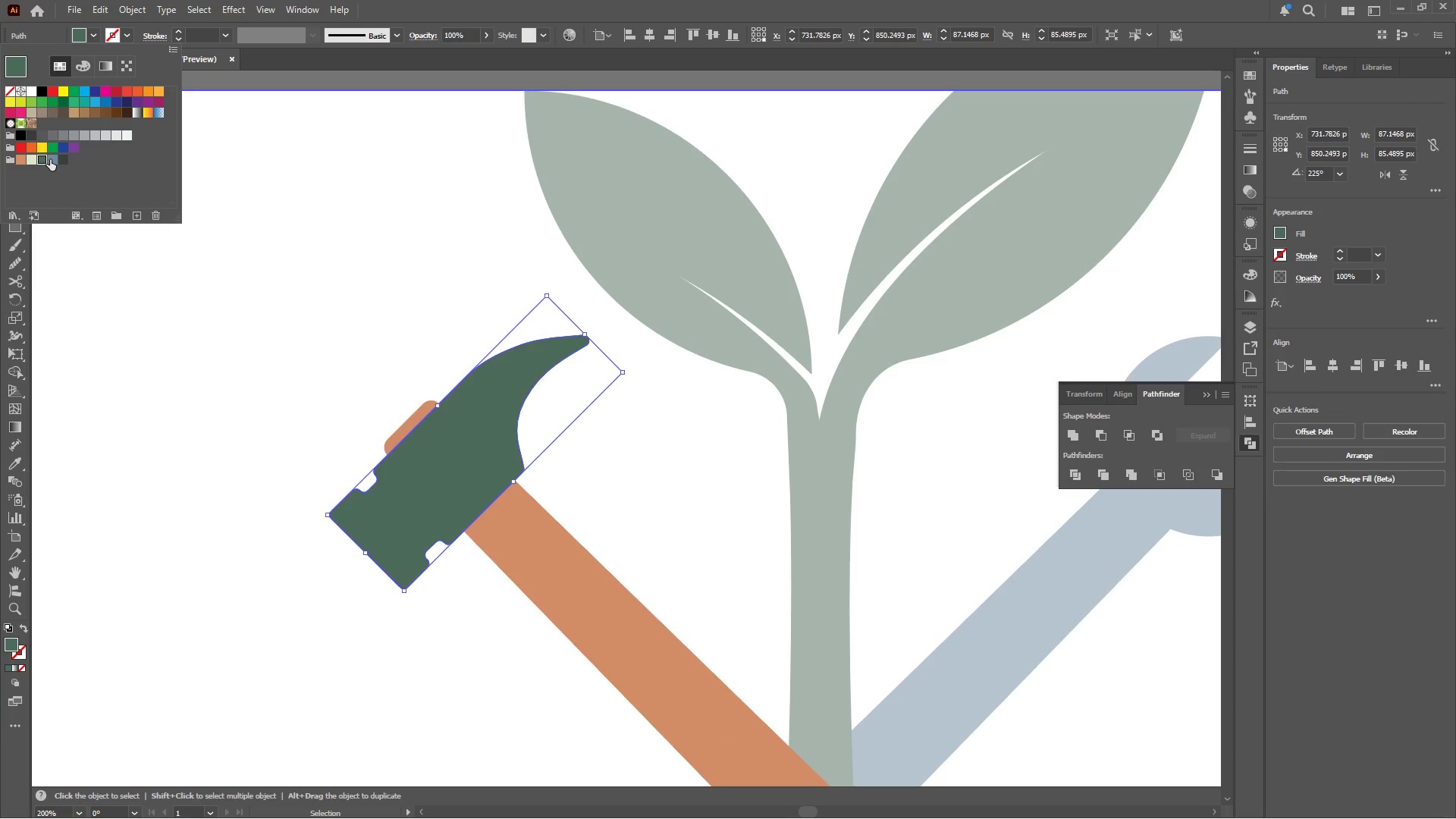 
left_click([50, 159])
 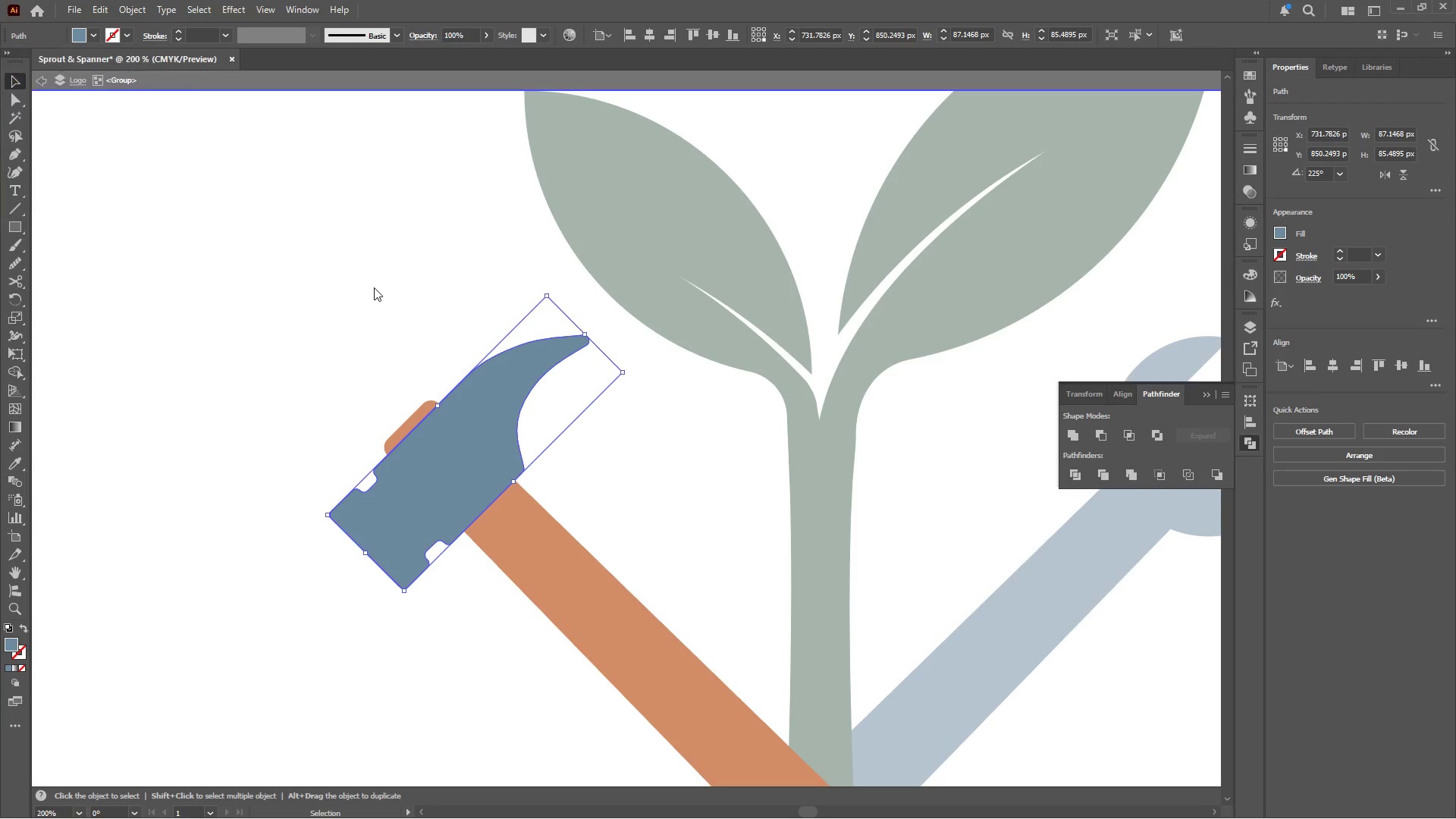 
double_click([357, 239])
 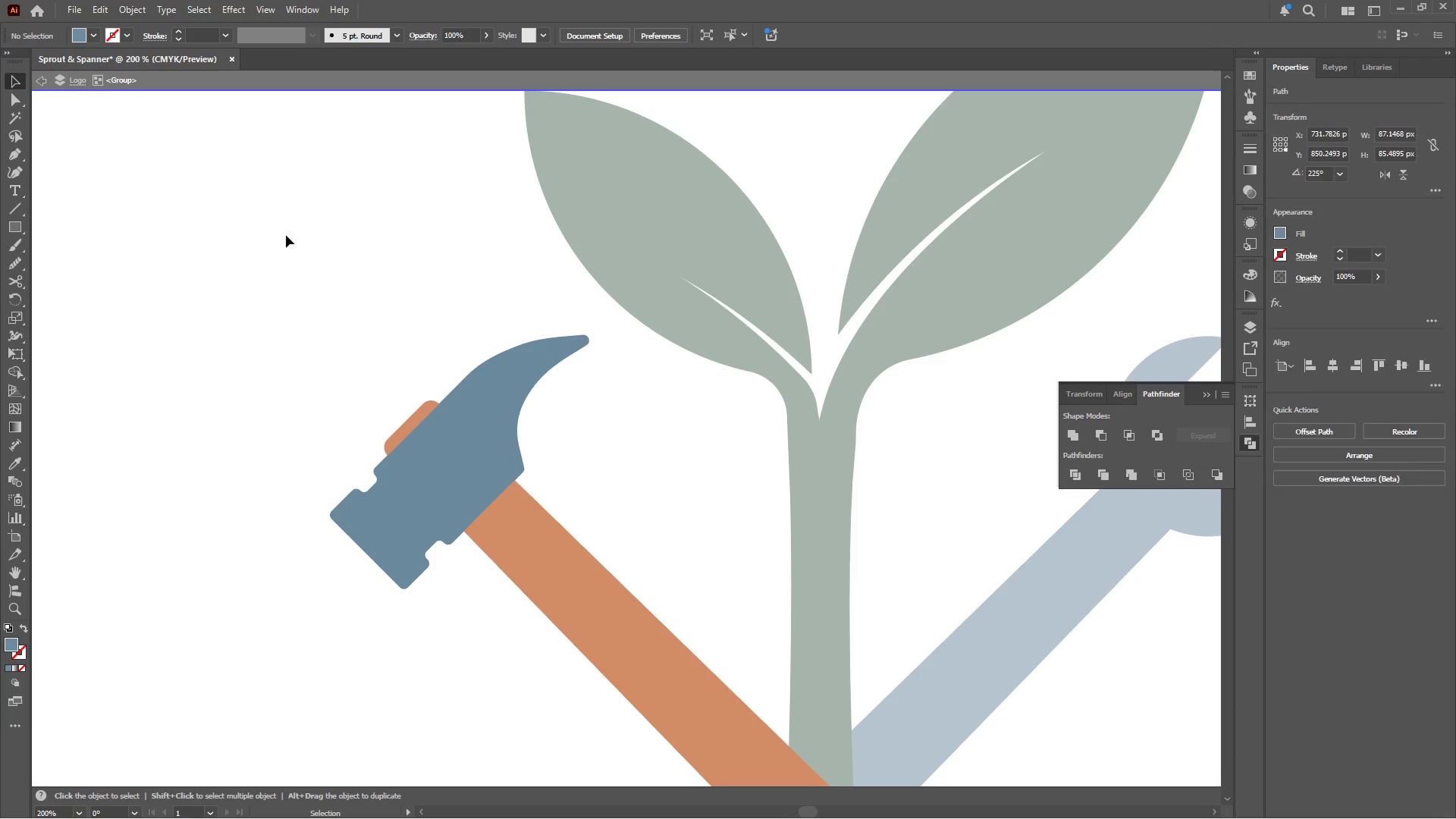 
triple_click([284, 235])
 